 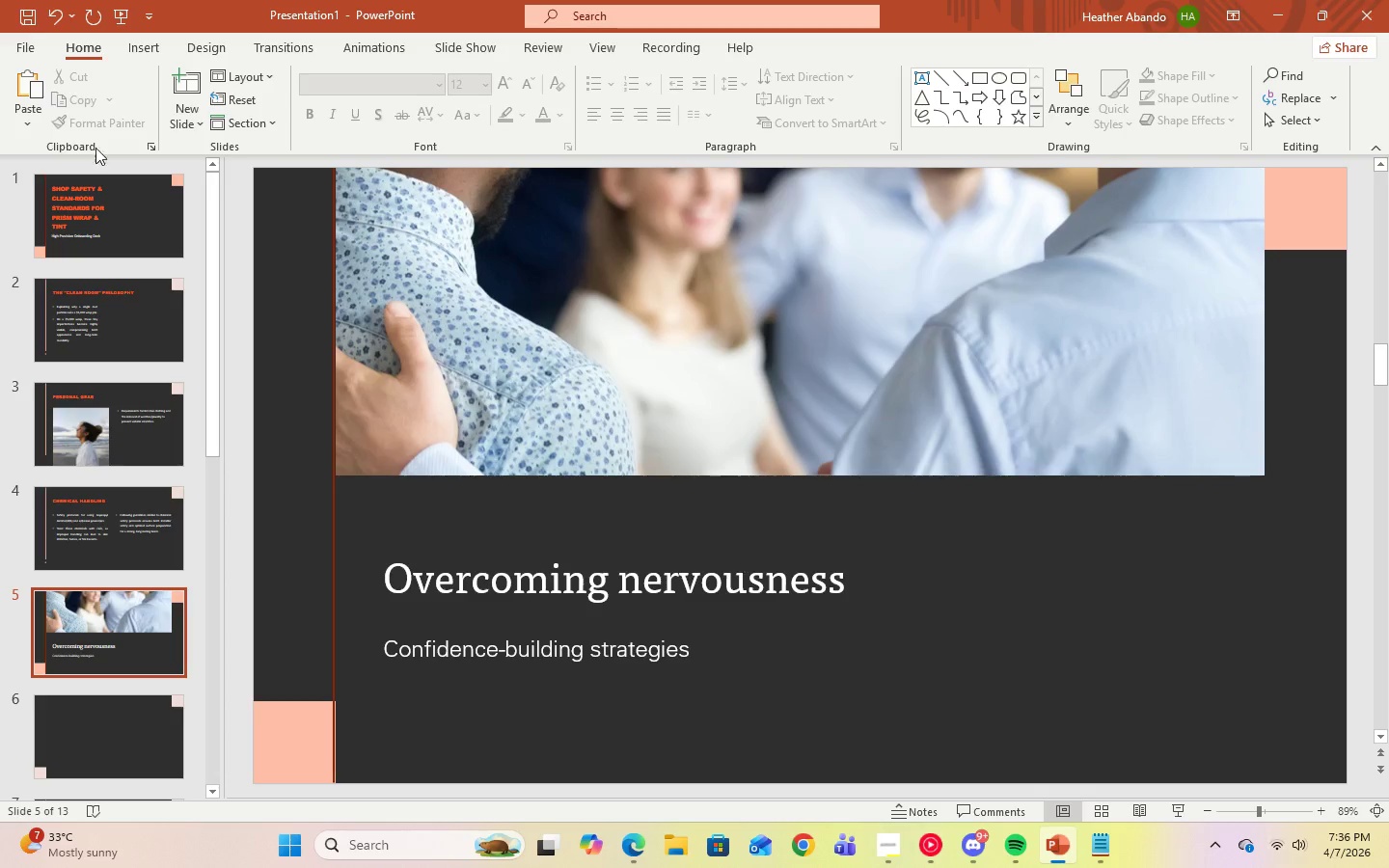 
left_click([537, 577])
 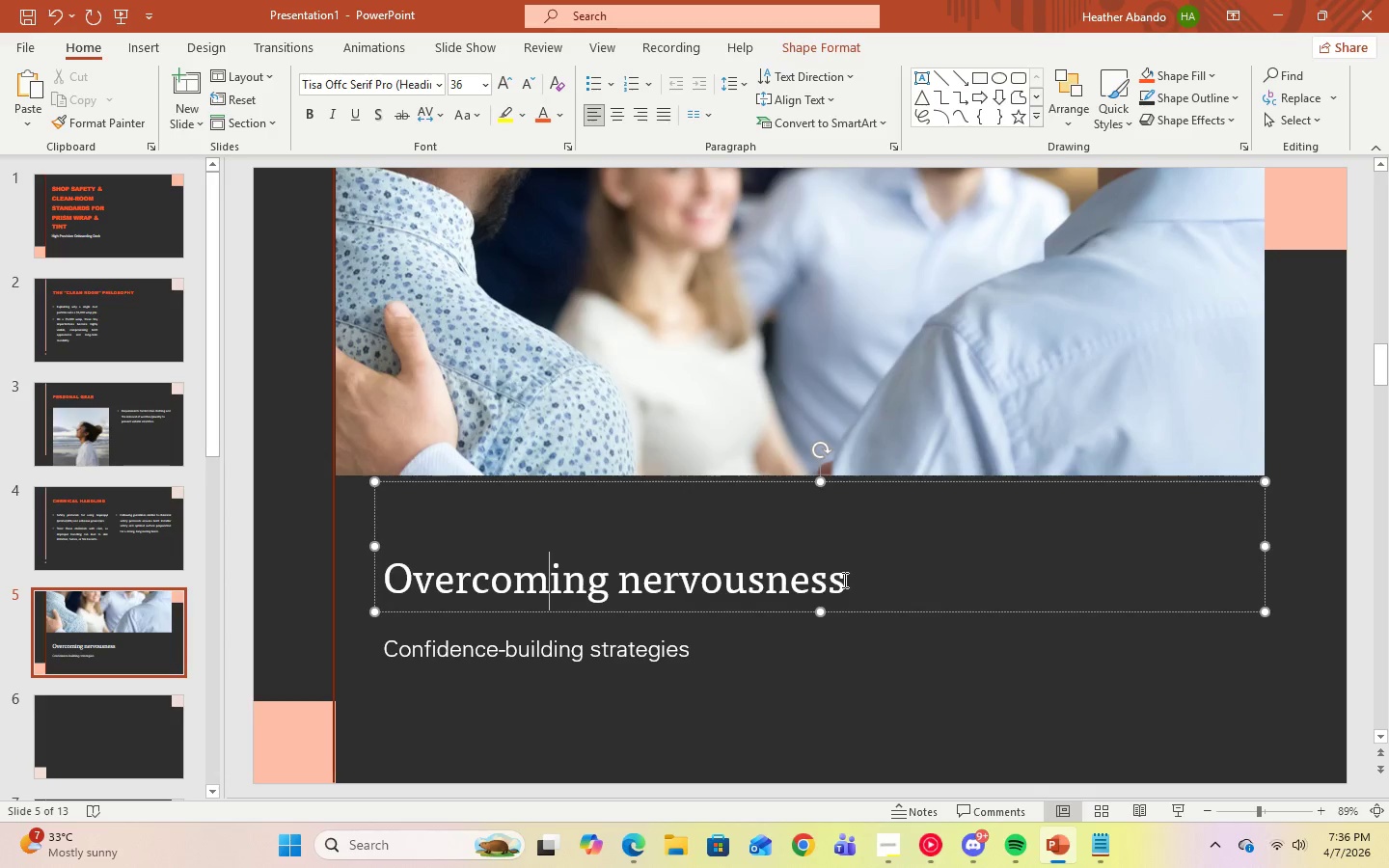 
left_click([856, 582])
 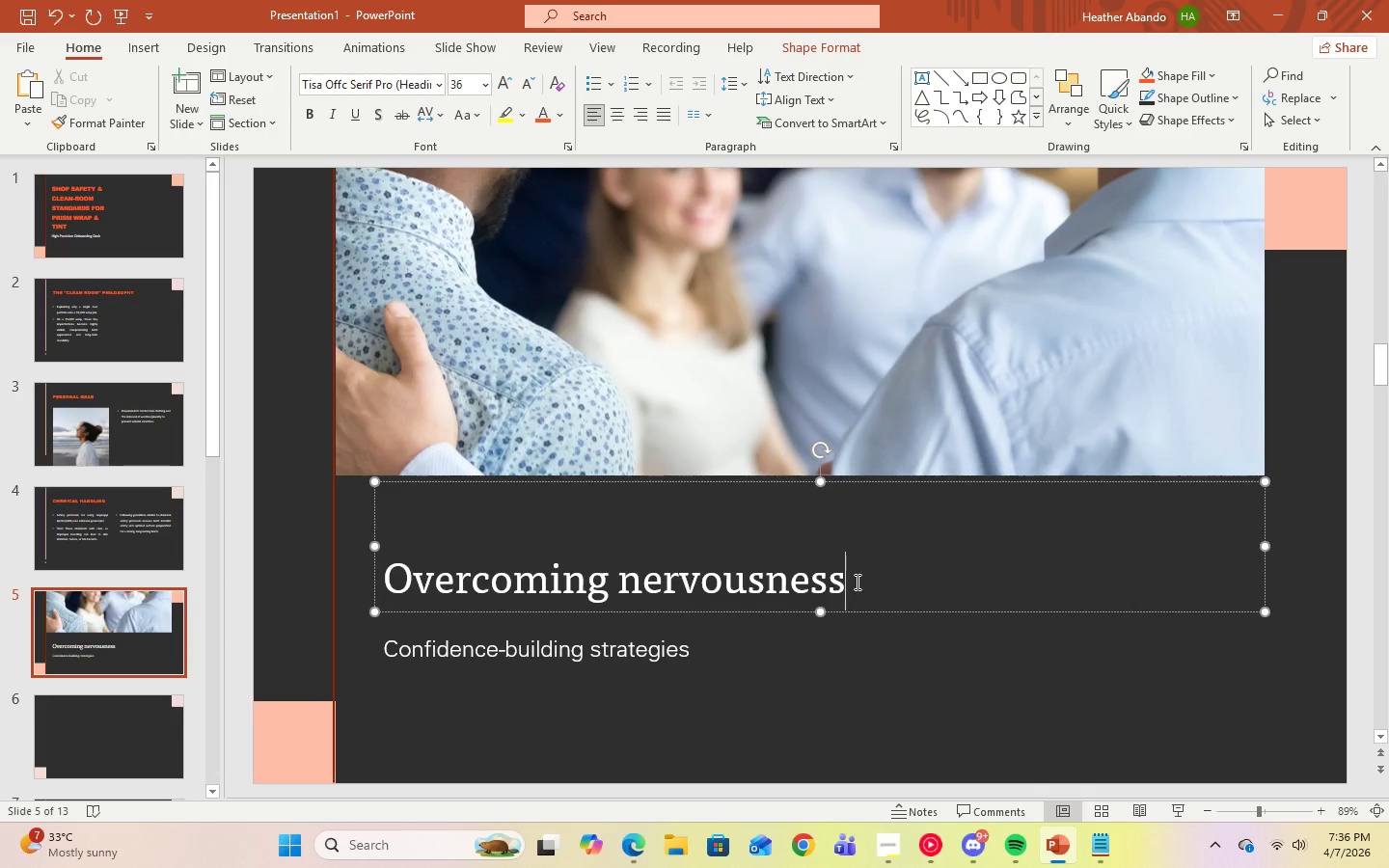 
left_click_drag(start_coordinate=[854, 582], to_coordinate=[458, 575])
 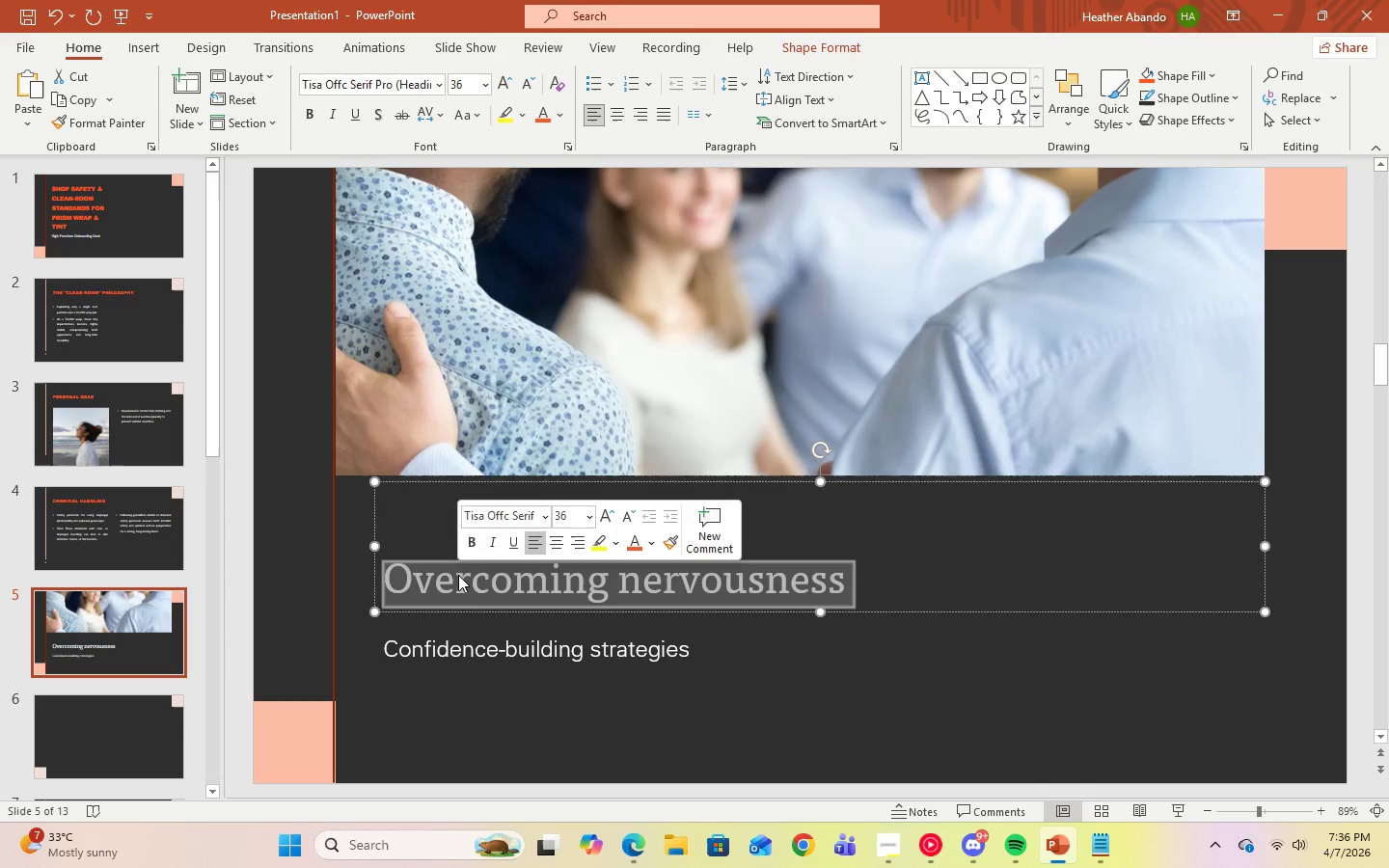 
type(tool safety )
 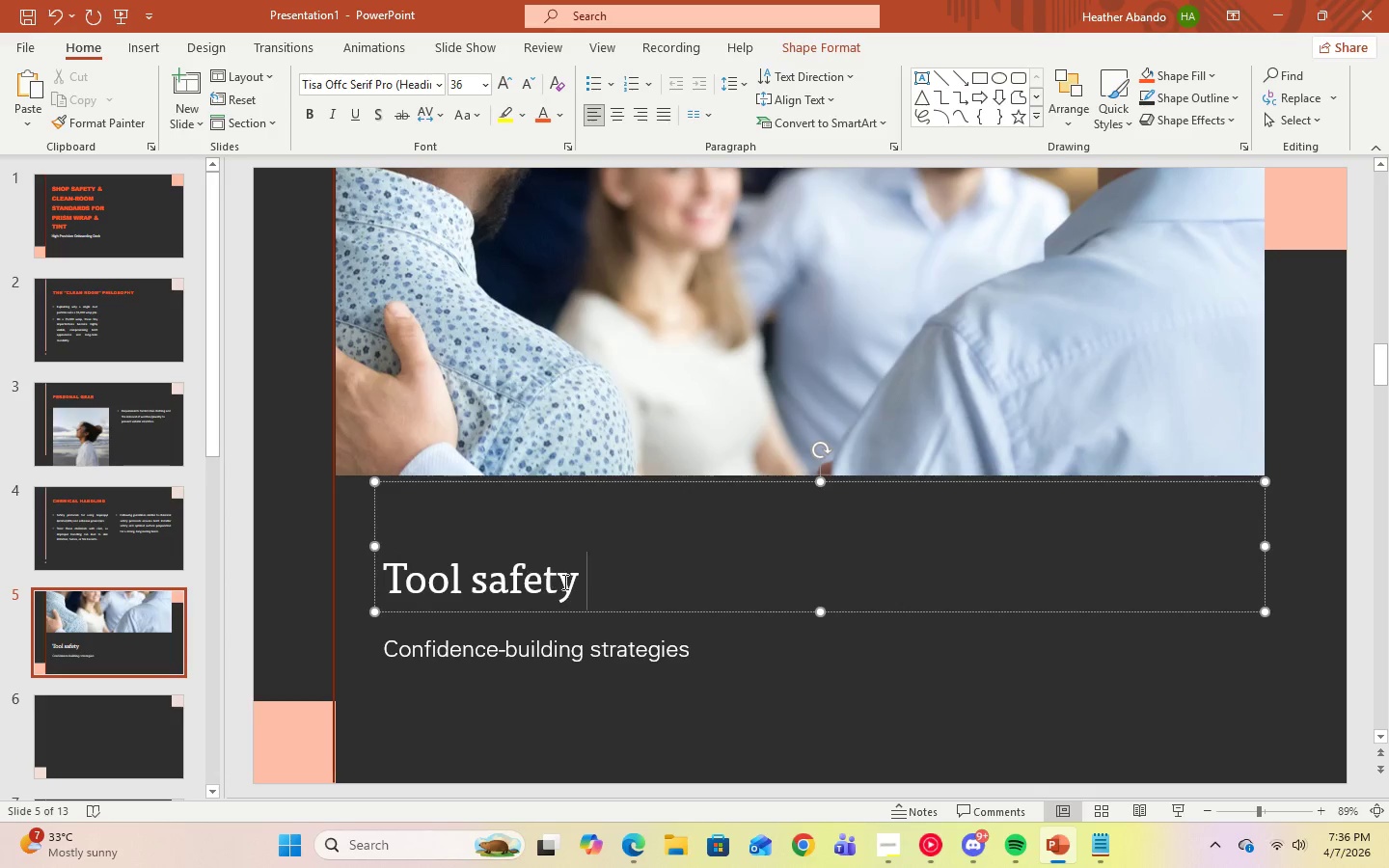 
left_click_drag(start_coordinate=[598, 582], to_coordinate=[422, 569])
 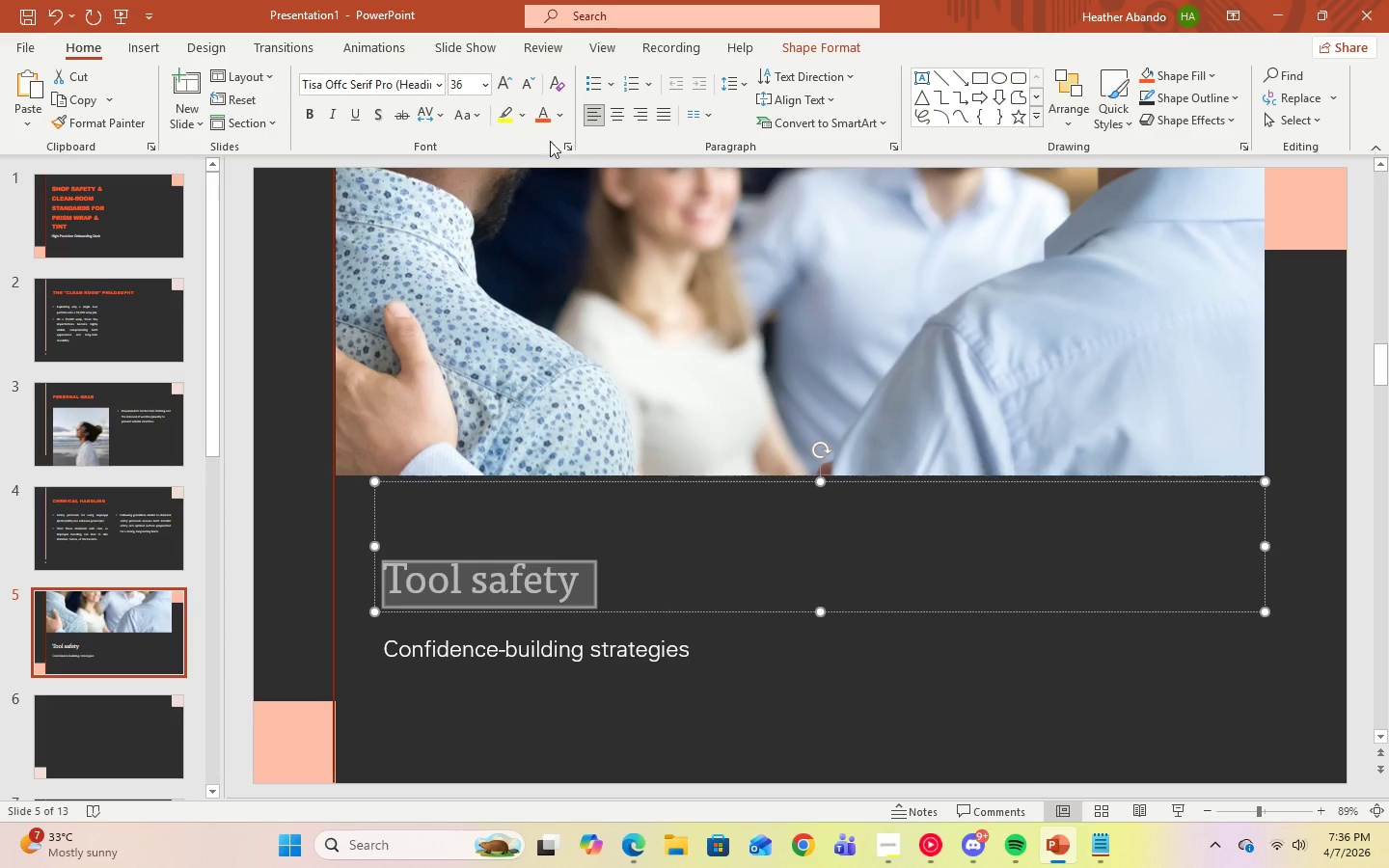 
left_click([537, 120])
 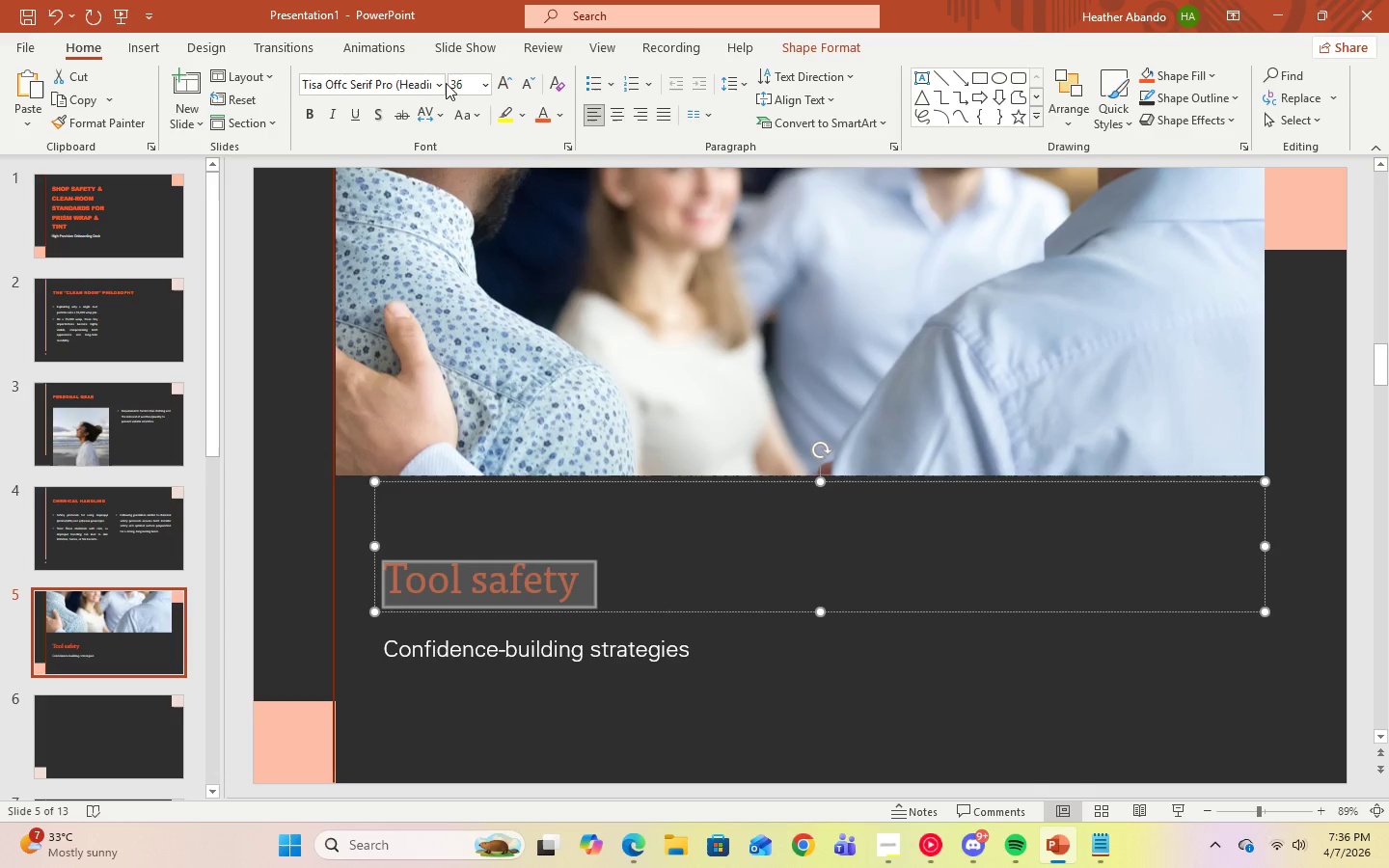 
left_click([441, 83])
 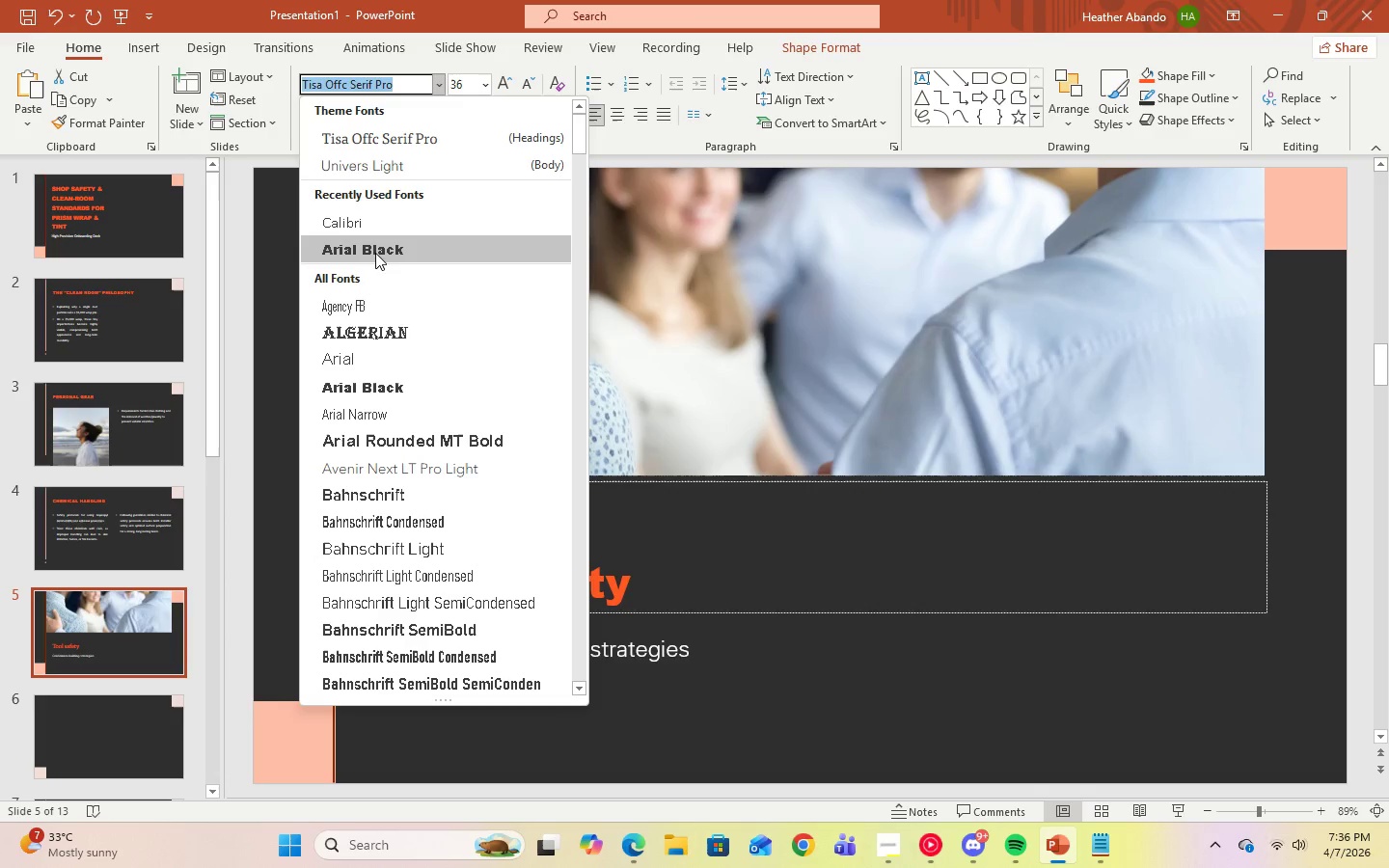 
left_click([375, 255])
 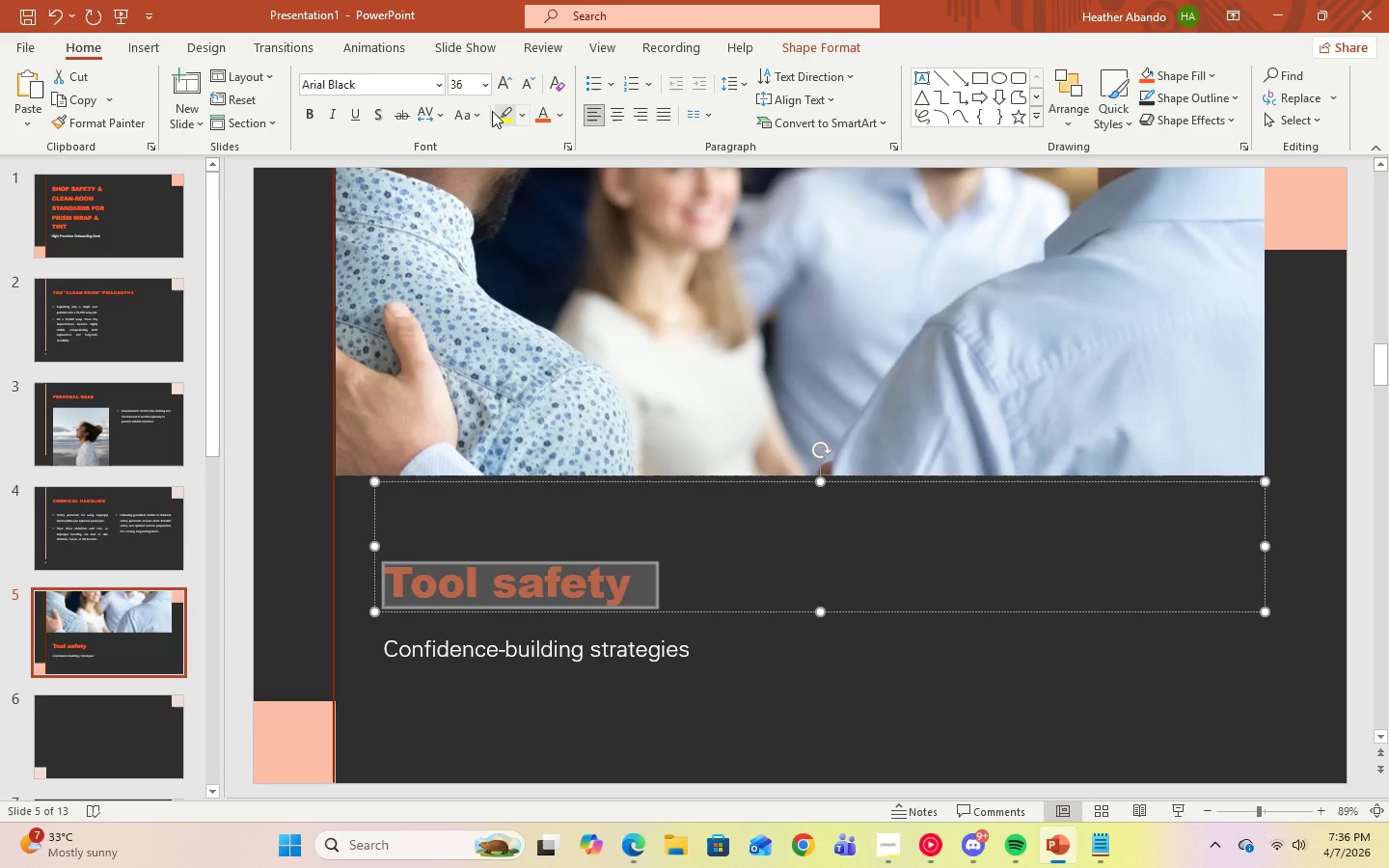 
left_click([487, 88])
 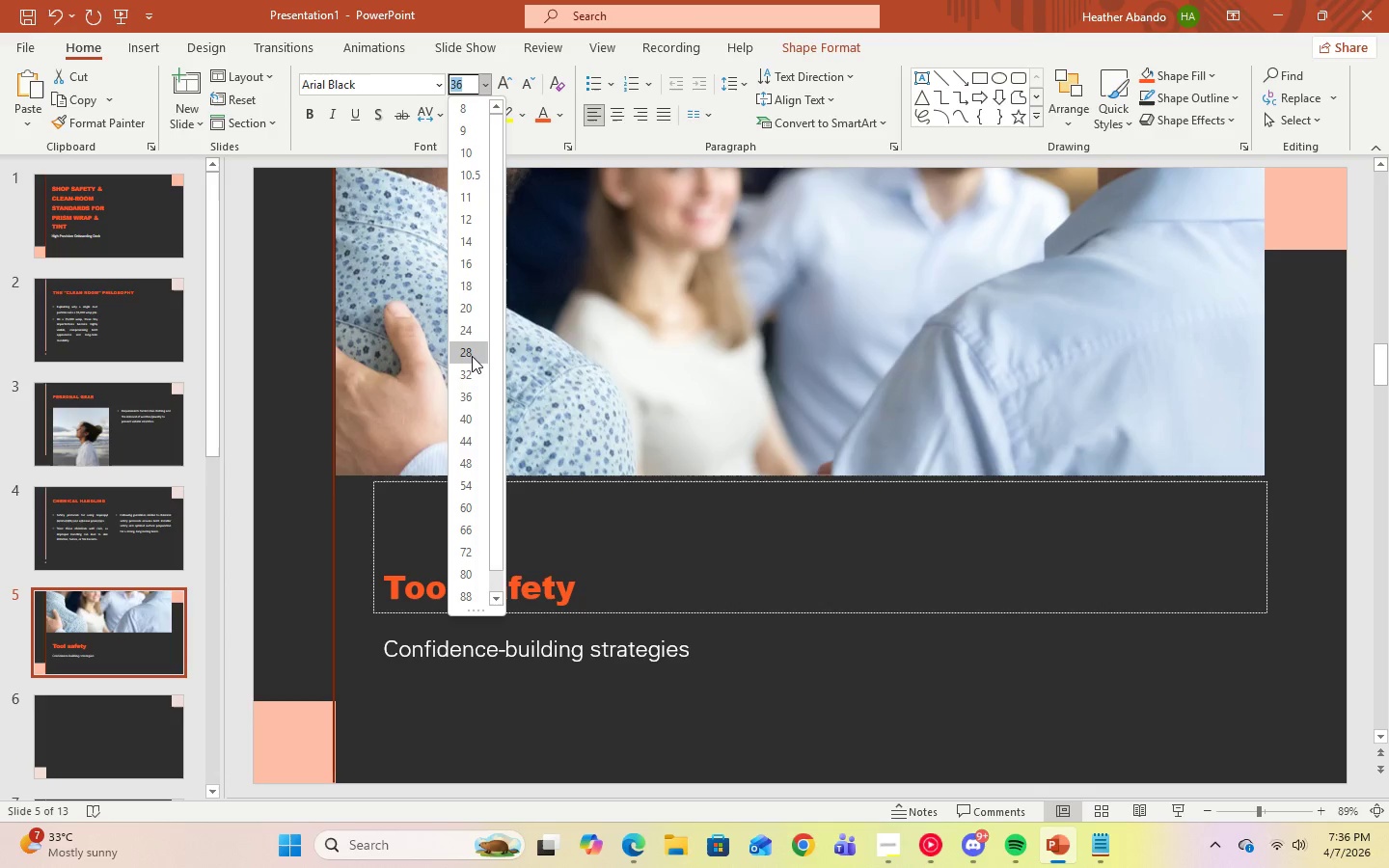 
left_click([472, 355])
 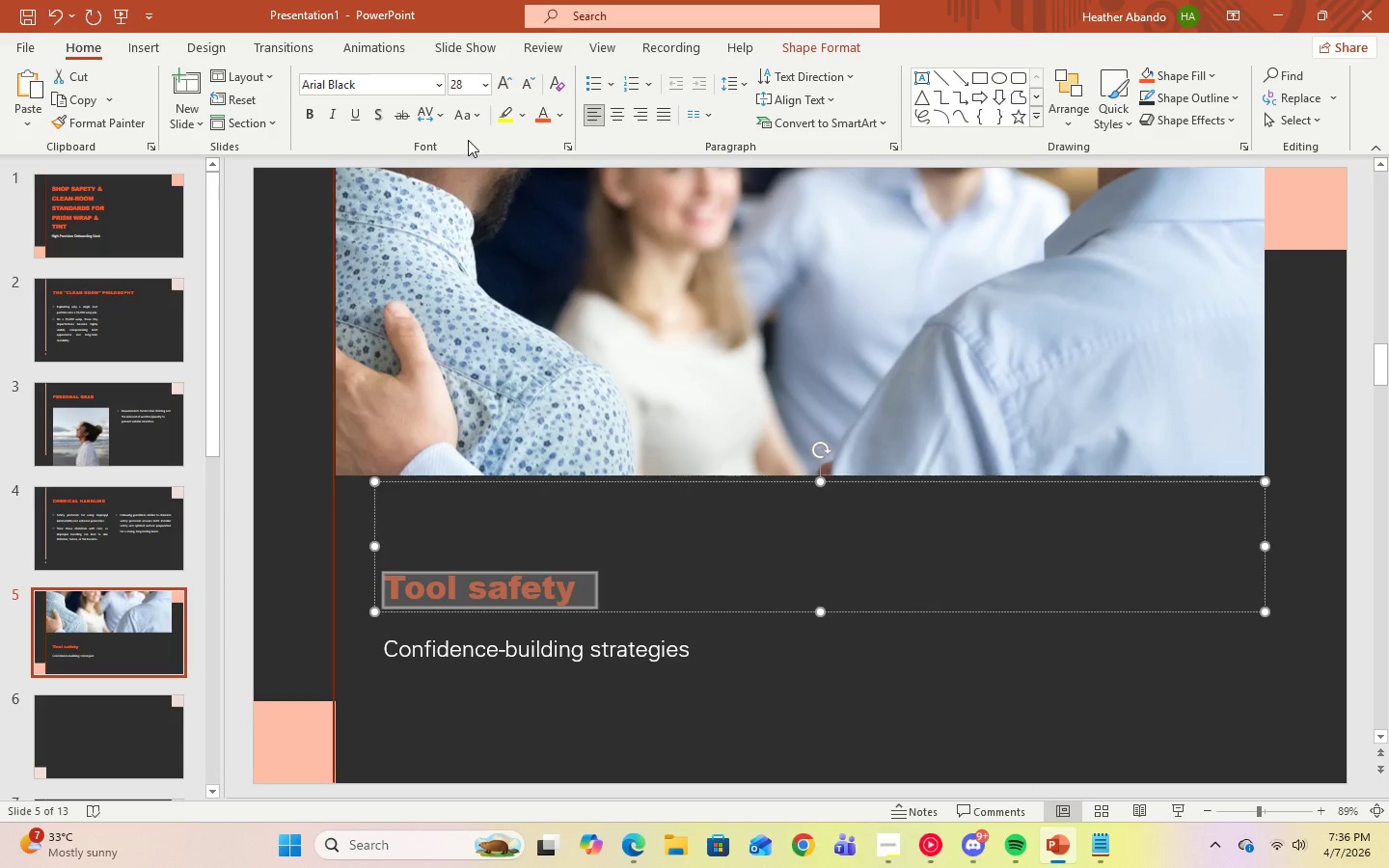 
left_click([478, 117])
 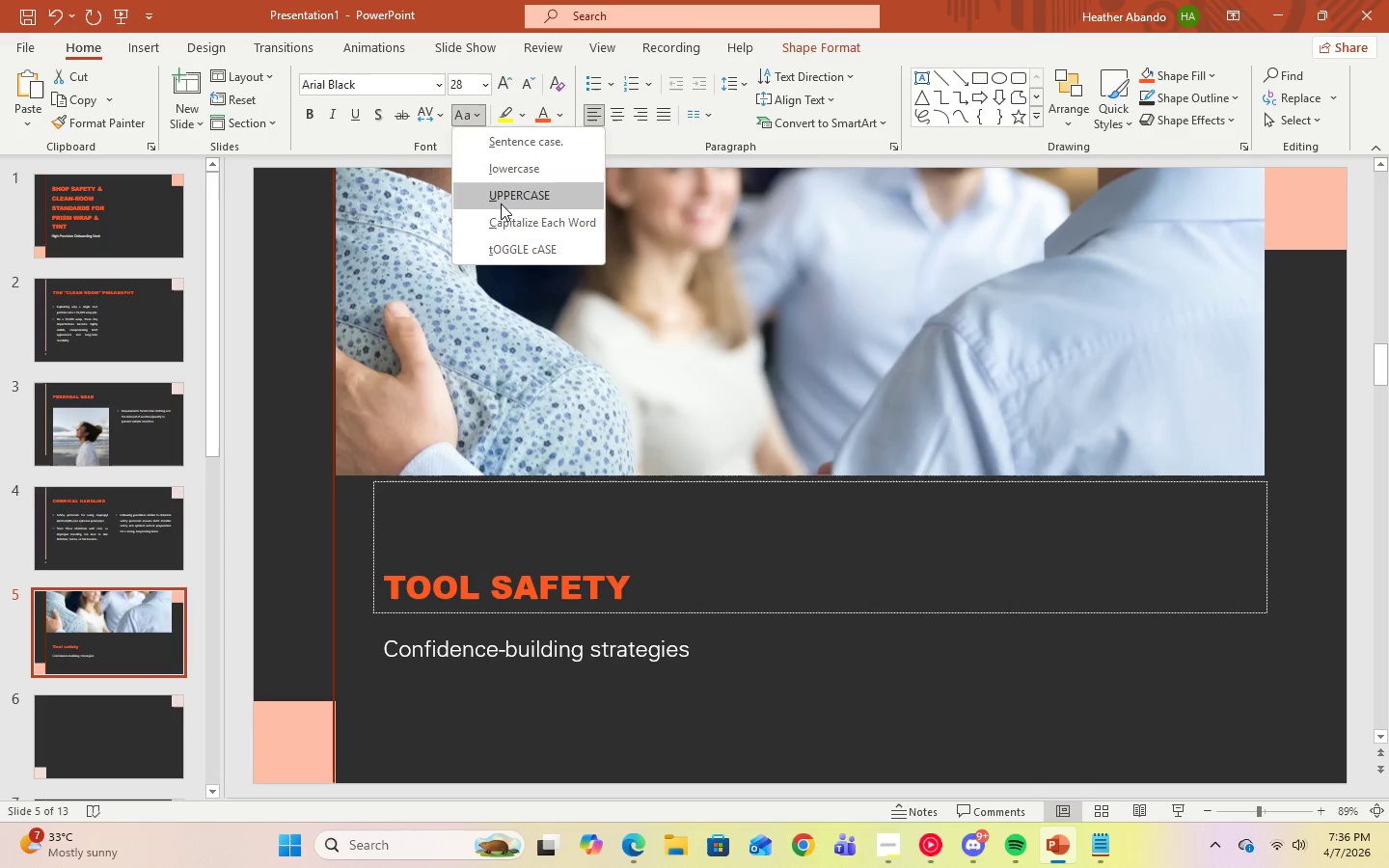 
left_click([501, 203])
 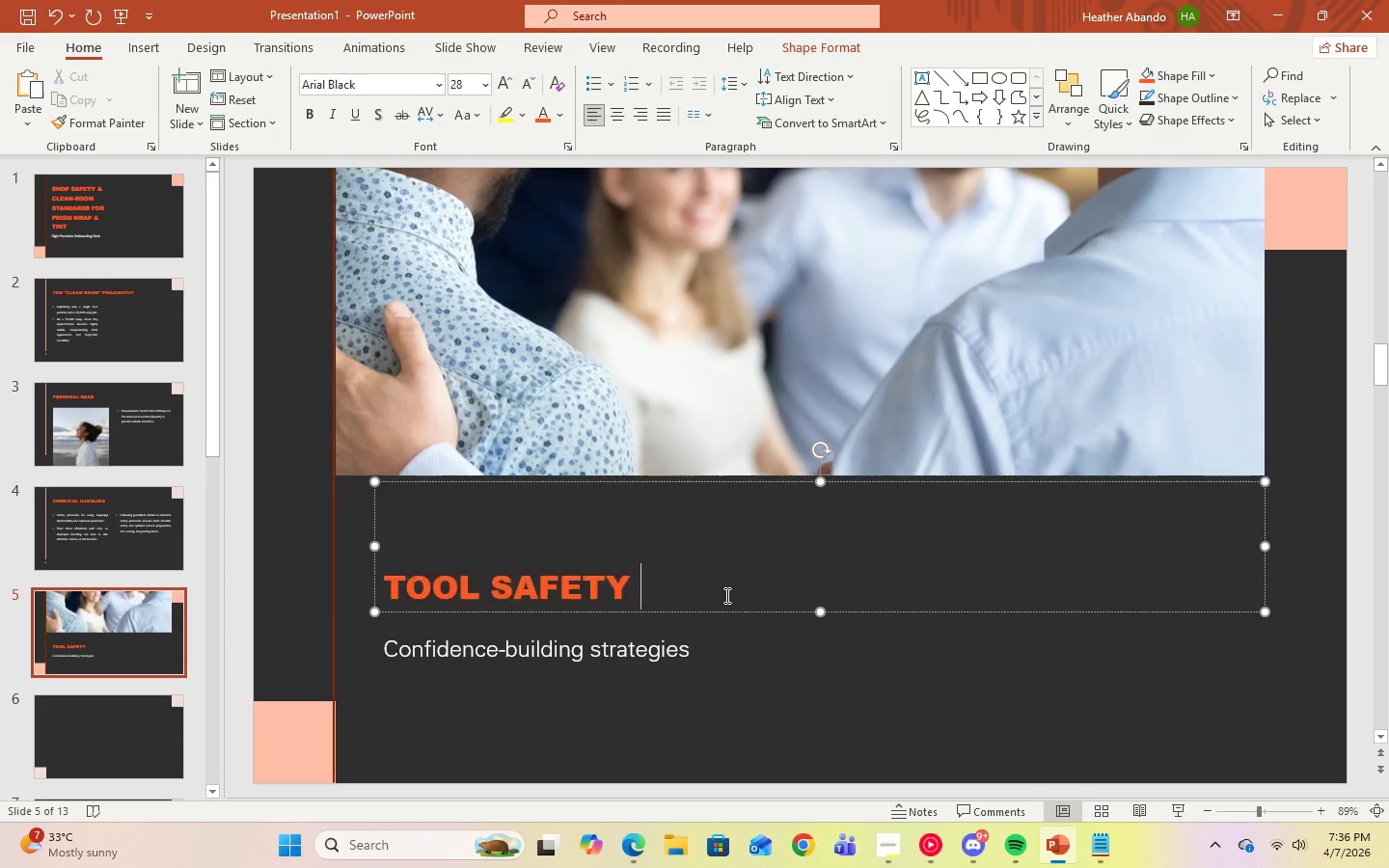 
double_click([730, 661])
 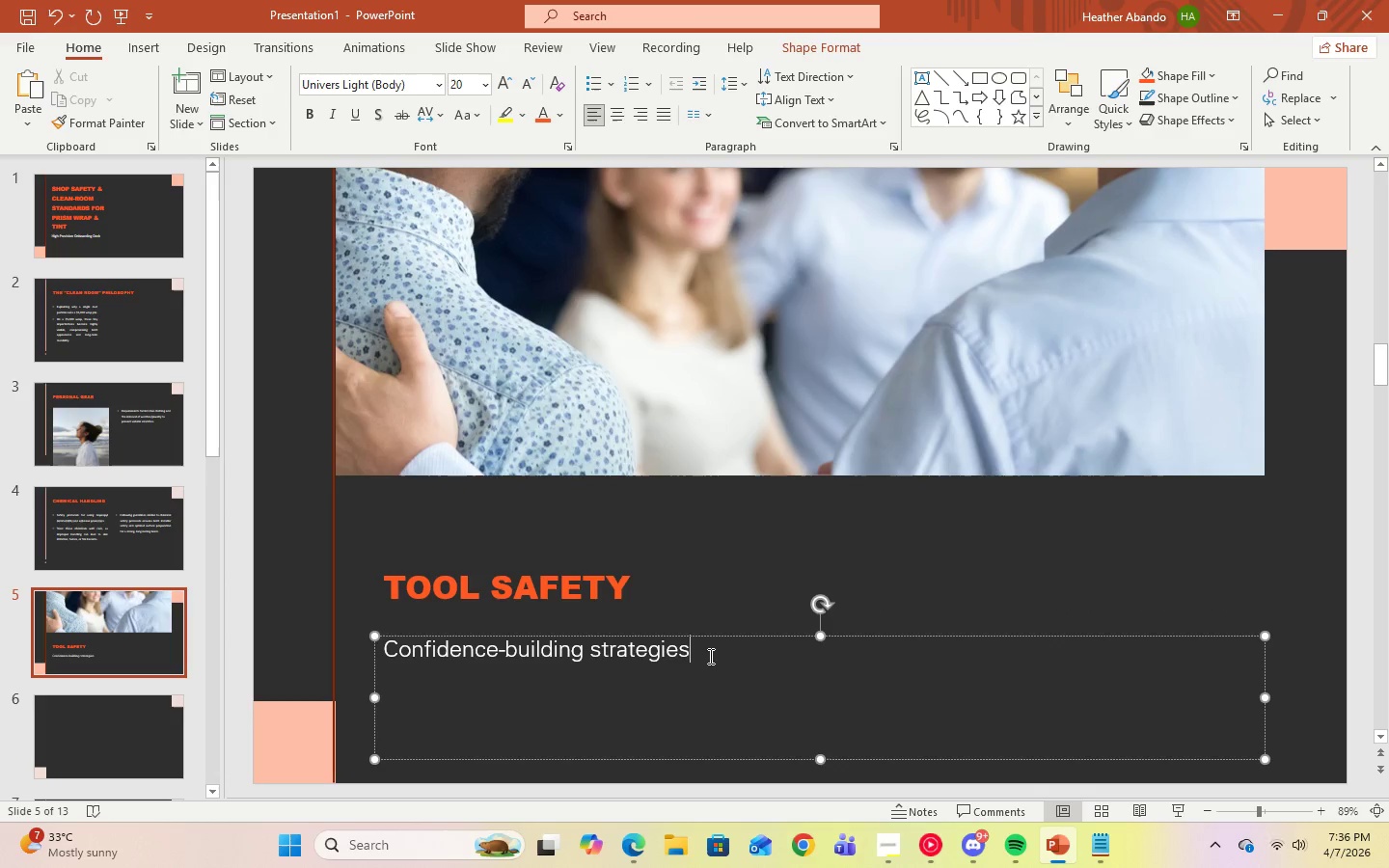 
left_click_drag(start_coordinate=[708, 655], to_coordinate=[437, 663])
 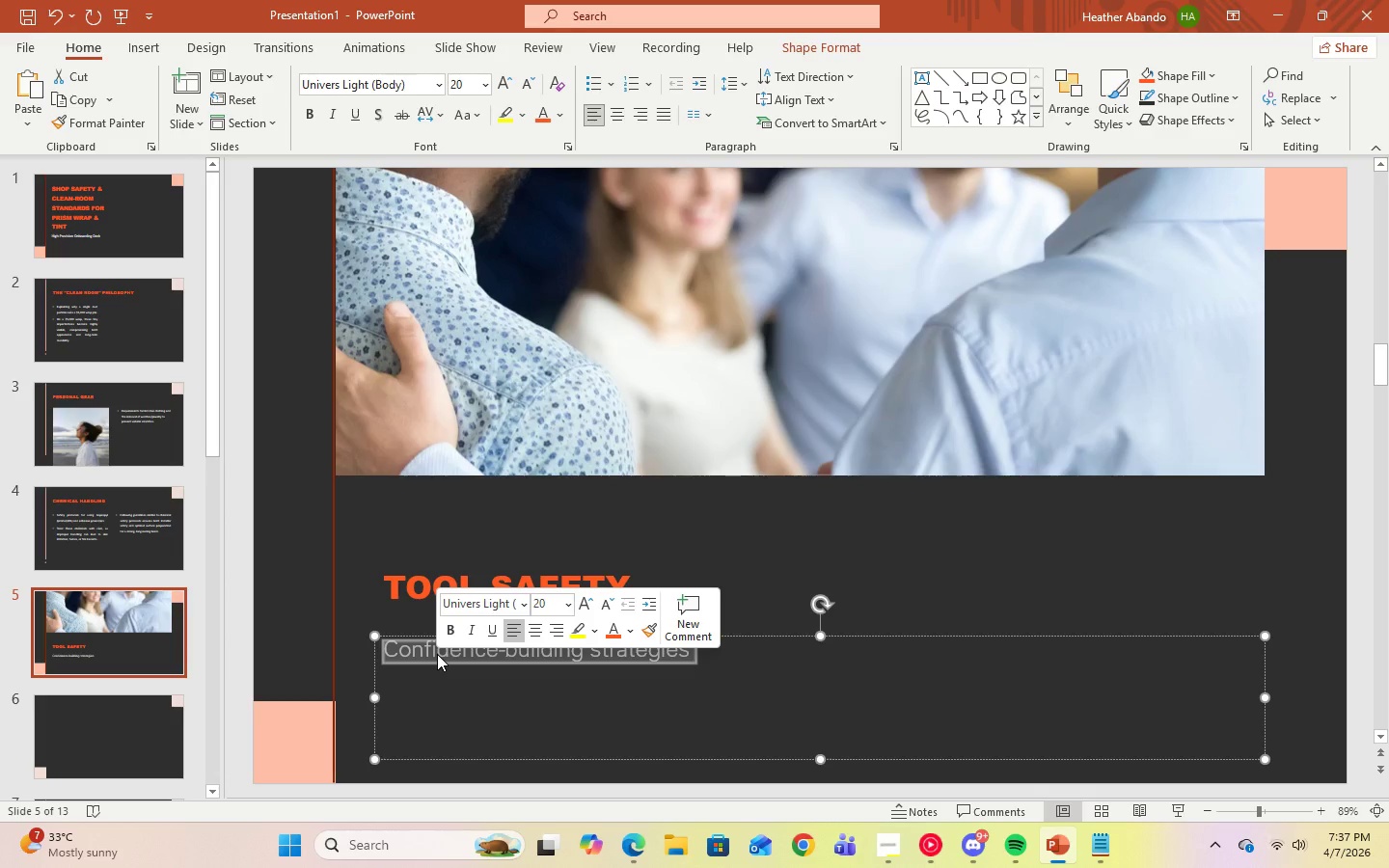 
right_click([437, 654])
 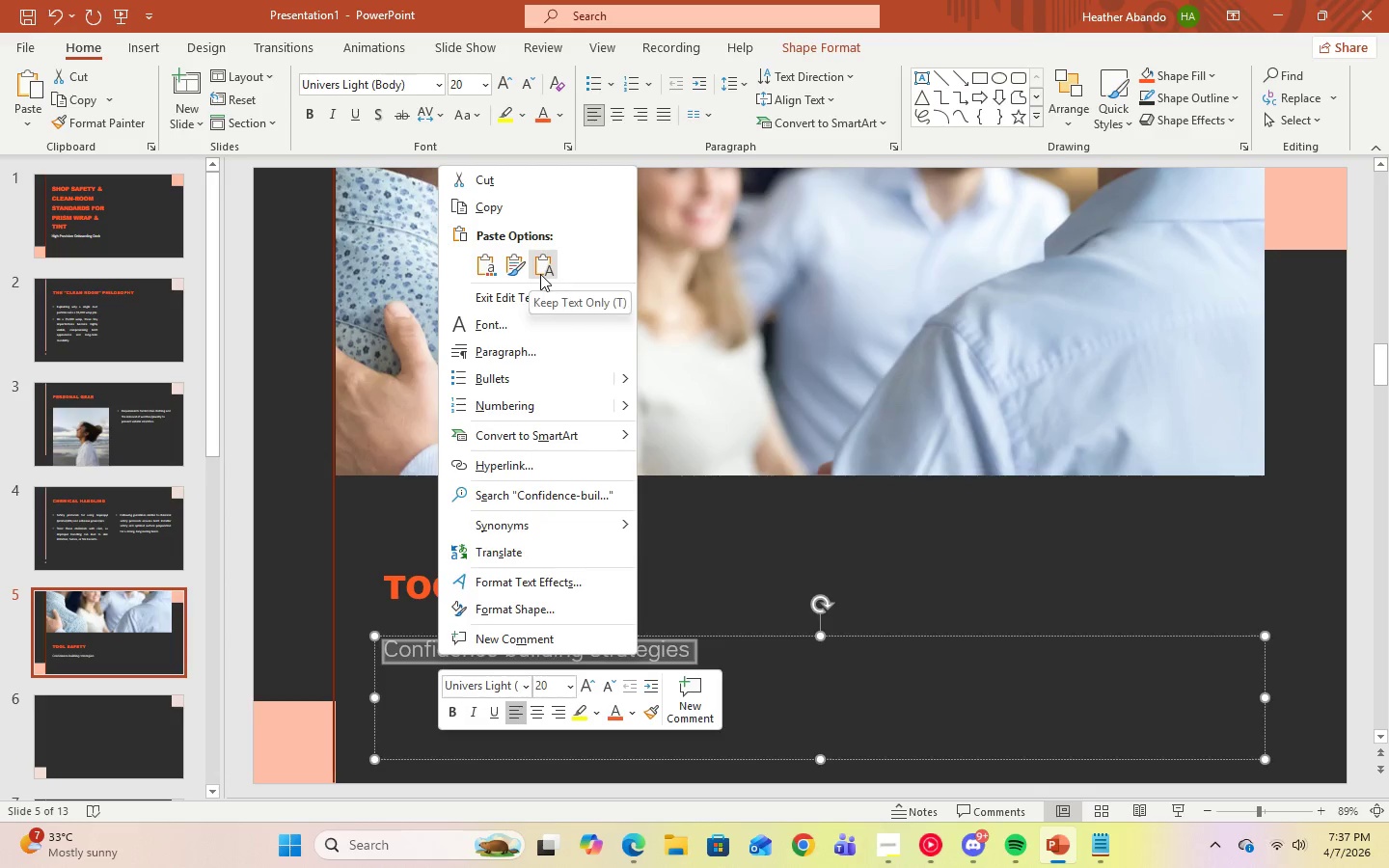 
left_click([540, 274])
 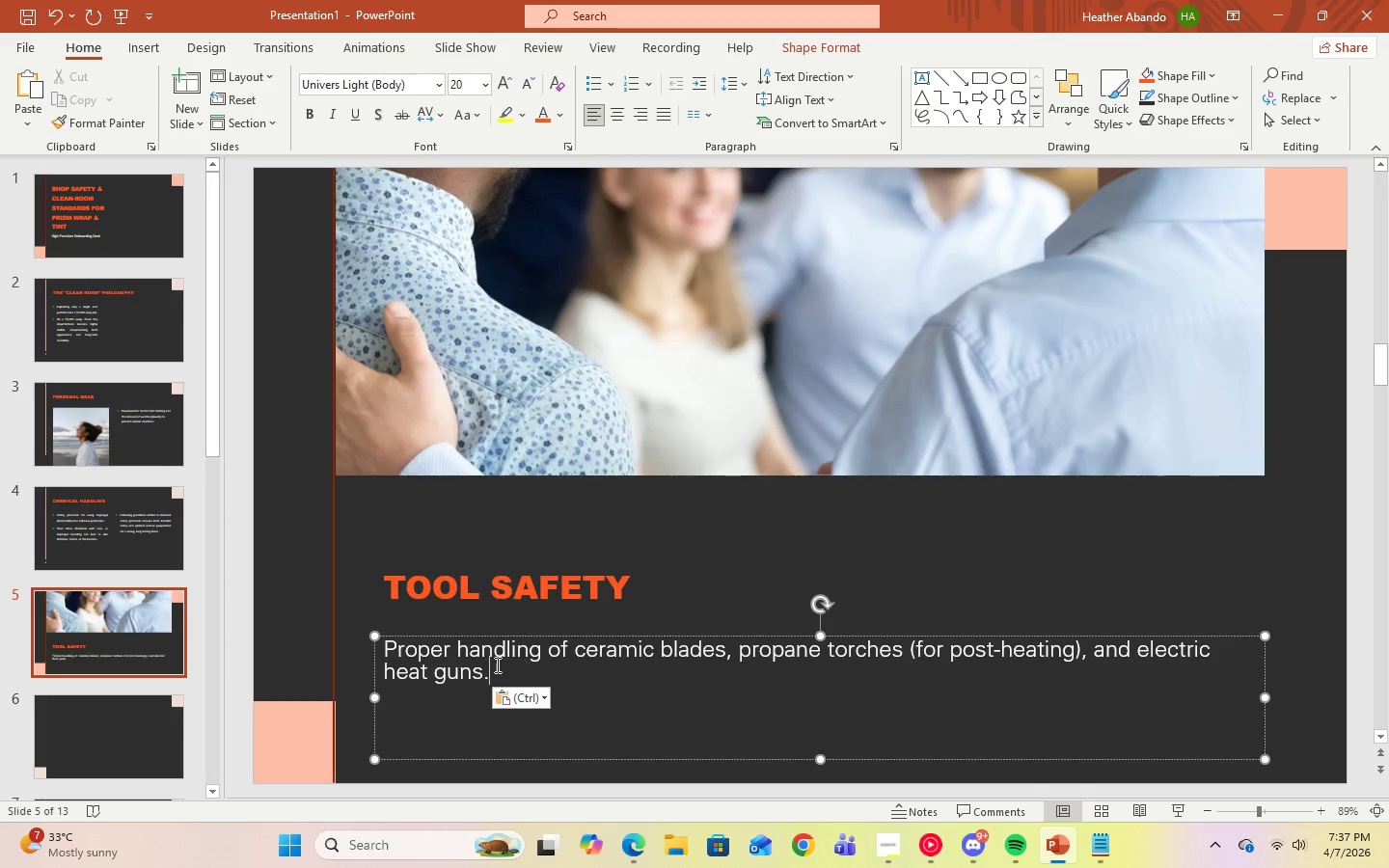 
left_click_drag(start_coordinate=[498, 673], to_coordinate=[405, 650])
 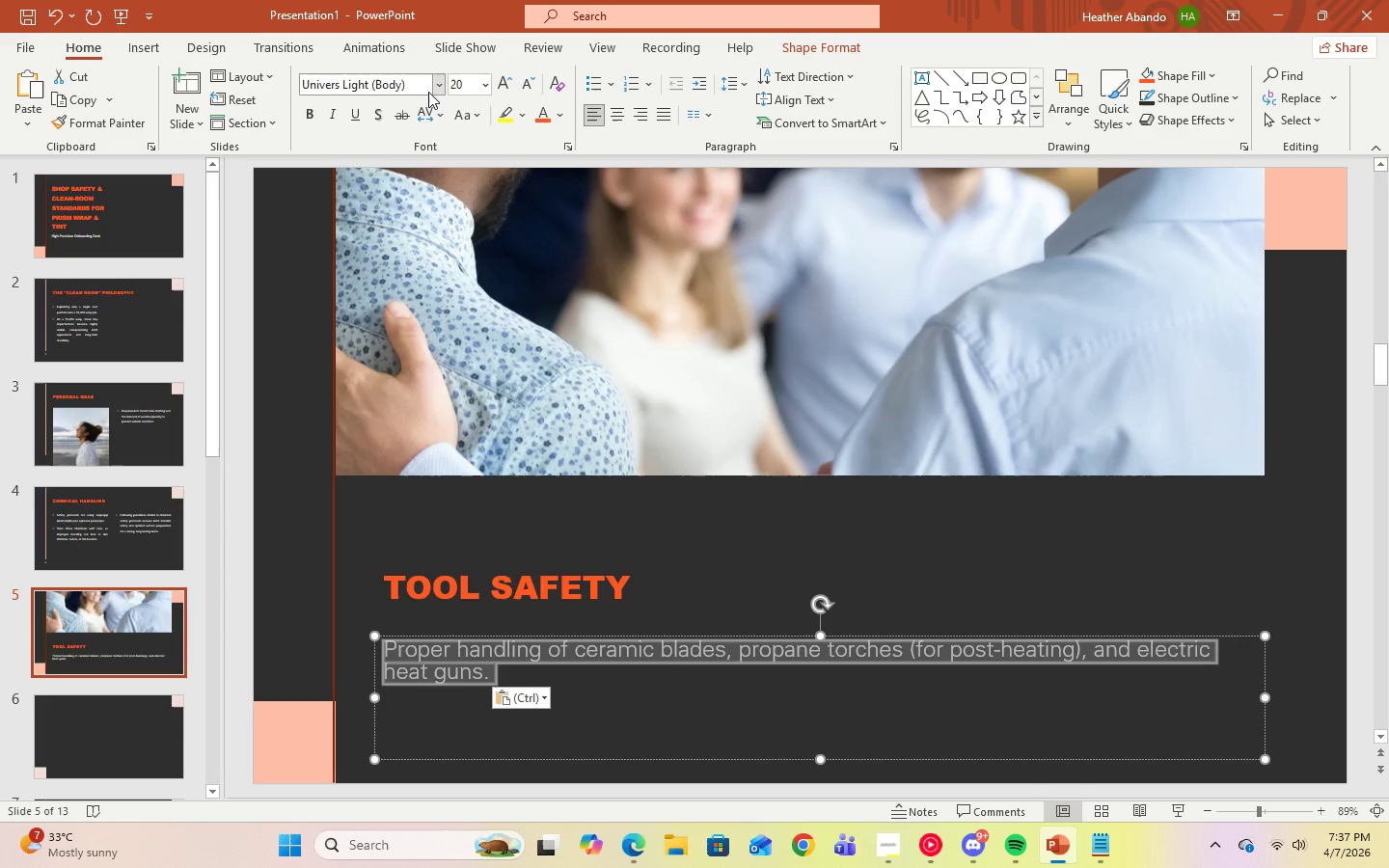 
left_click([434, 89])
 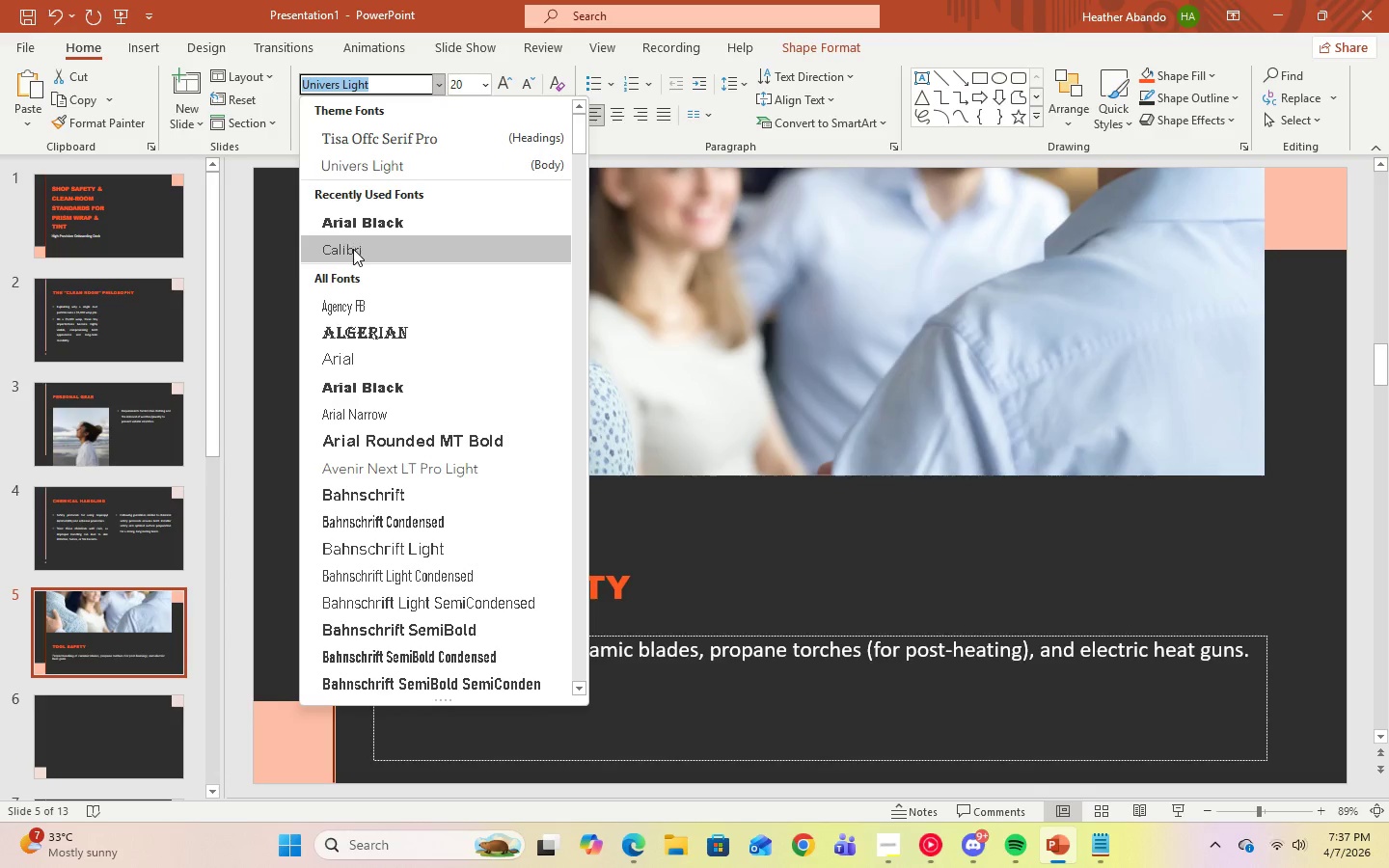 
left_click([353, 249])
 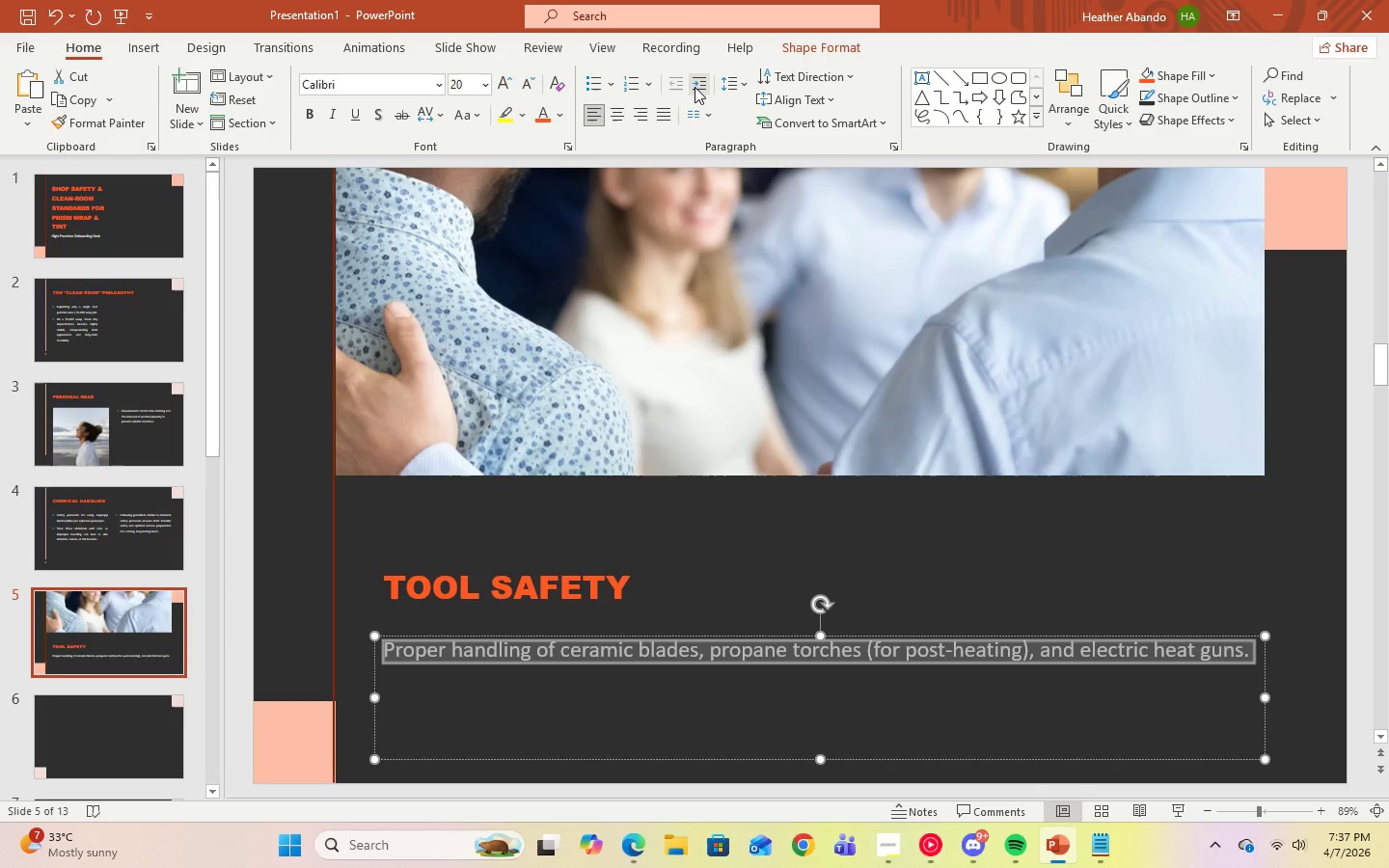 
left_click([736, 90])
 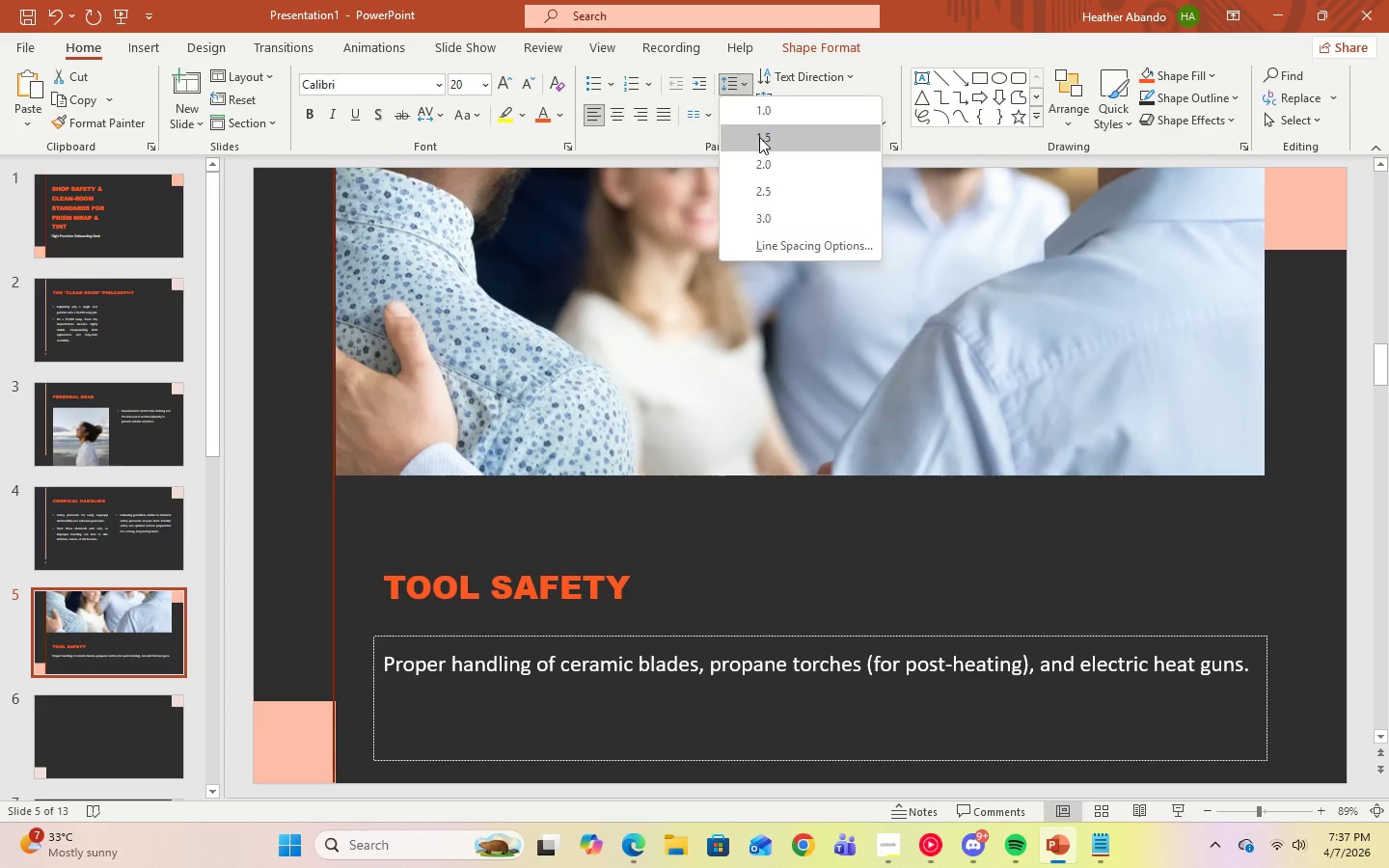 
left_click([759, 137])
 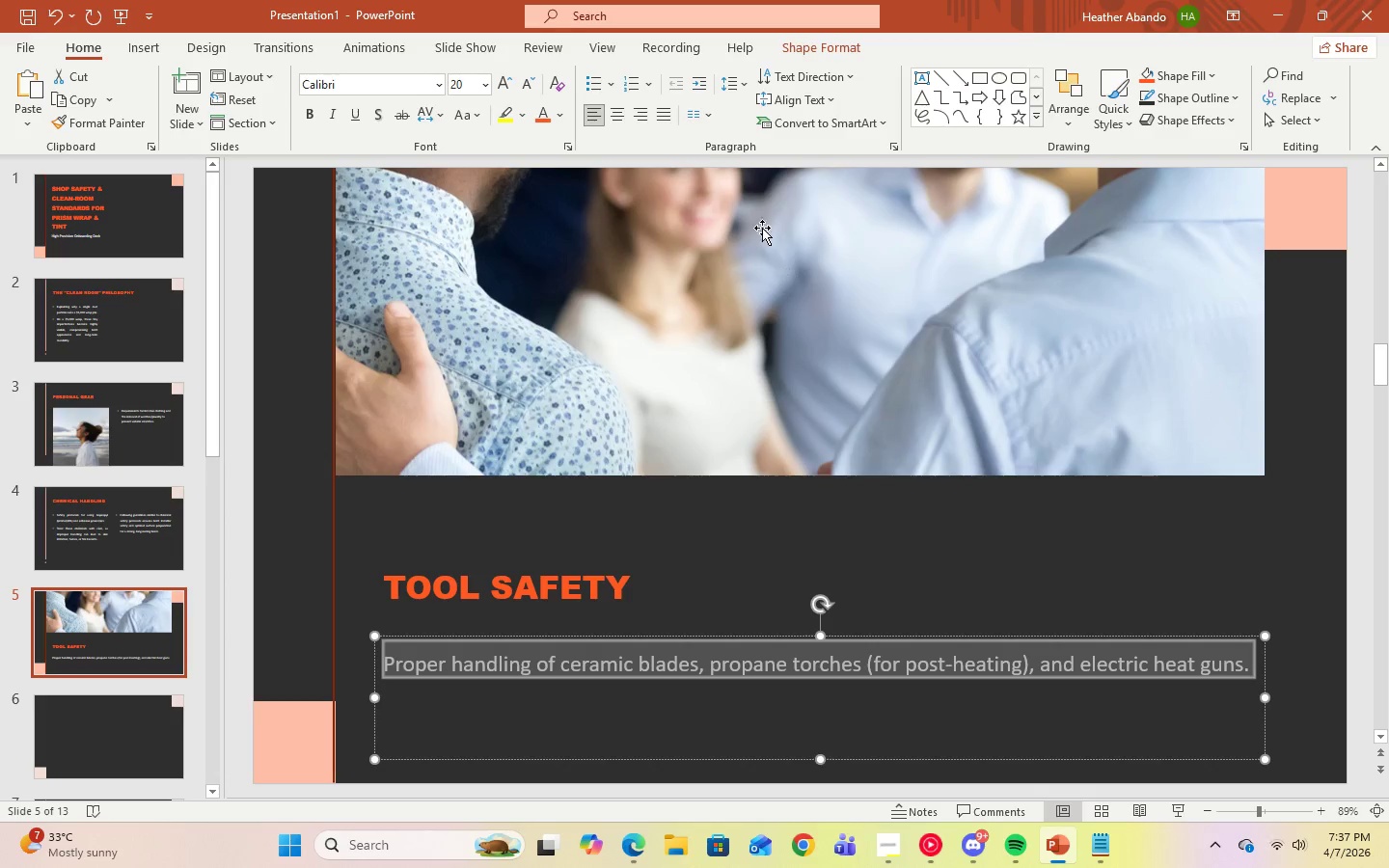 
left_click([667, 119])
 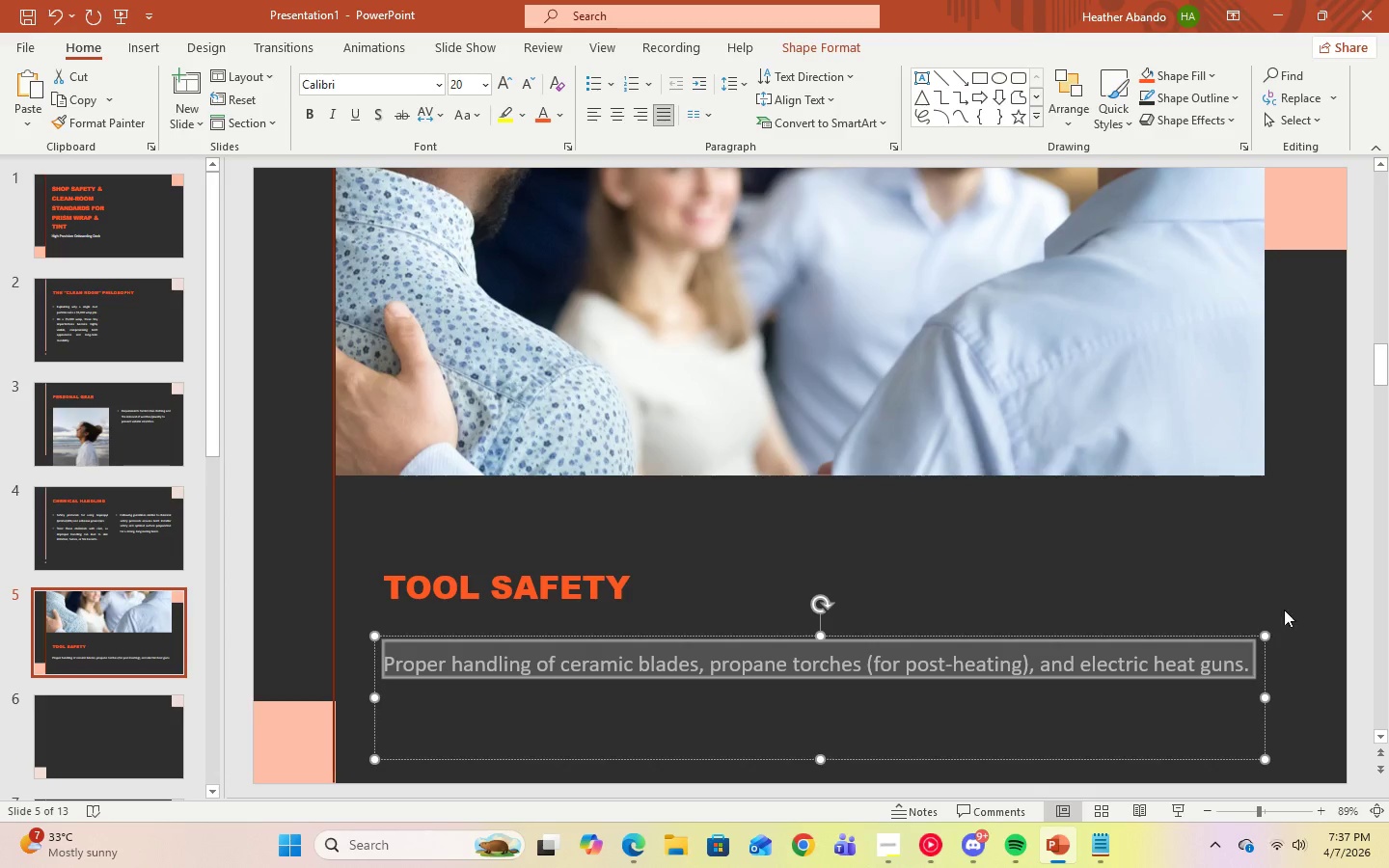 
left_click([1294, 608])
 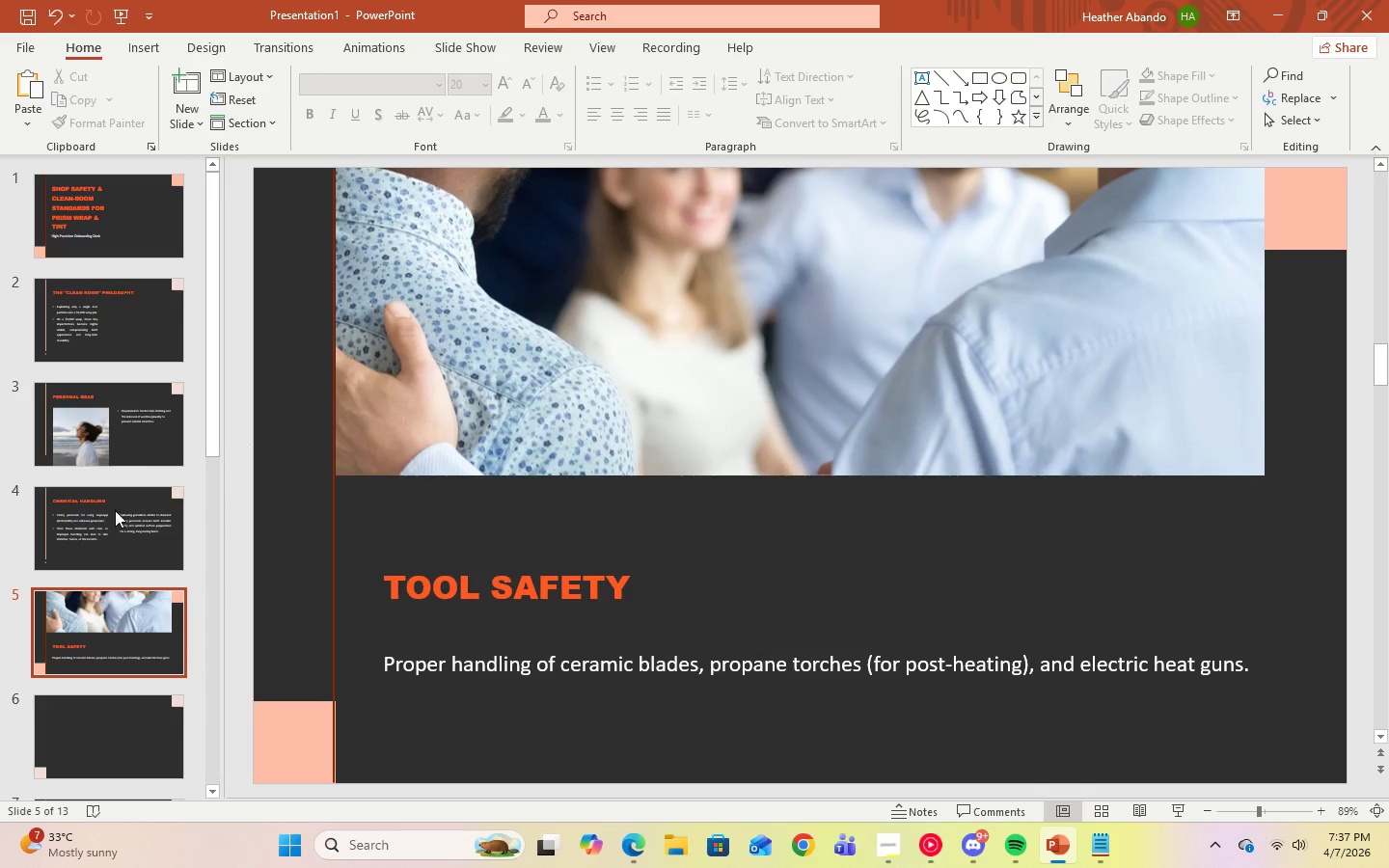 
left_click([105, 519])
 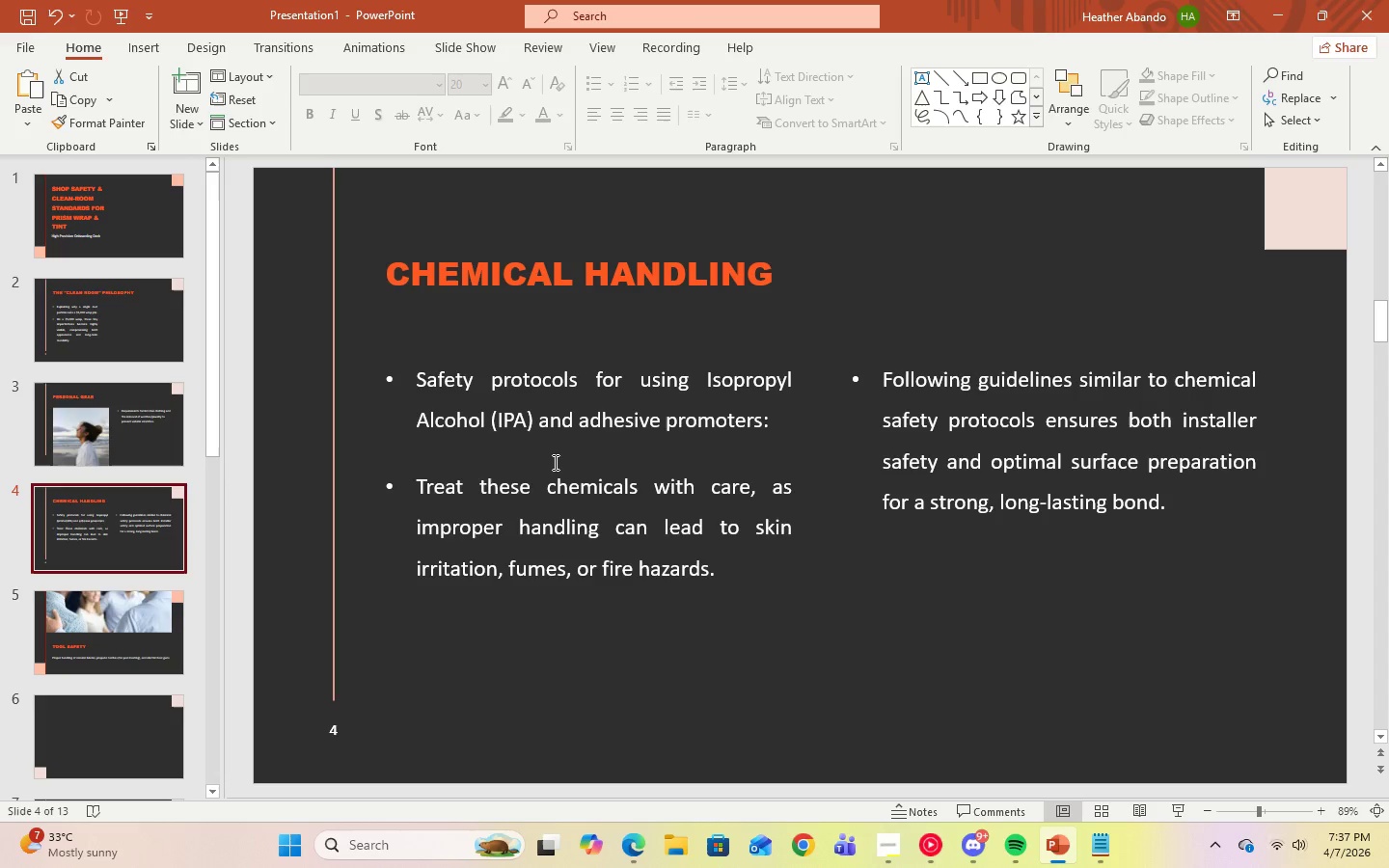 
left_click([557, 462])
 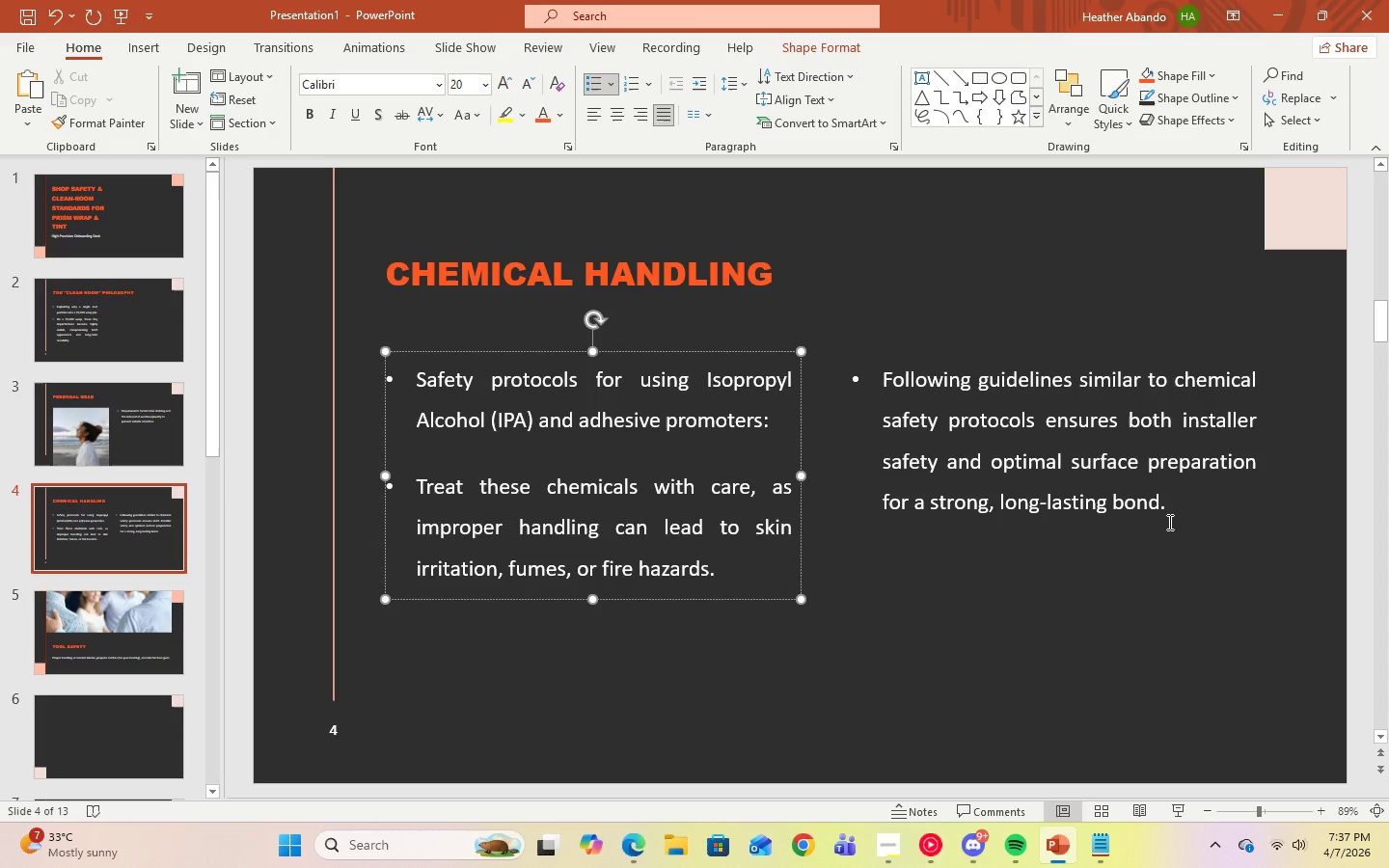 
left_click([1168, 522])
 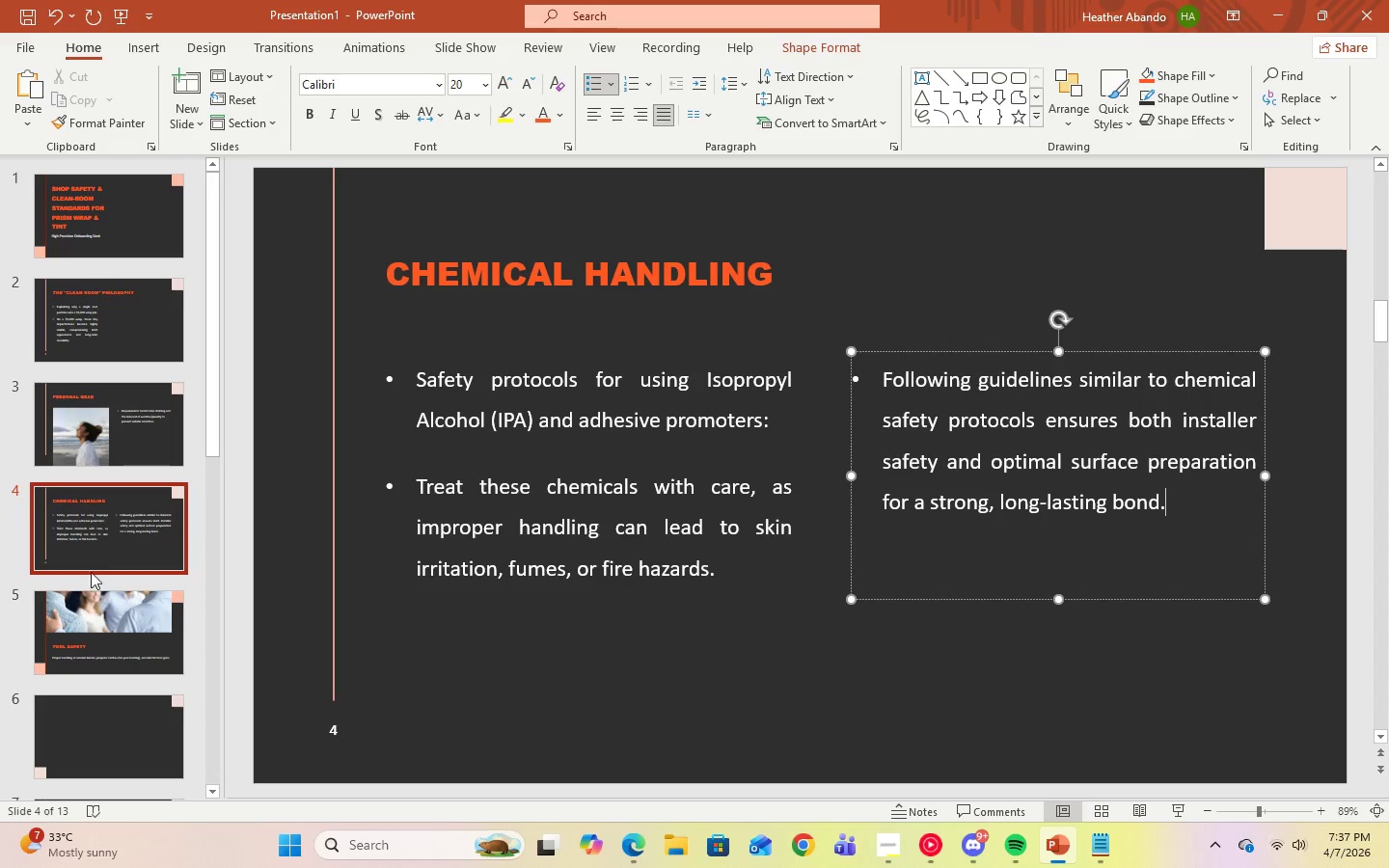 
left_click([112, 611])
 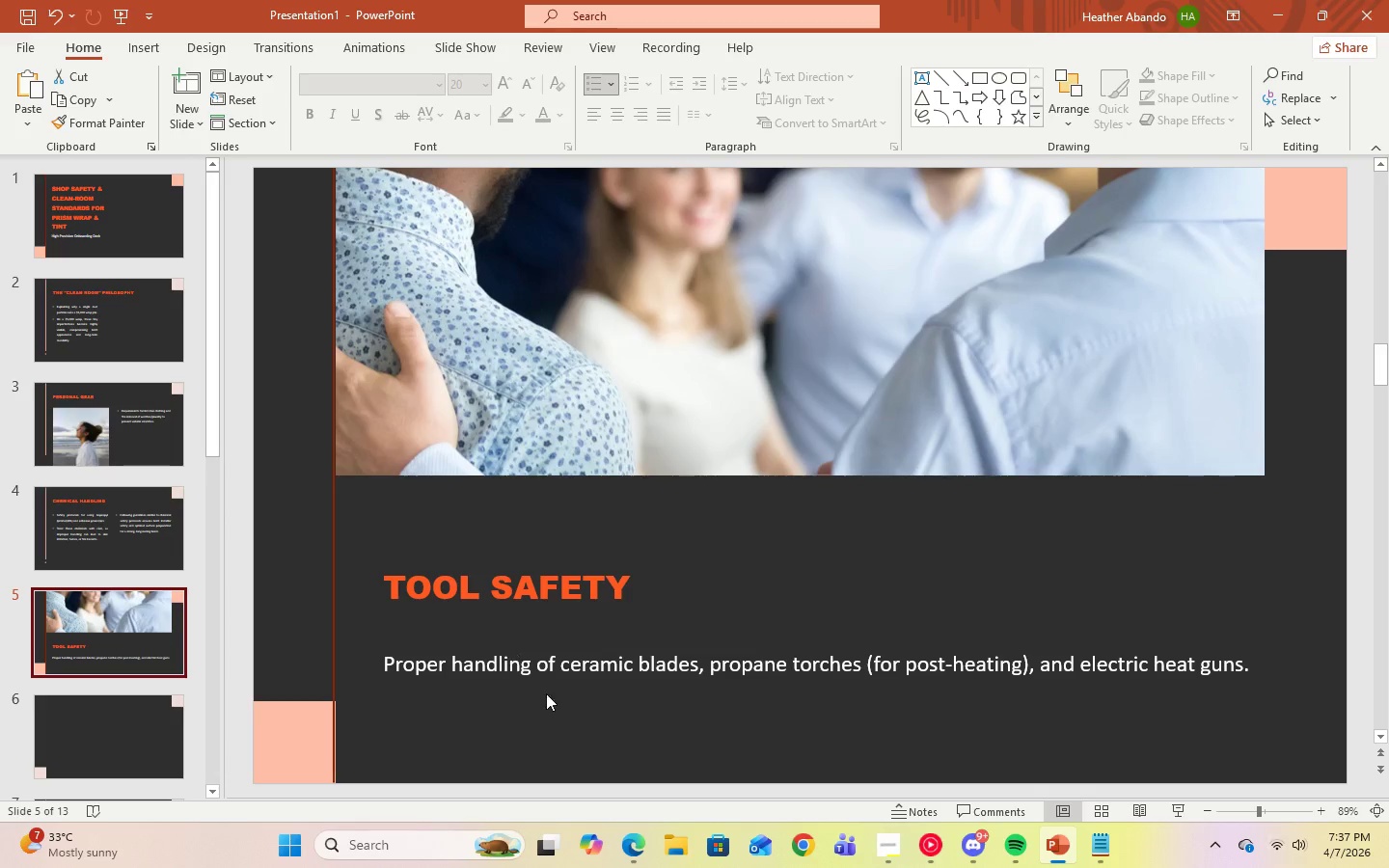 
left_click([586, 714])
 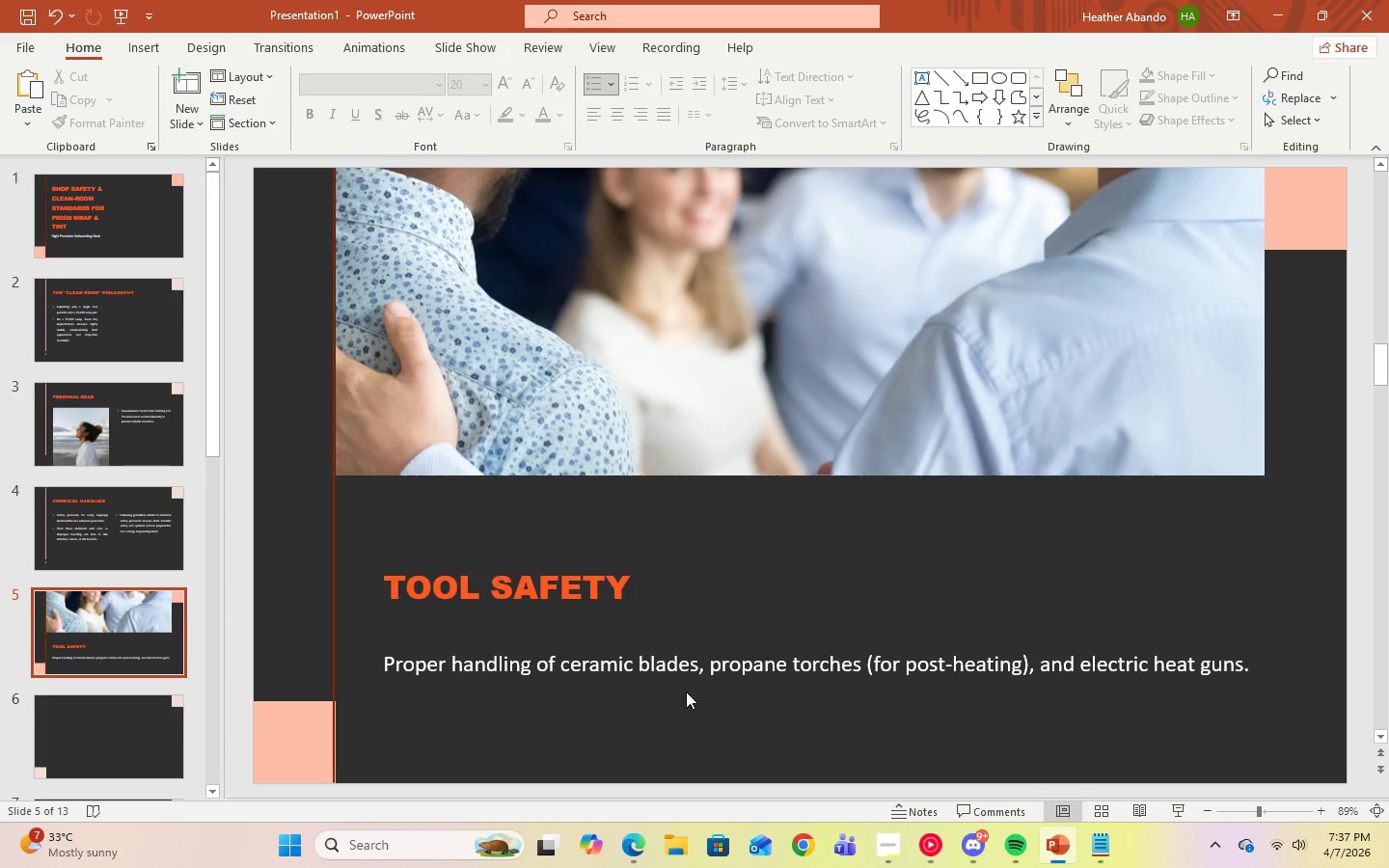 
left_click([708, 666])
 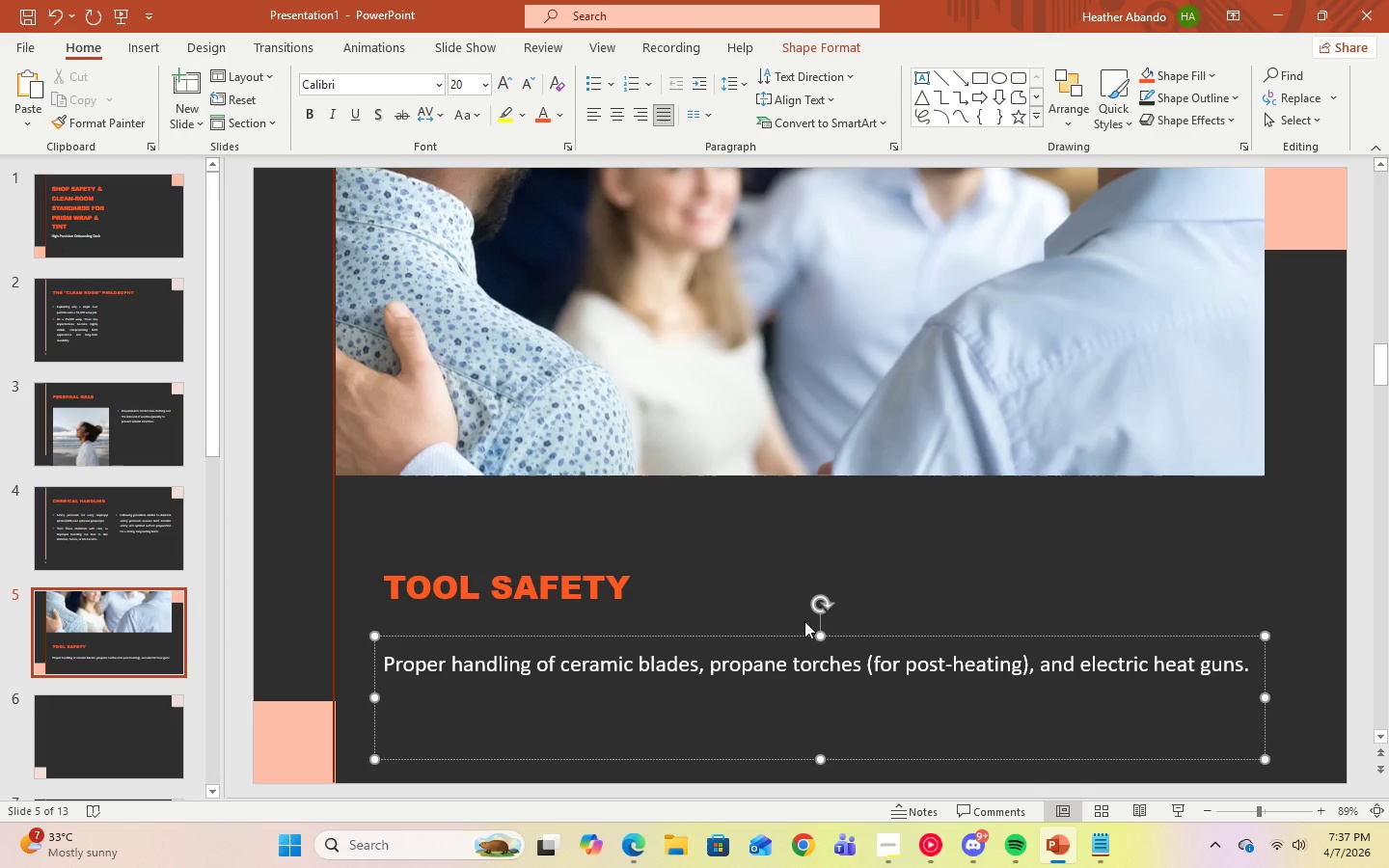 
left_click([930, 574])
 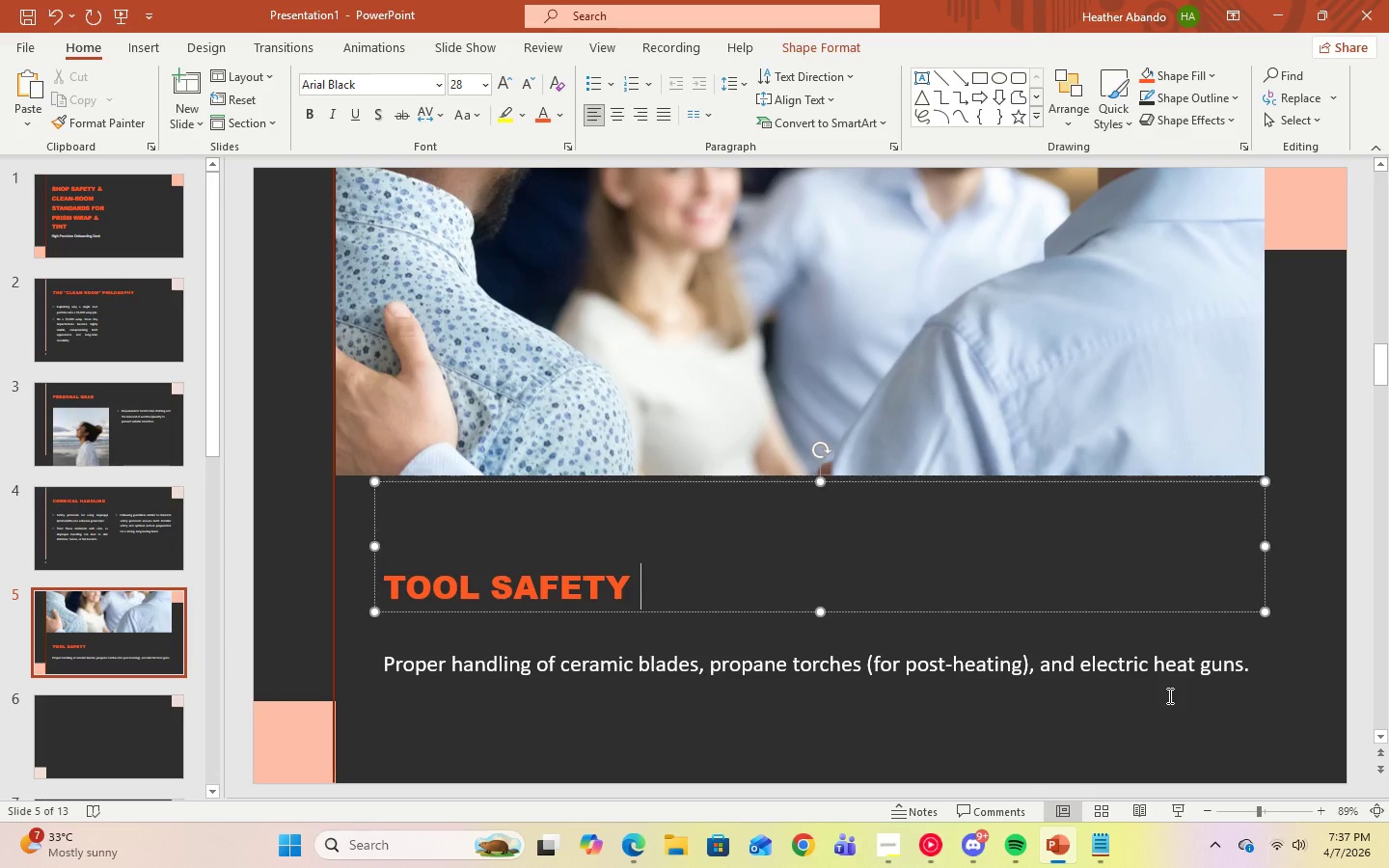 
left_click([1168, 695])
 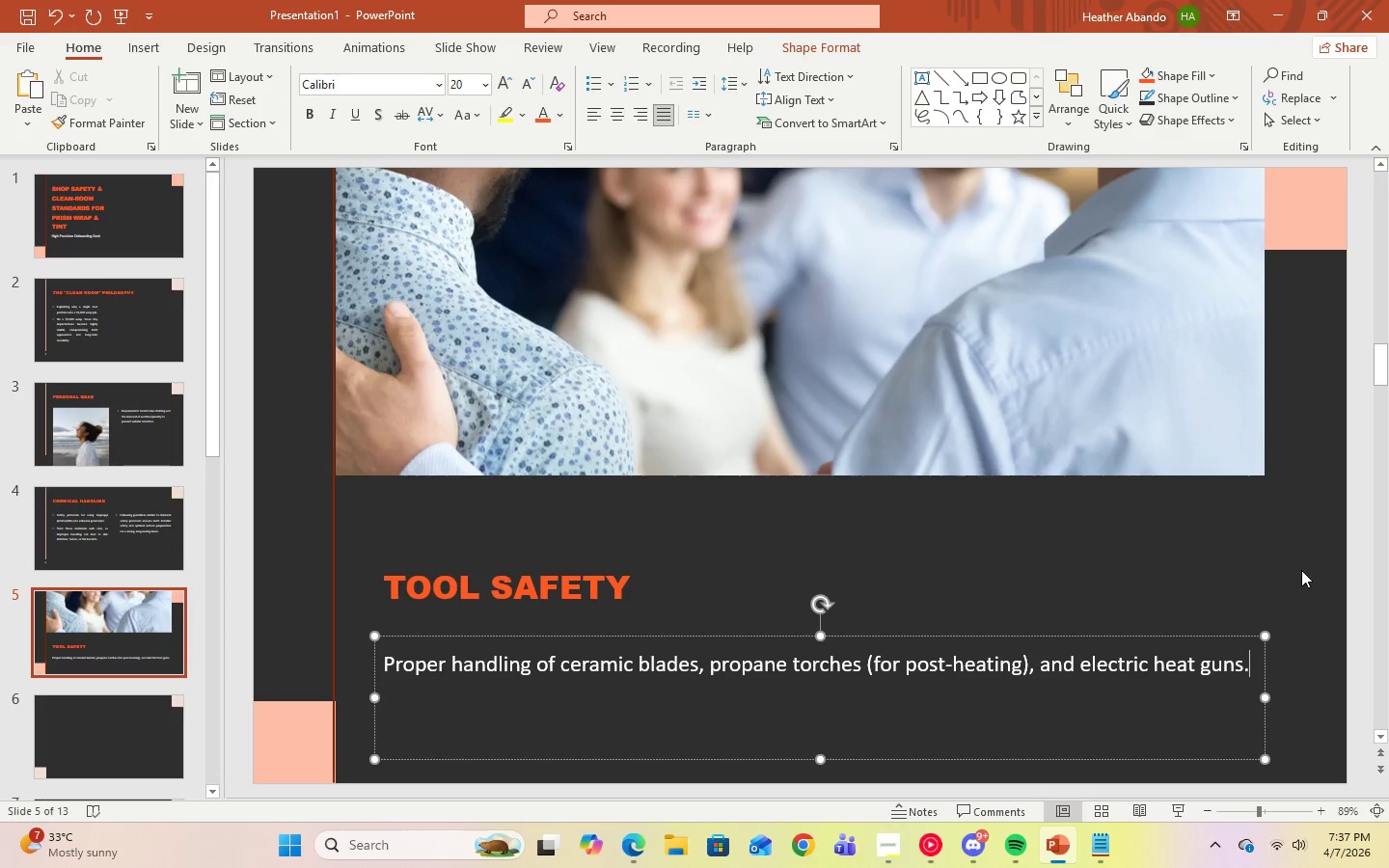 
left_click([1310, 570])
 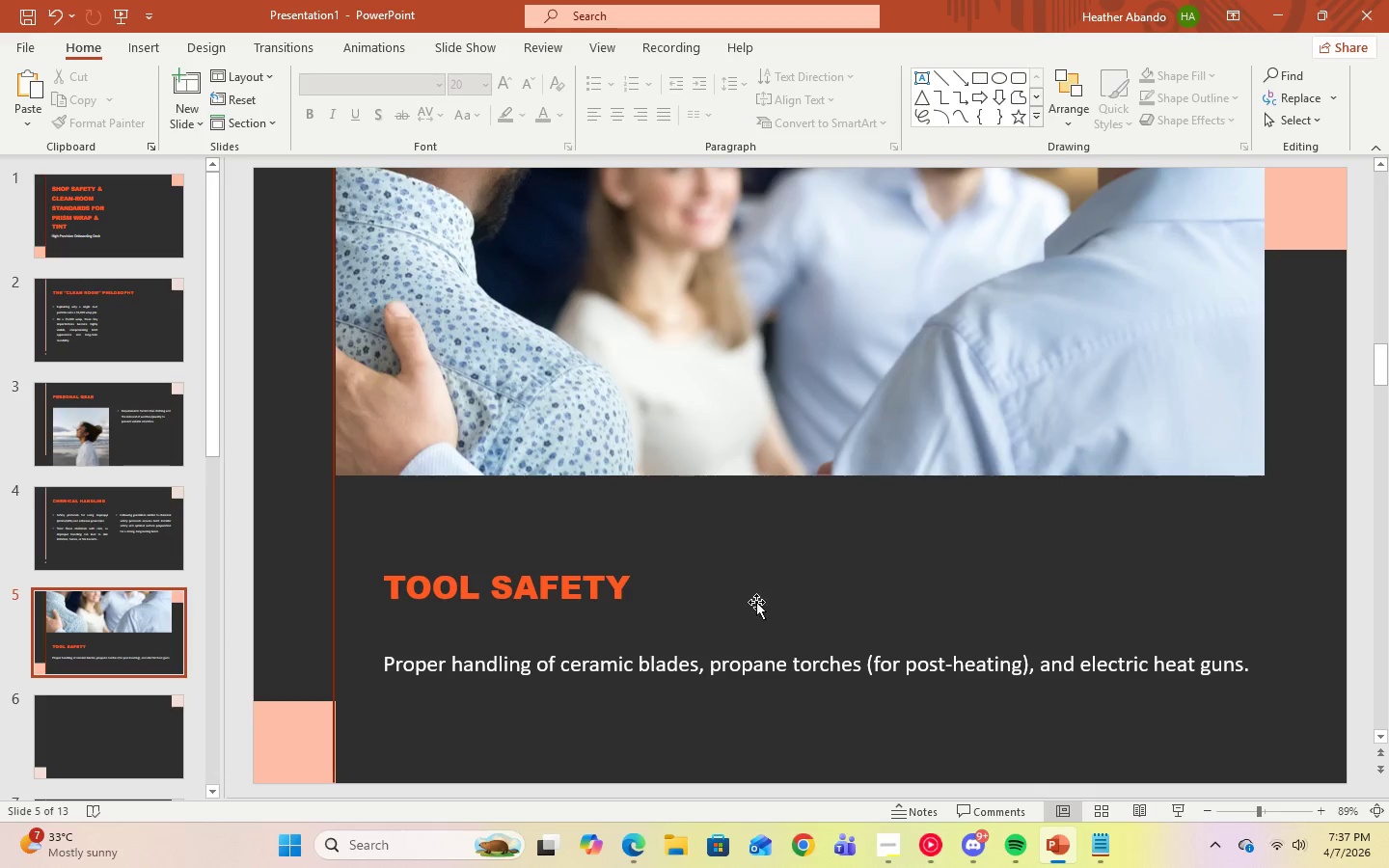 
left_click([78, 746])
 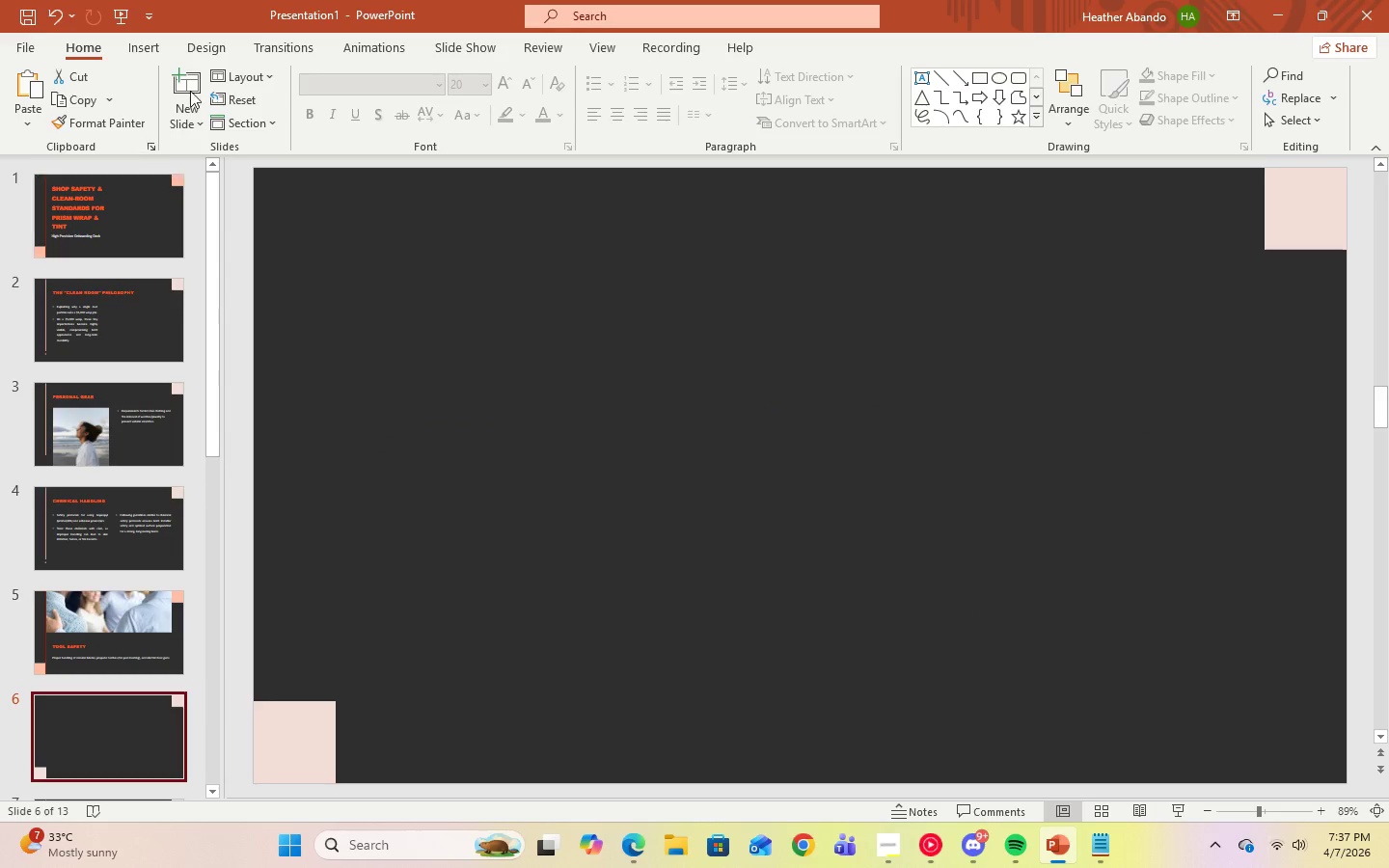 
left_click([265, 81])
 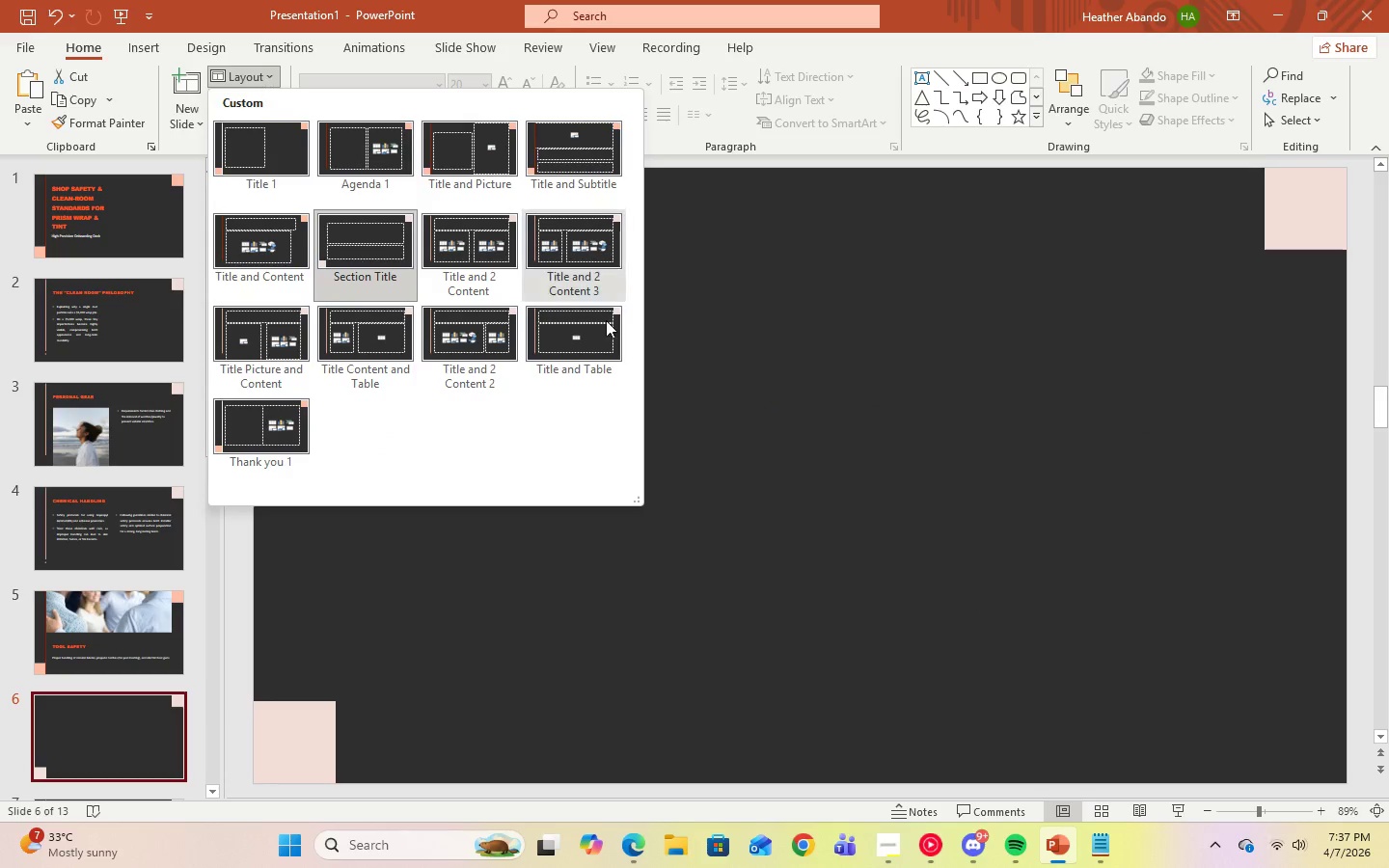 
double_click([756, 414])
 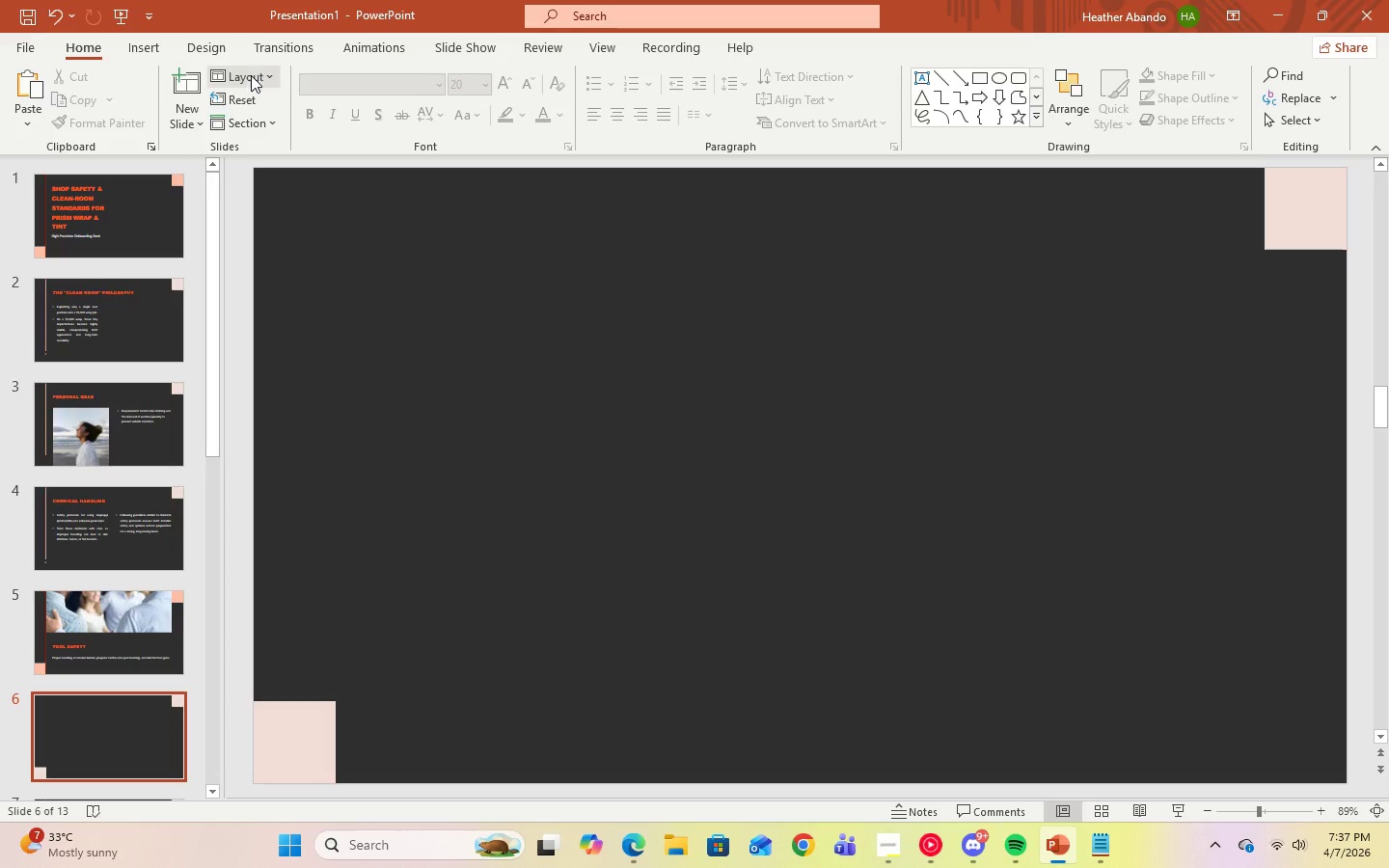 
left_click([269, 79])
 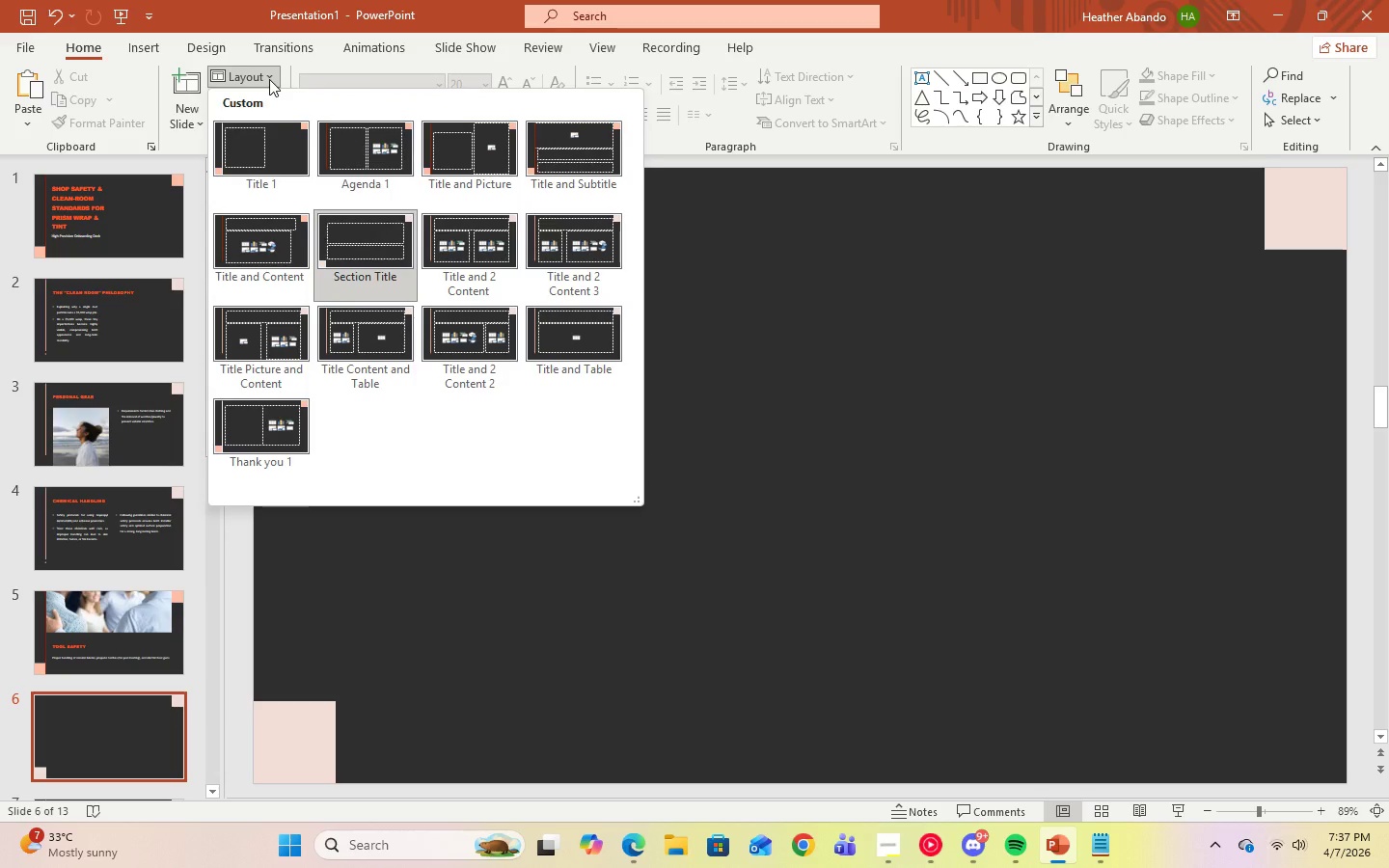 
wait(5.95)
 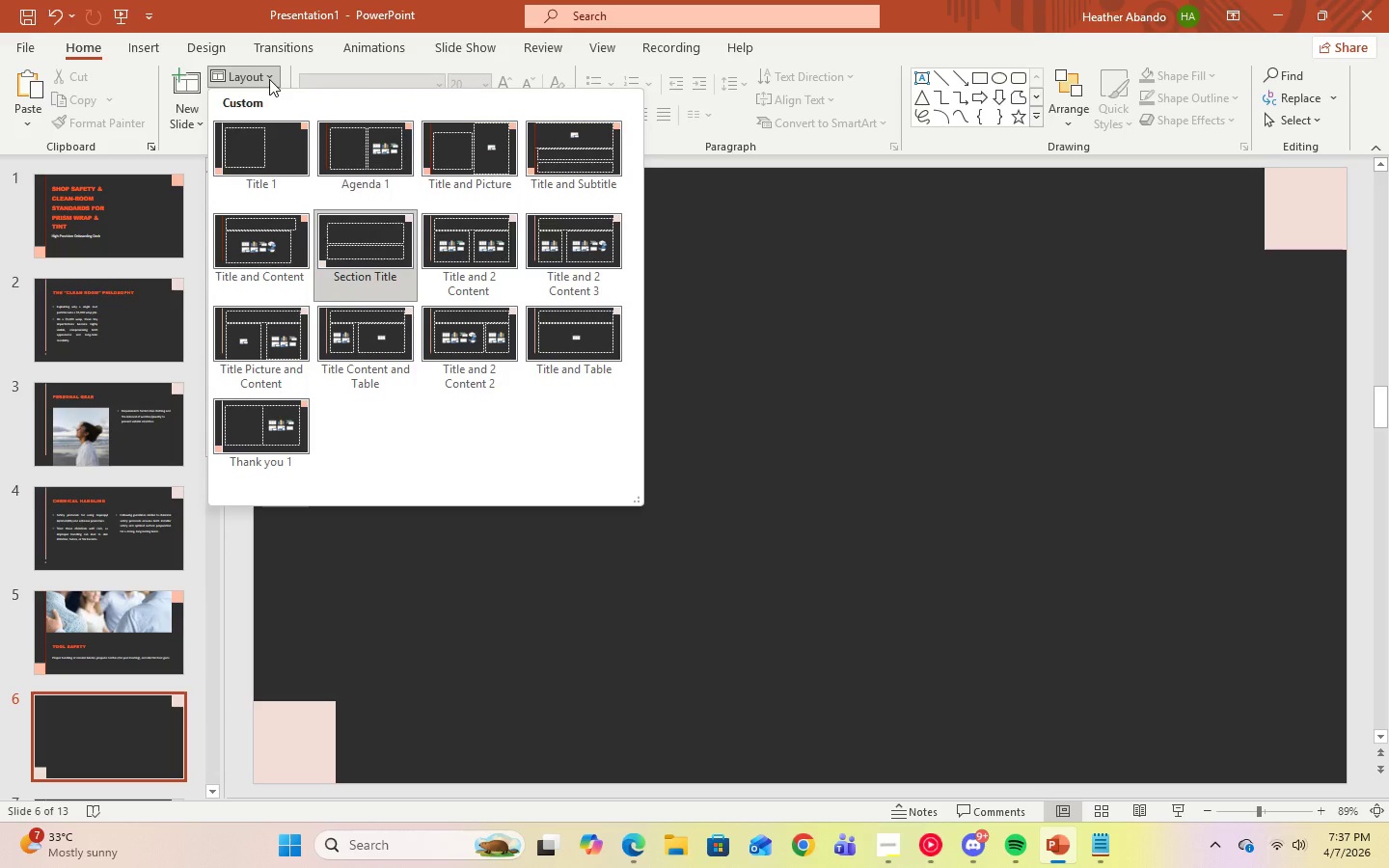 
left_click([468, 337])
 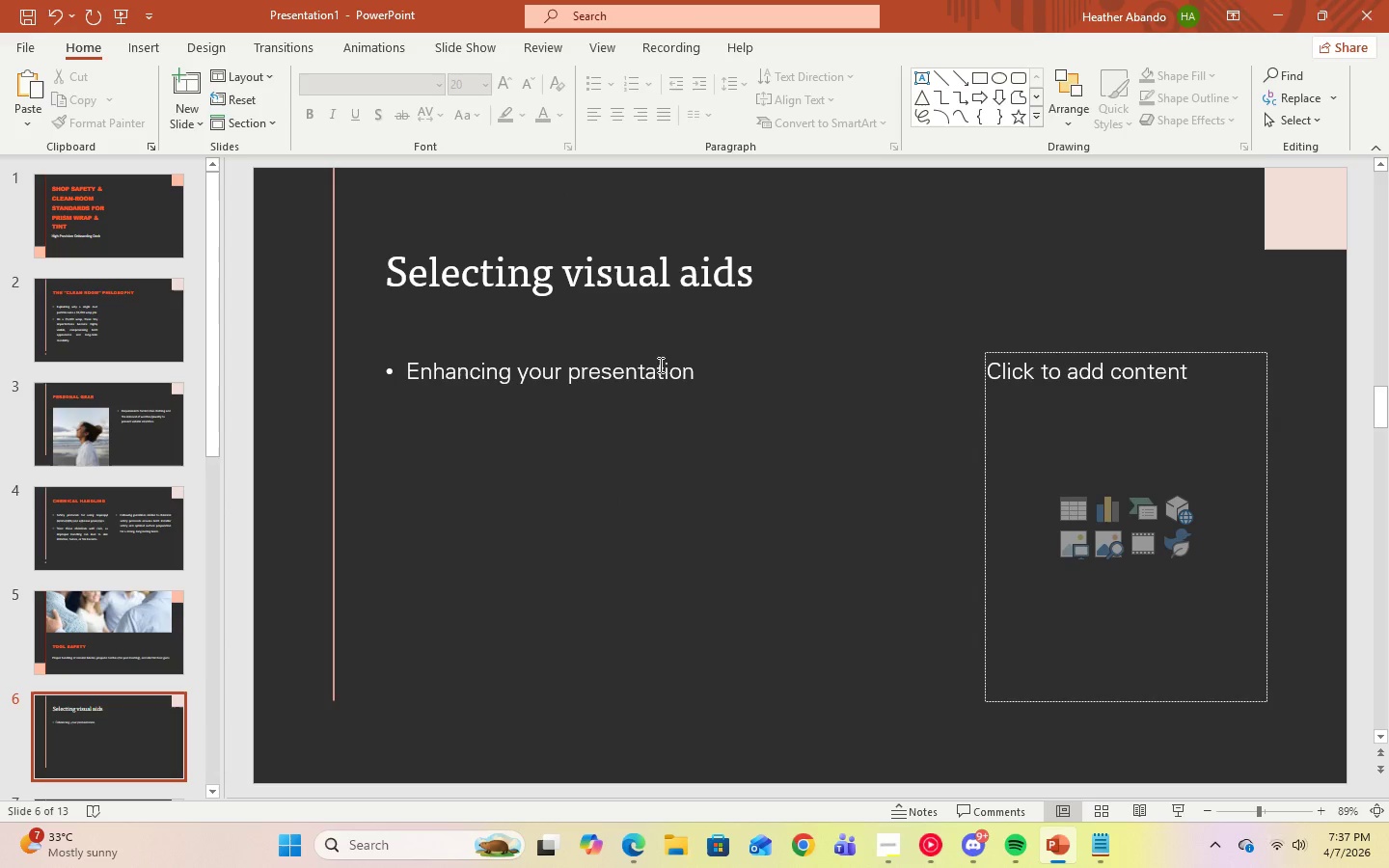 
scroll: coordinate [111, 562], scroll_direction: down, amount: 5.0
 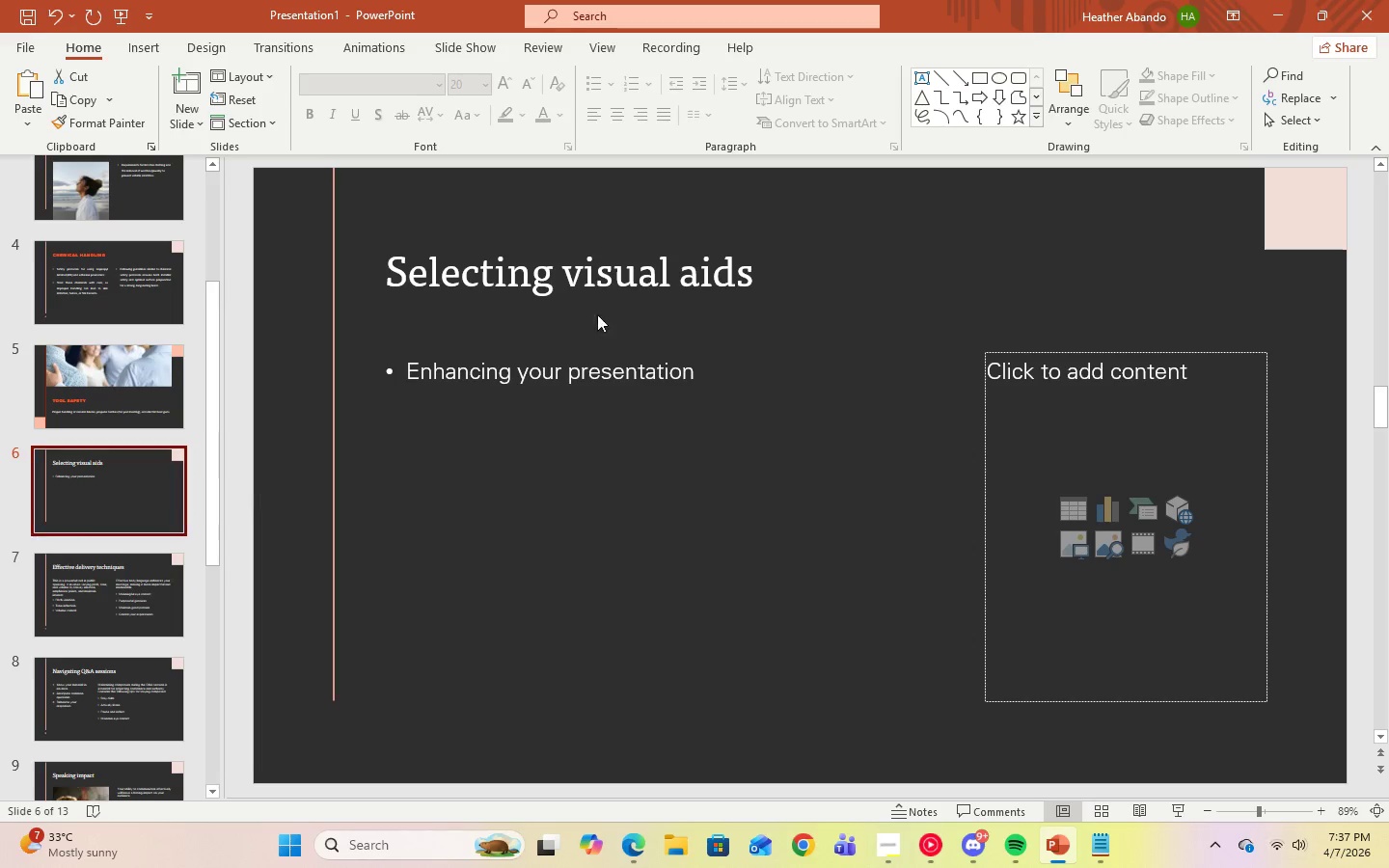 
left_click([748, 285])
 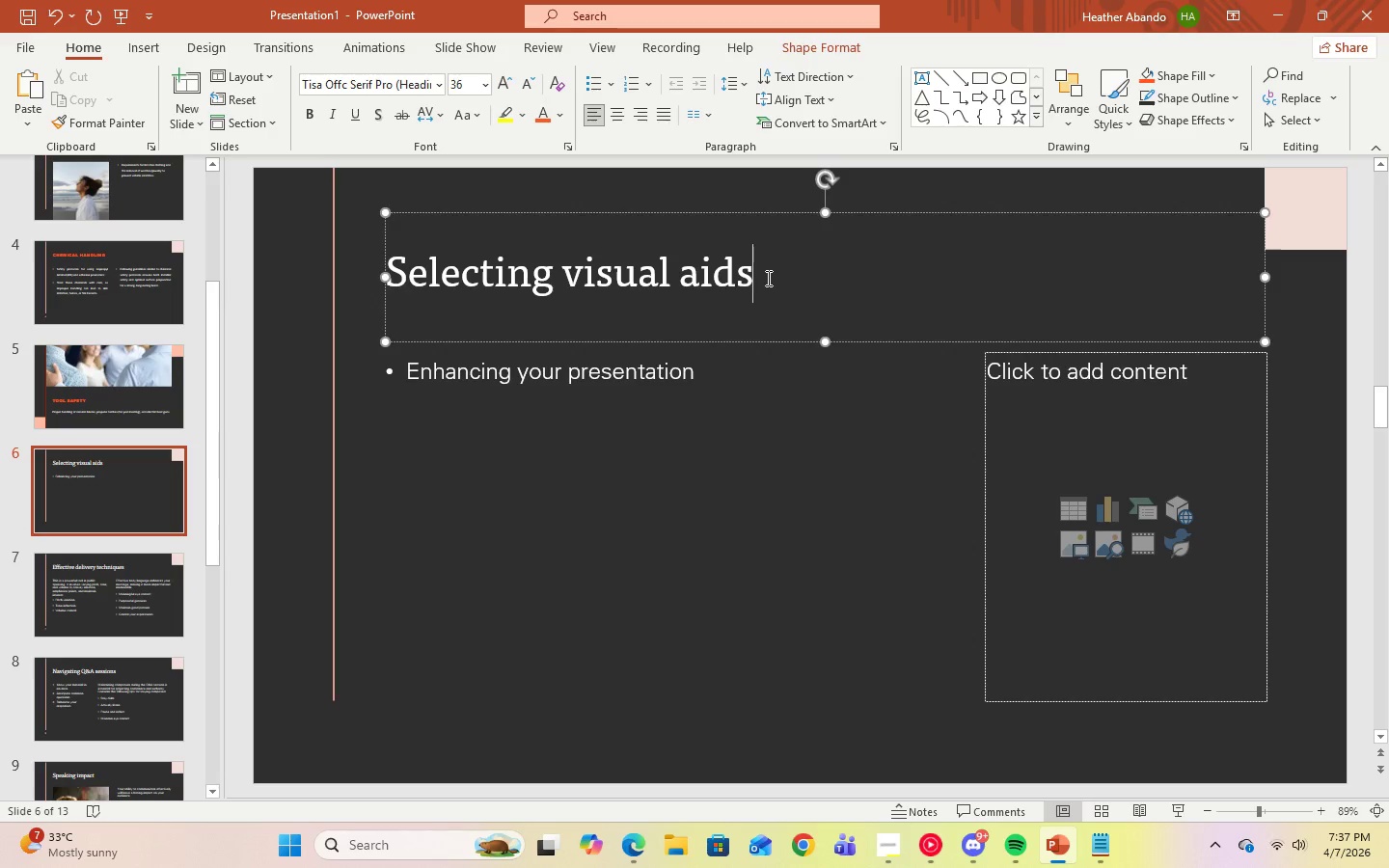 
left_click_drag(start_coordinate=[767, 278], to_coordinate=[450, 287])
 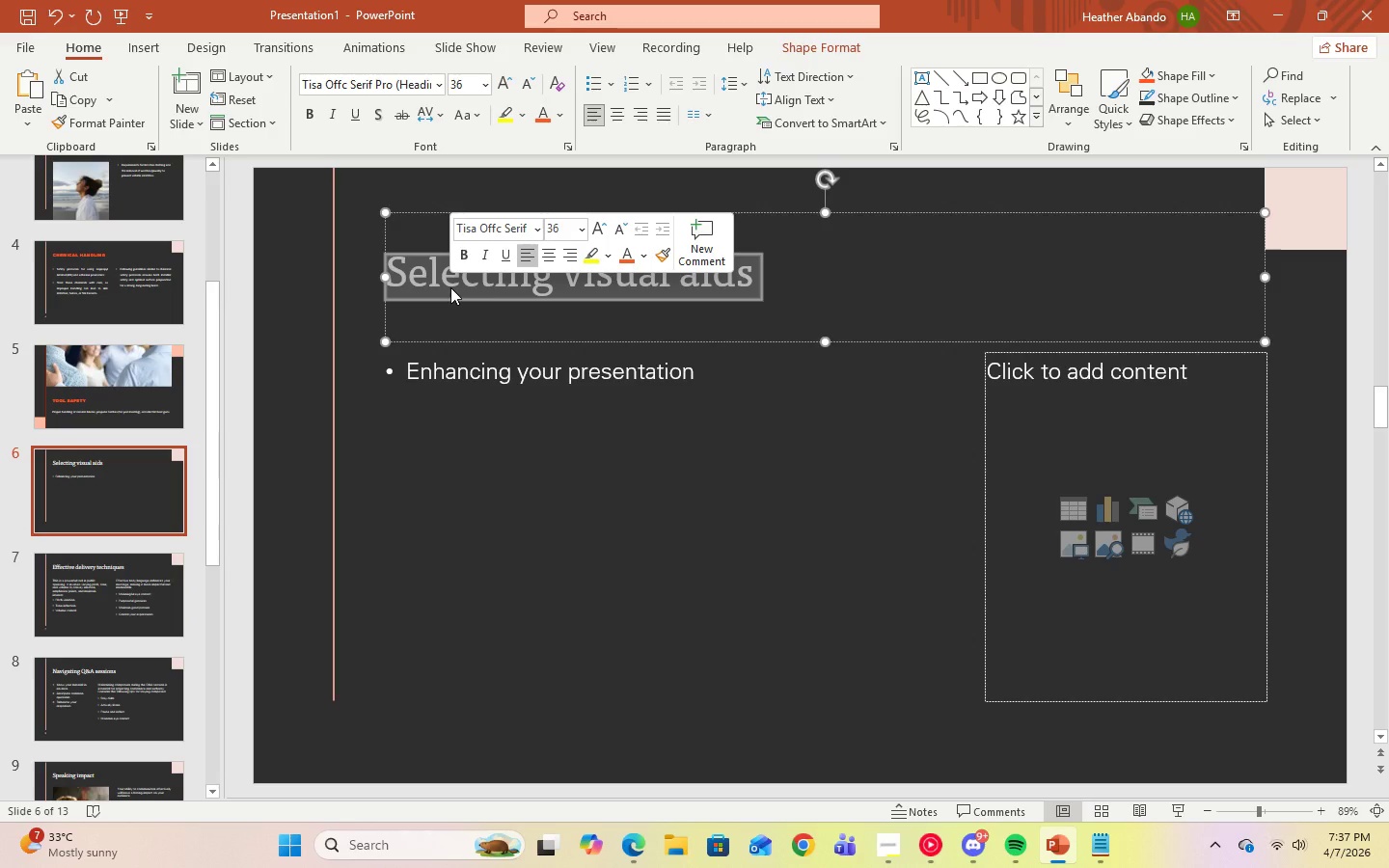 
type(tool safety )
 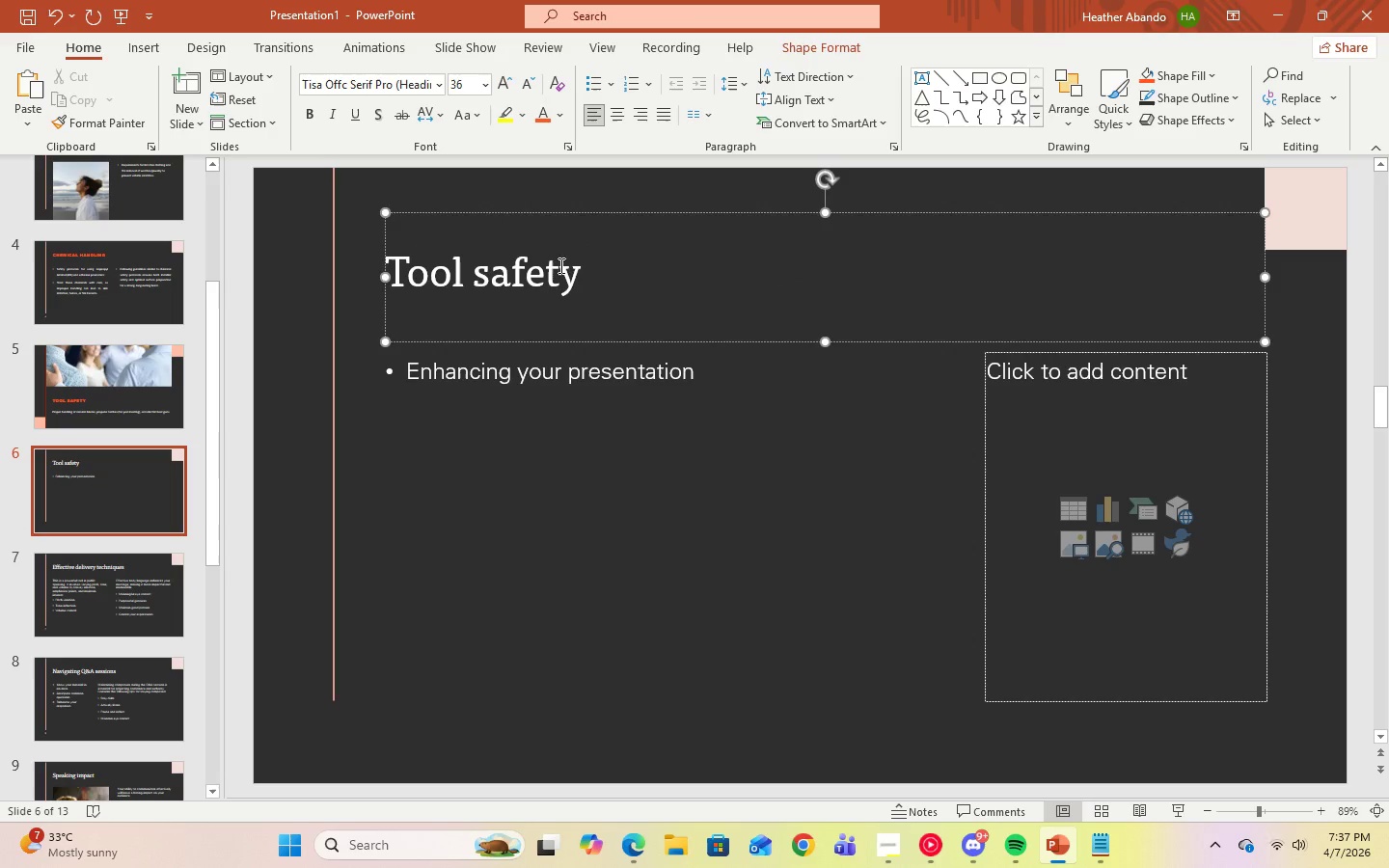 
left_click_drag(start_coordinate=[605, 277], to_coordinate=[431, 282])
 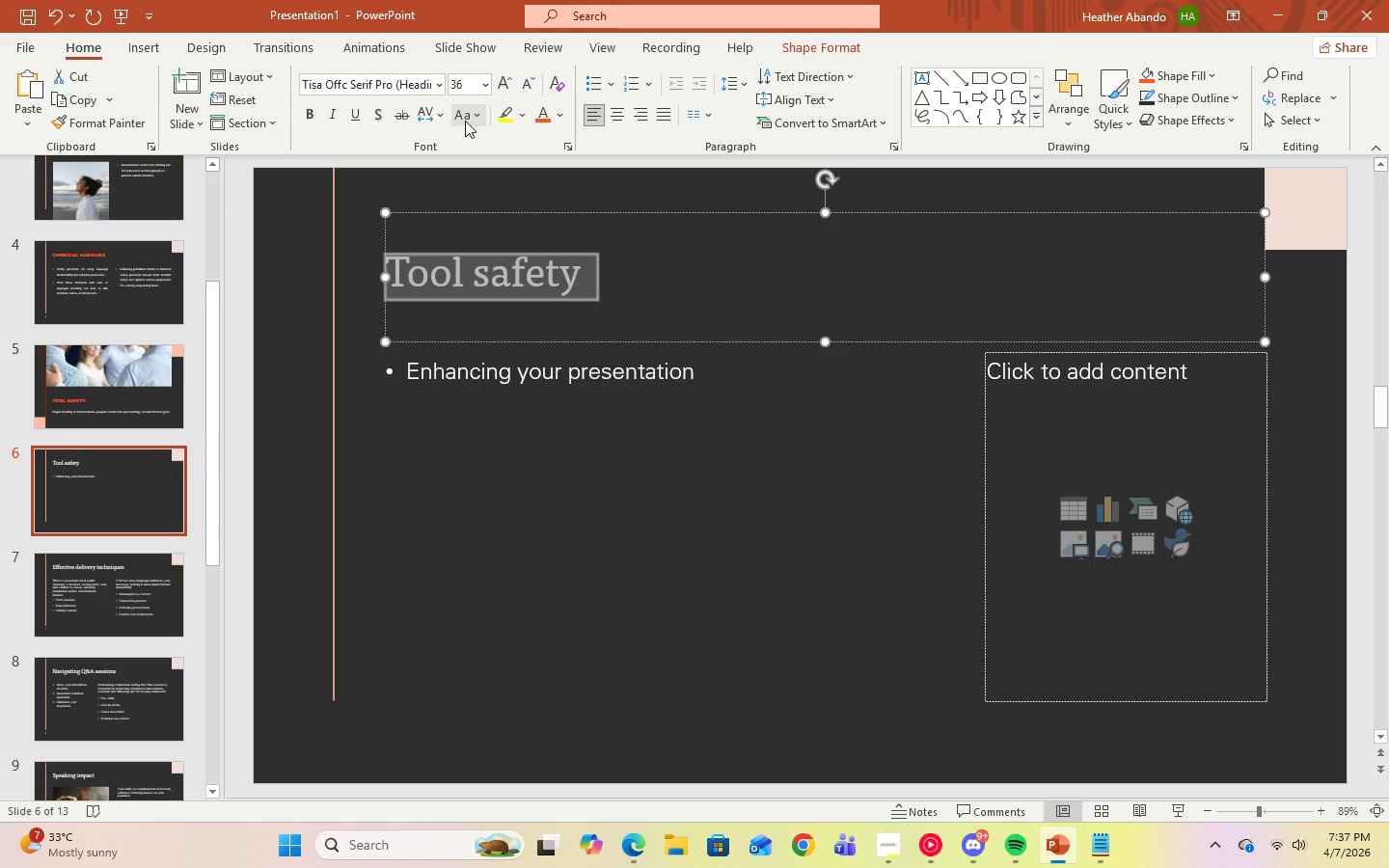 
left_click([476, 119])
 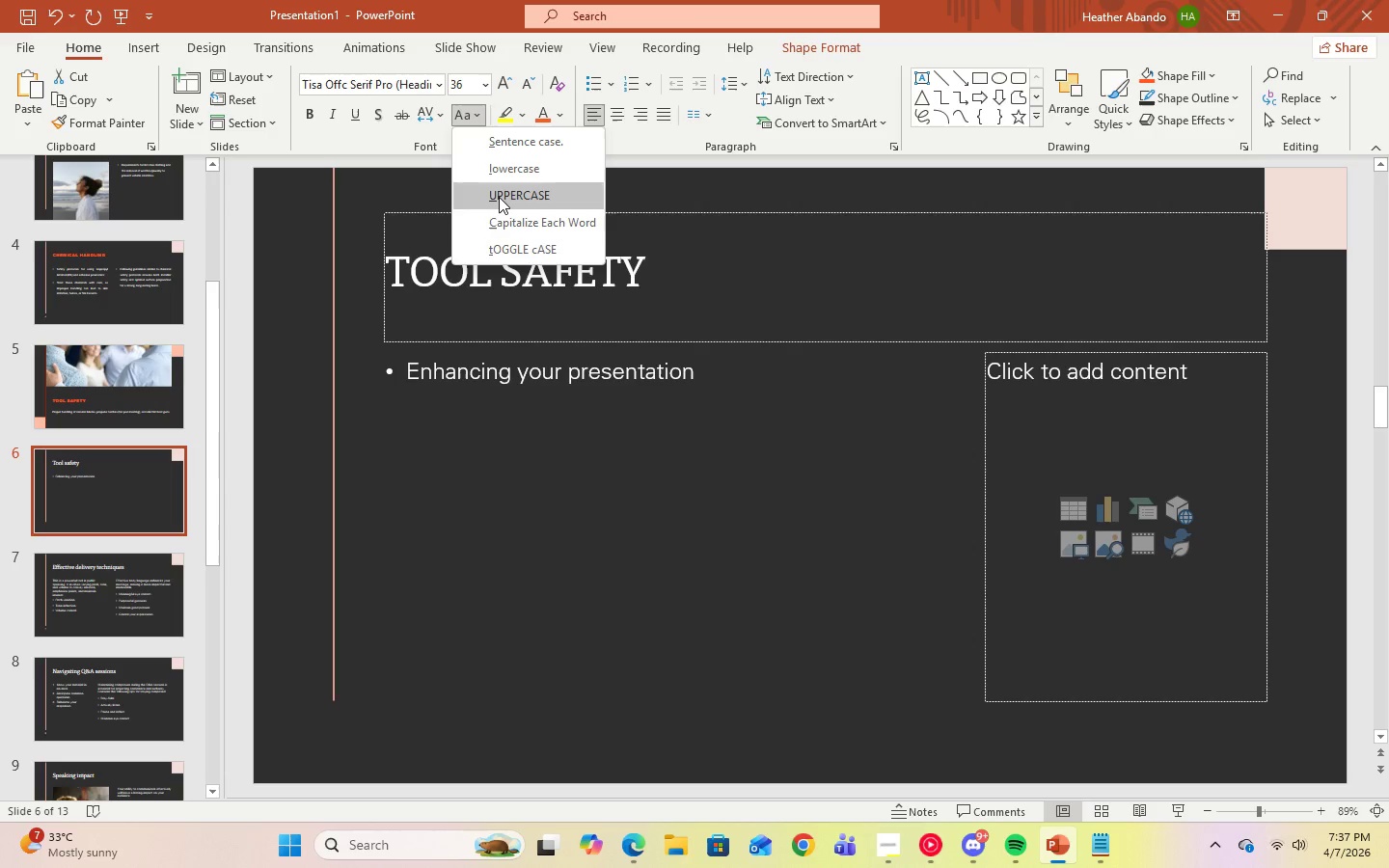 
left_click([499, 197])
 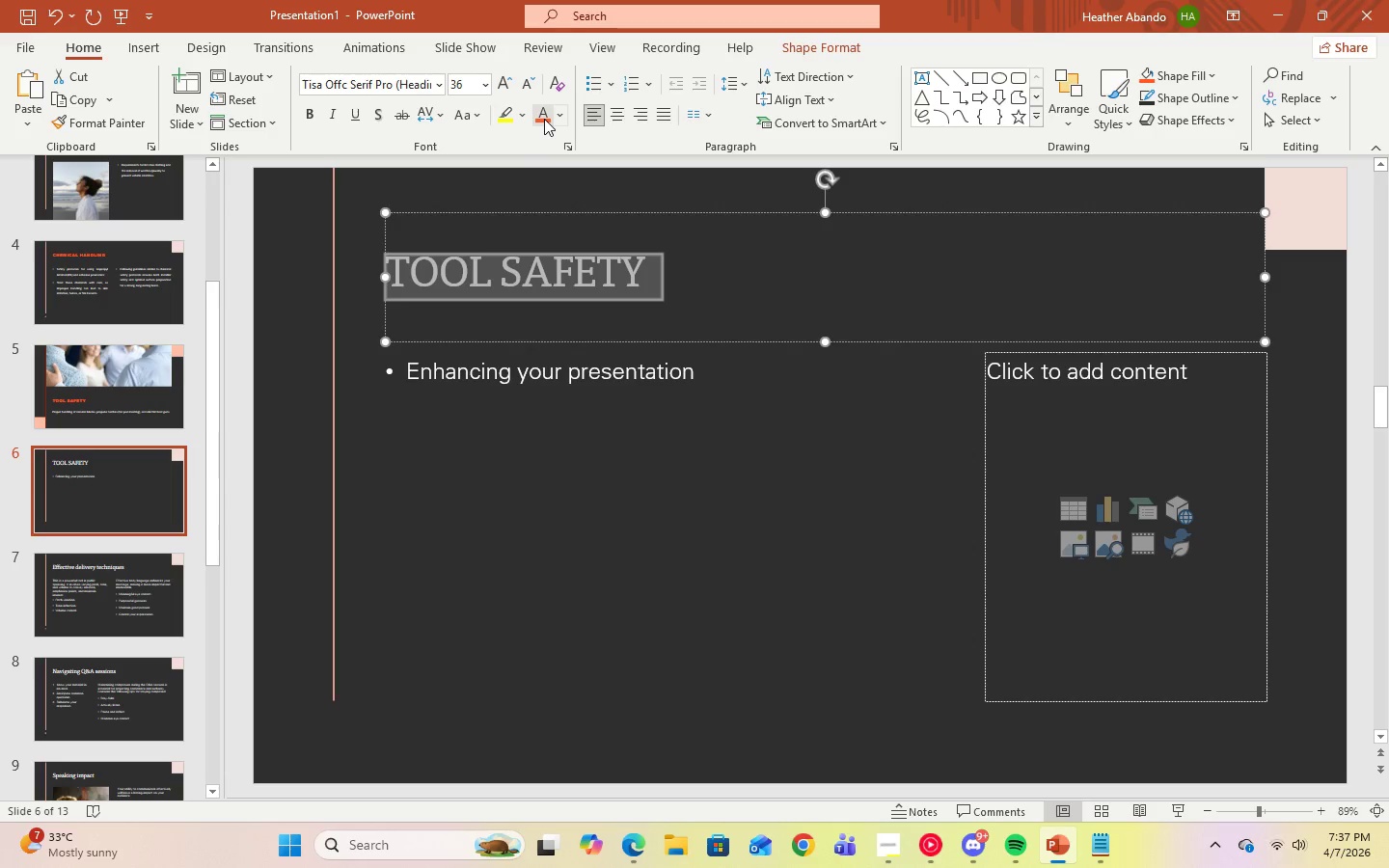 
left_click([544, 119])
 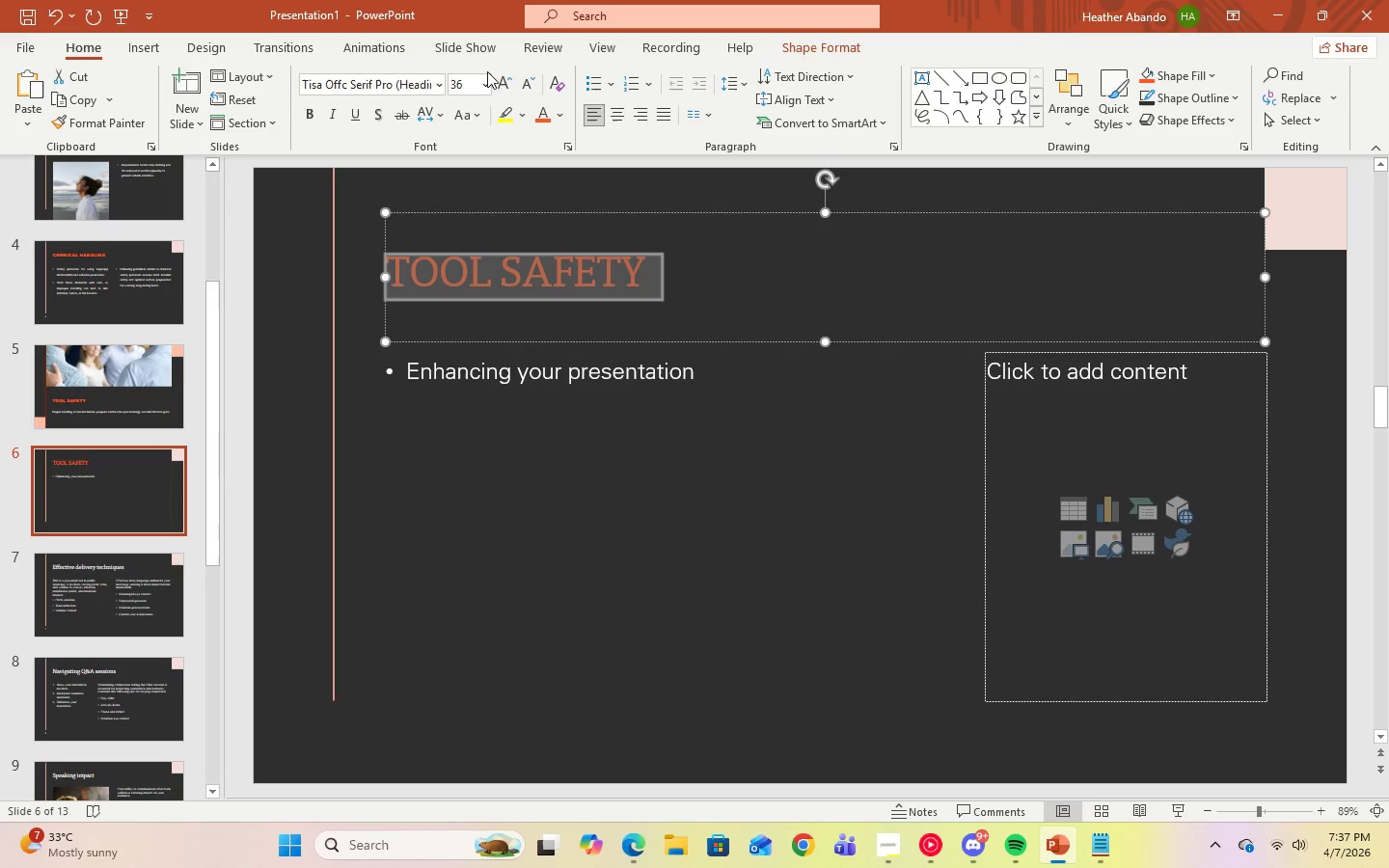 
left_click([485, 81])
 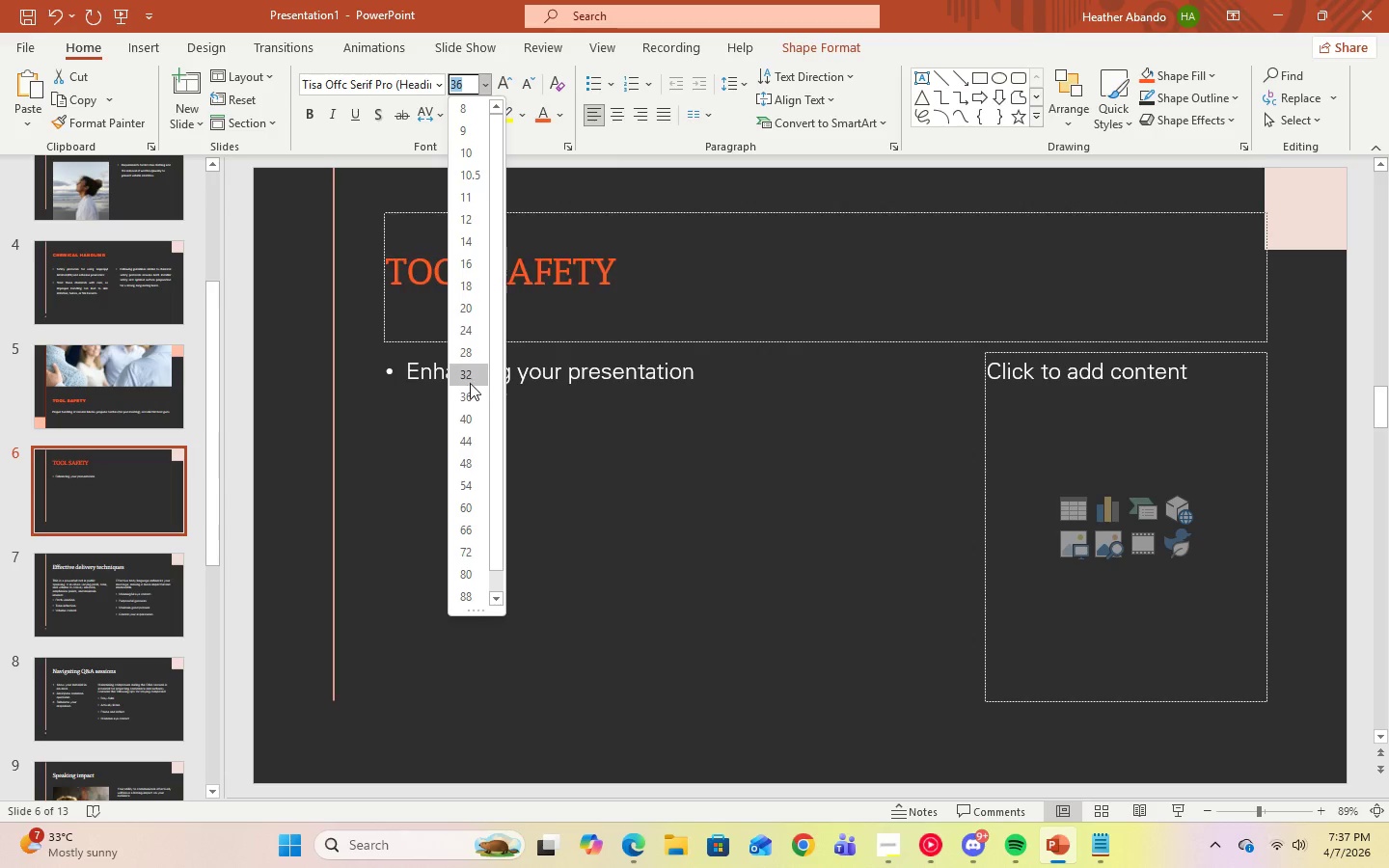 
left_click([465, 356])
 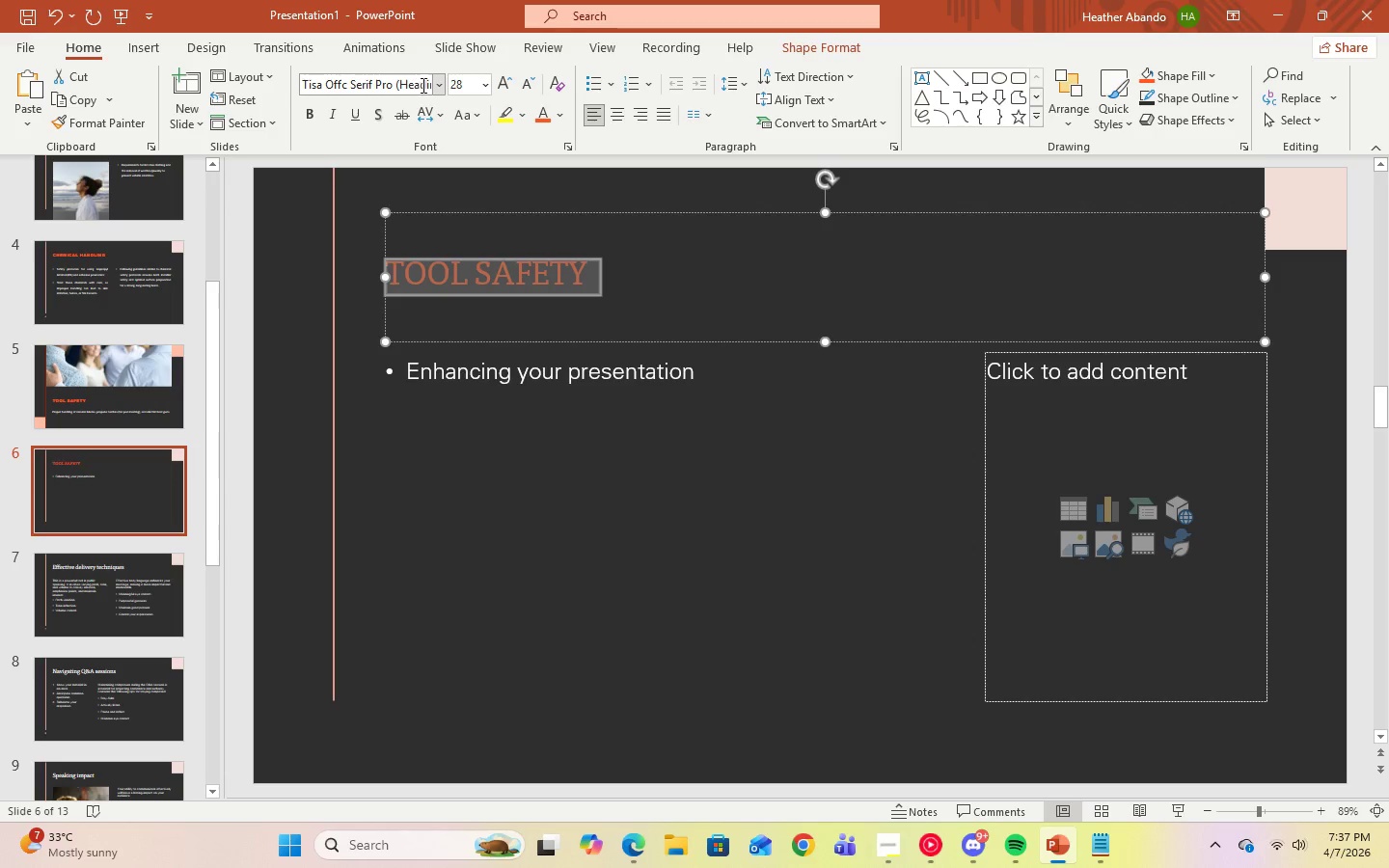 
left_click([440, 87])
 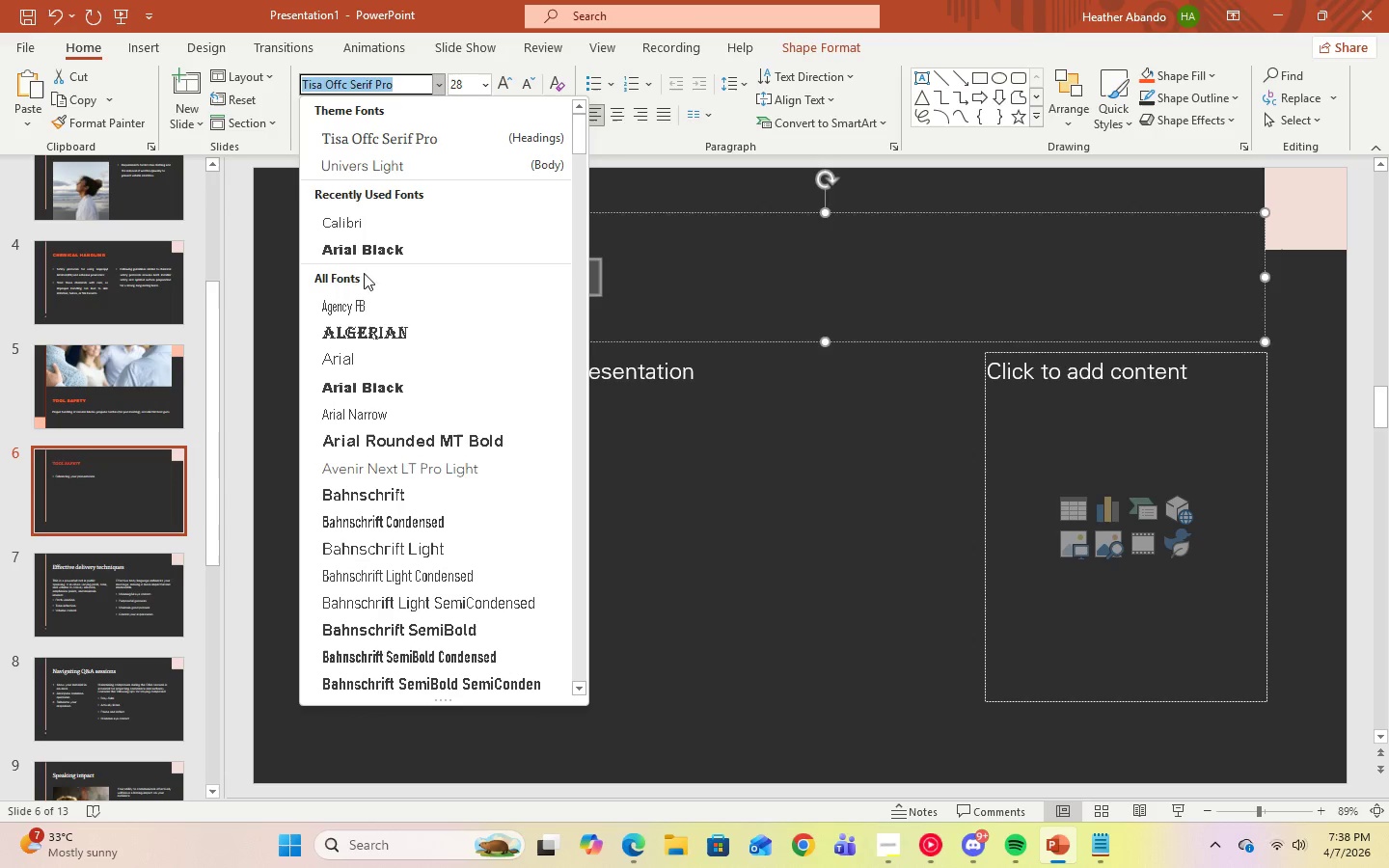 
left_click([366, 251])
 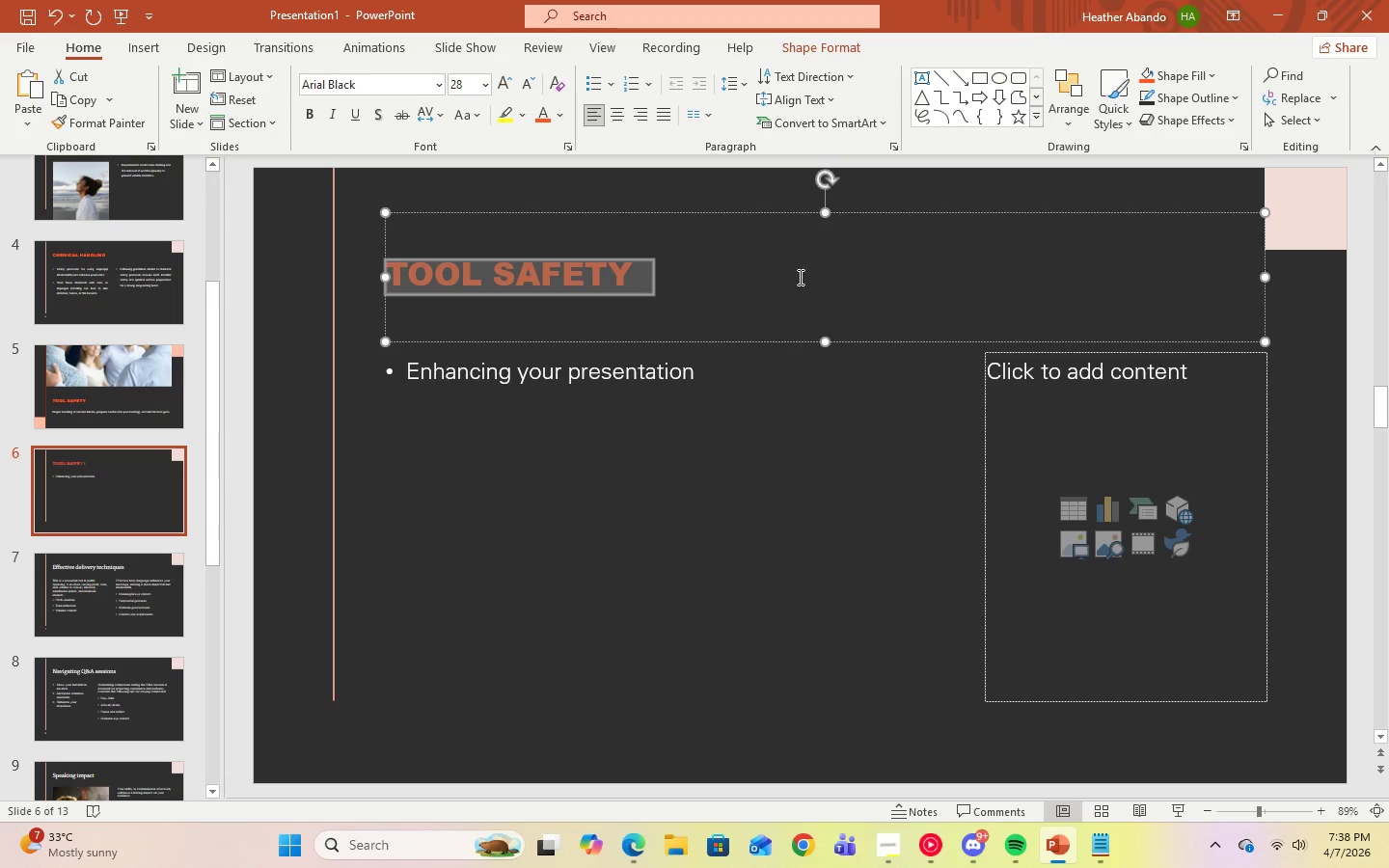 
left_click([799, 277])
 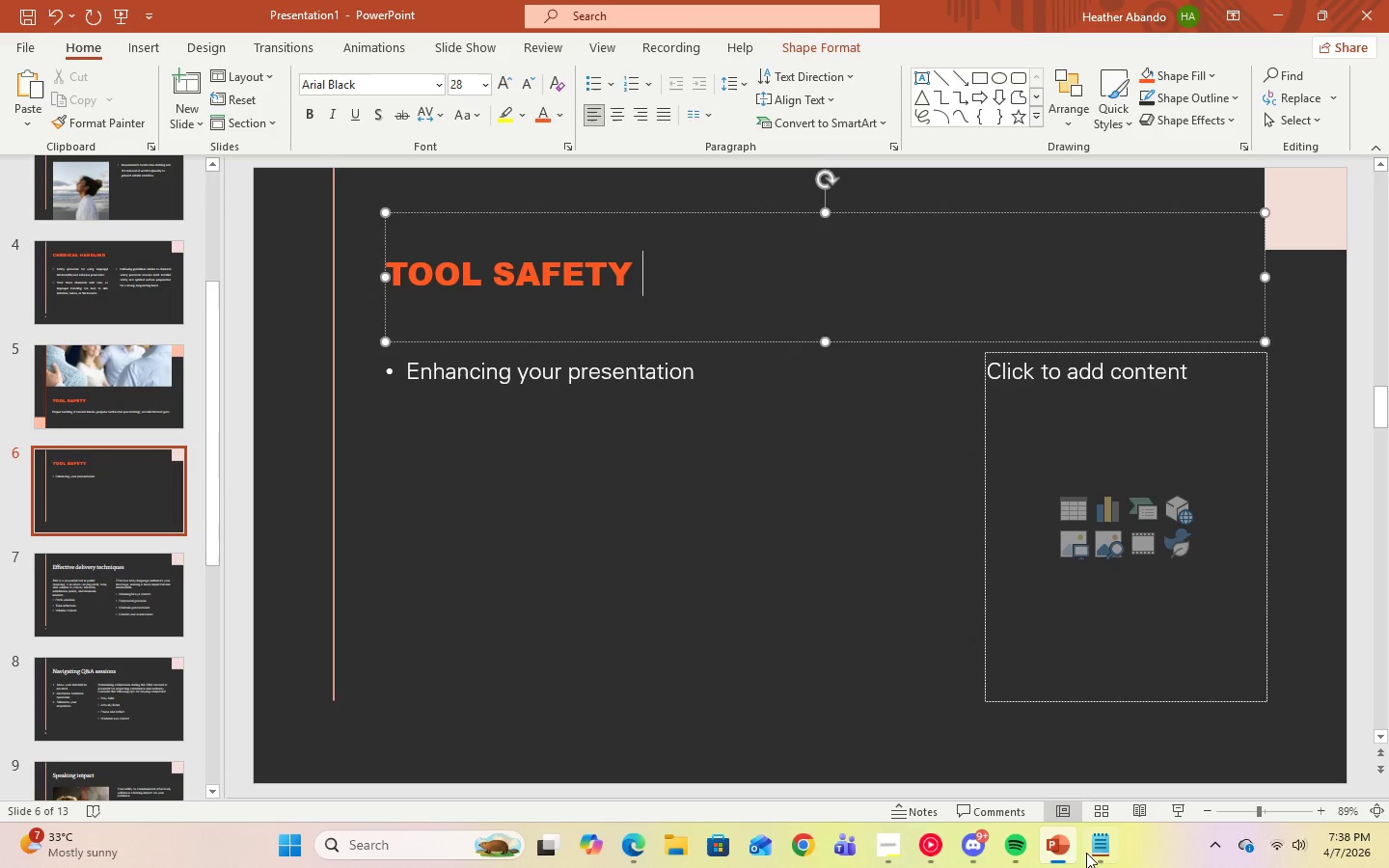 
left_click([1102, 854])
 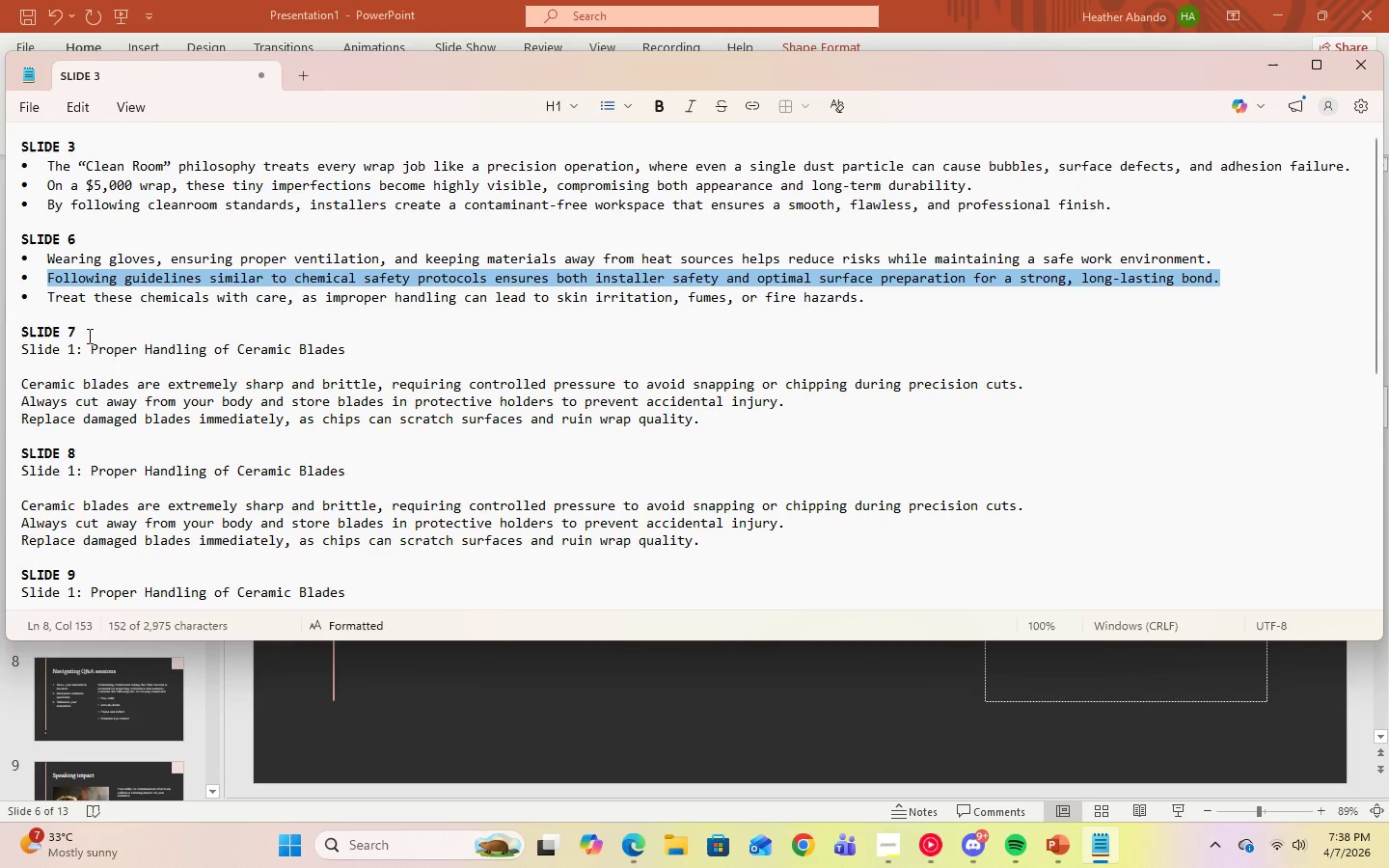 
left_click_drag(start_coordinate=[92, 348], to_coordinate=[381, 348])
 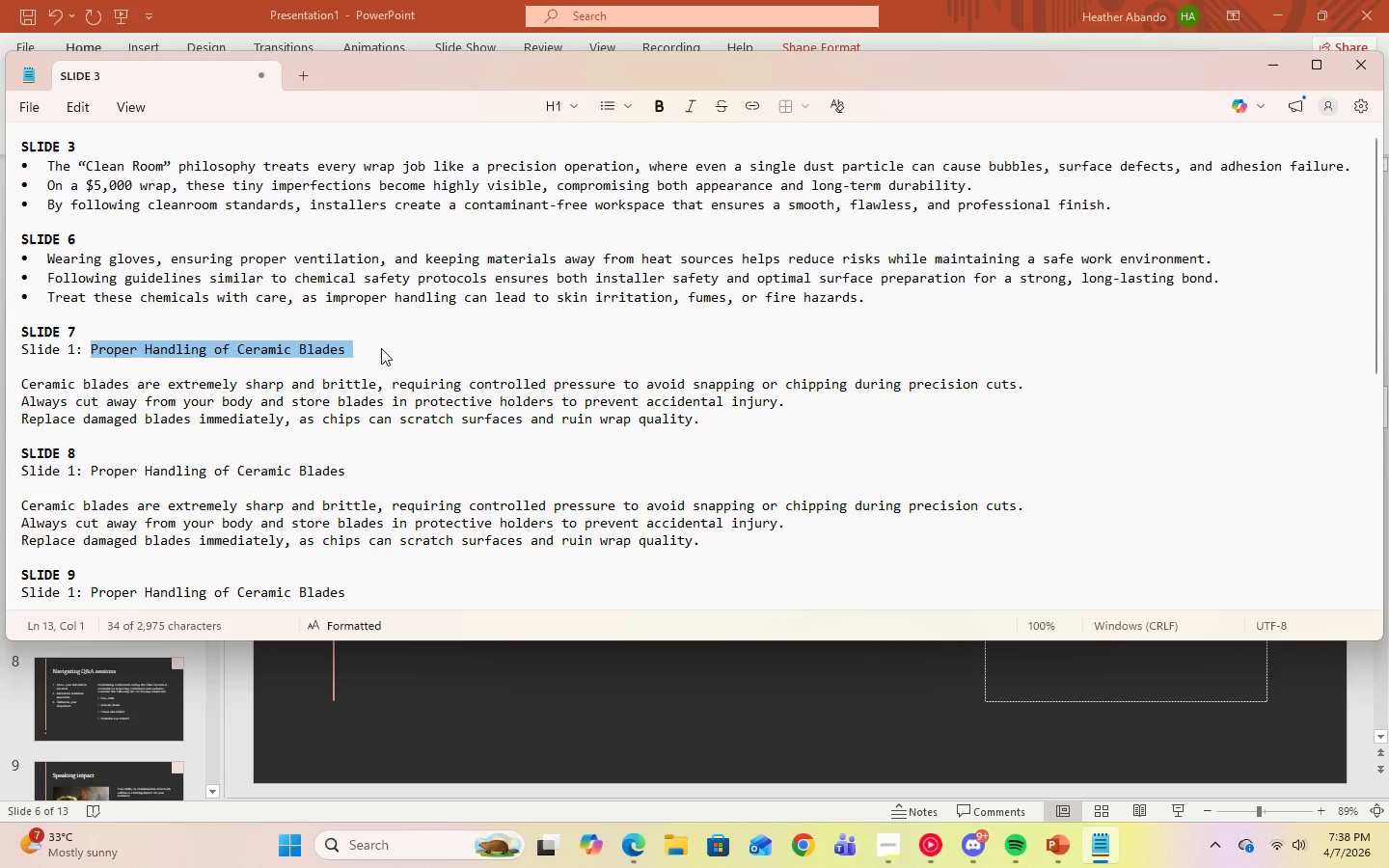 
key(Control+C)
 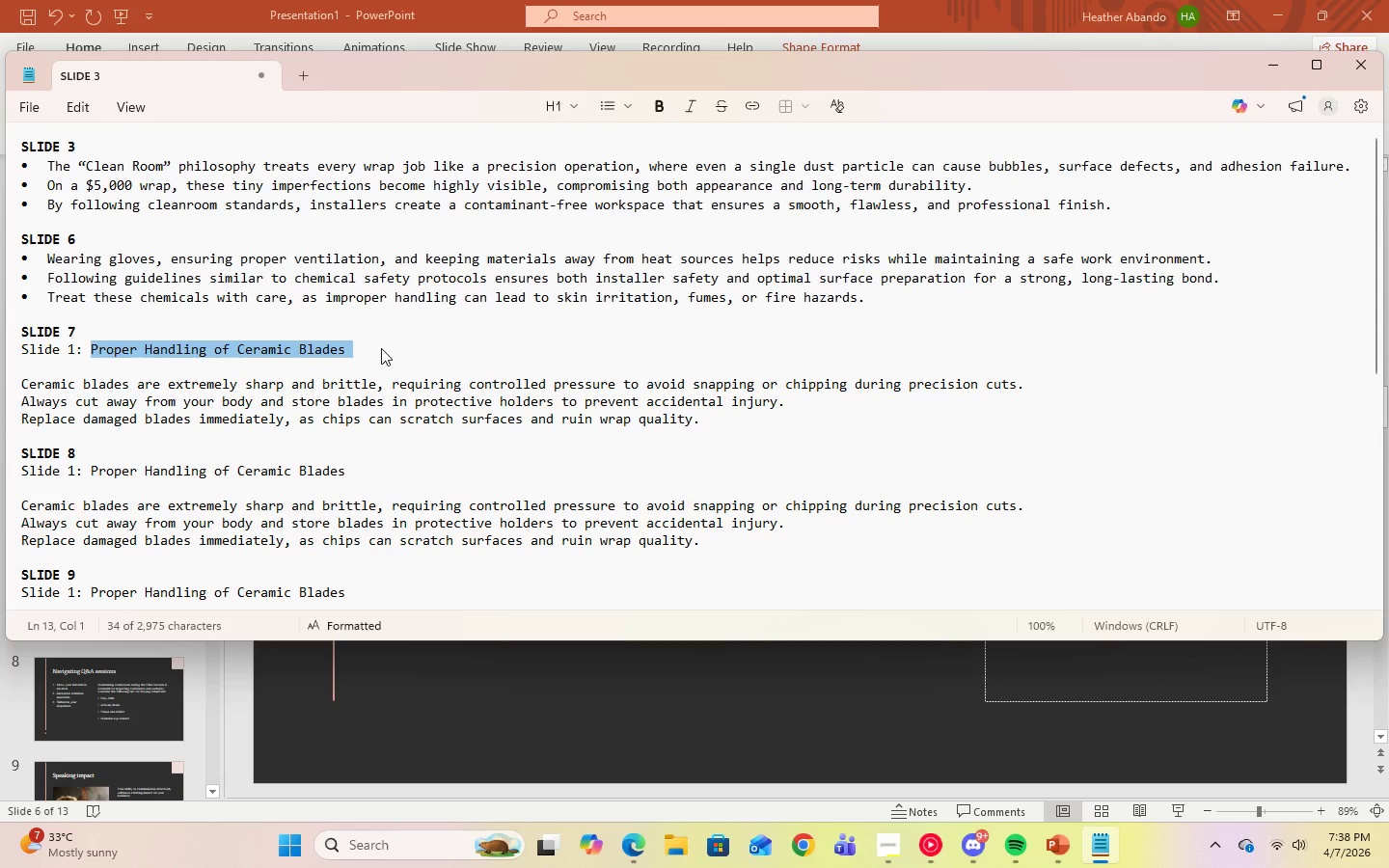 
key(Control+C)
 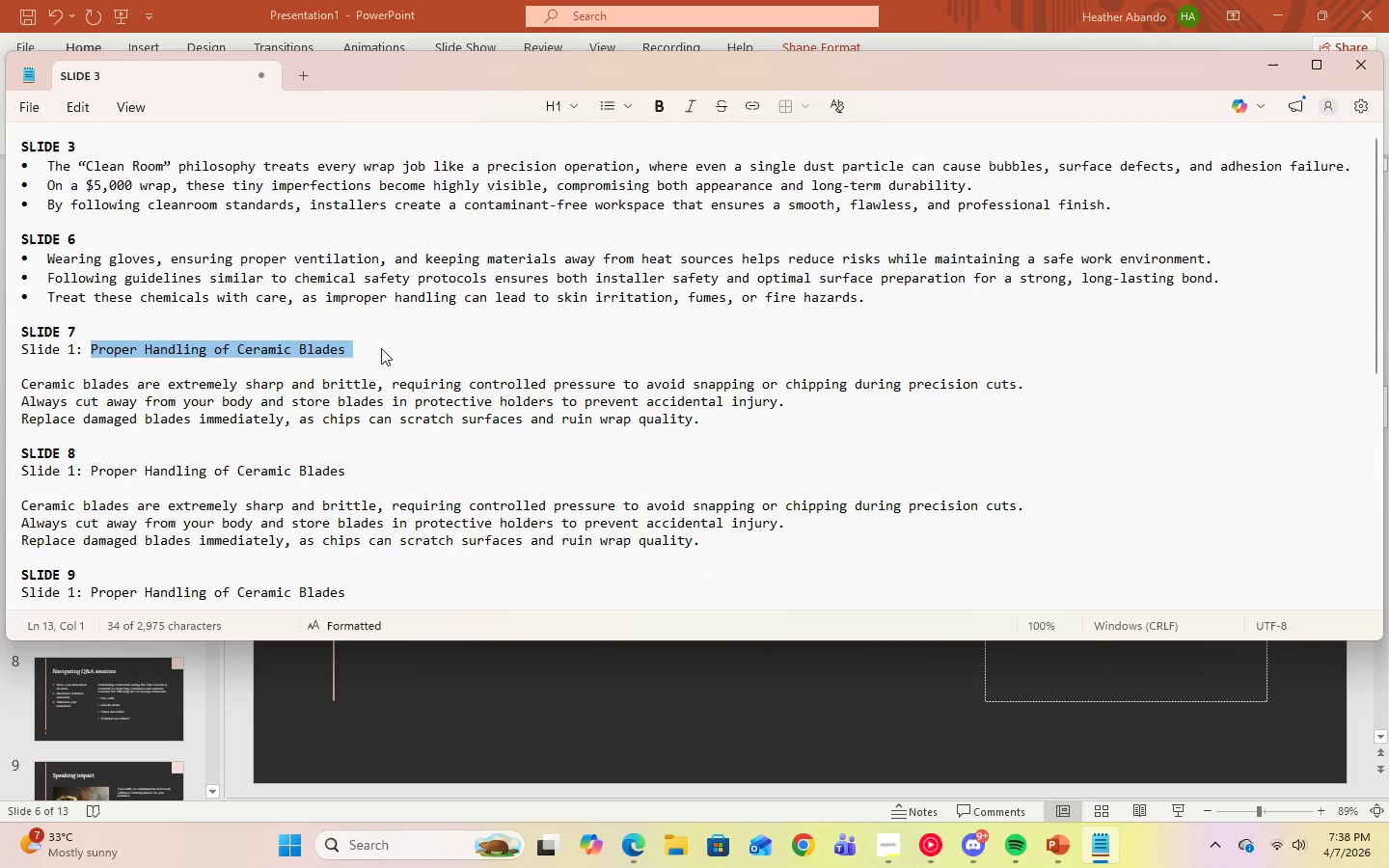 
key(Control+C)
 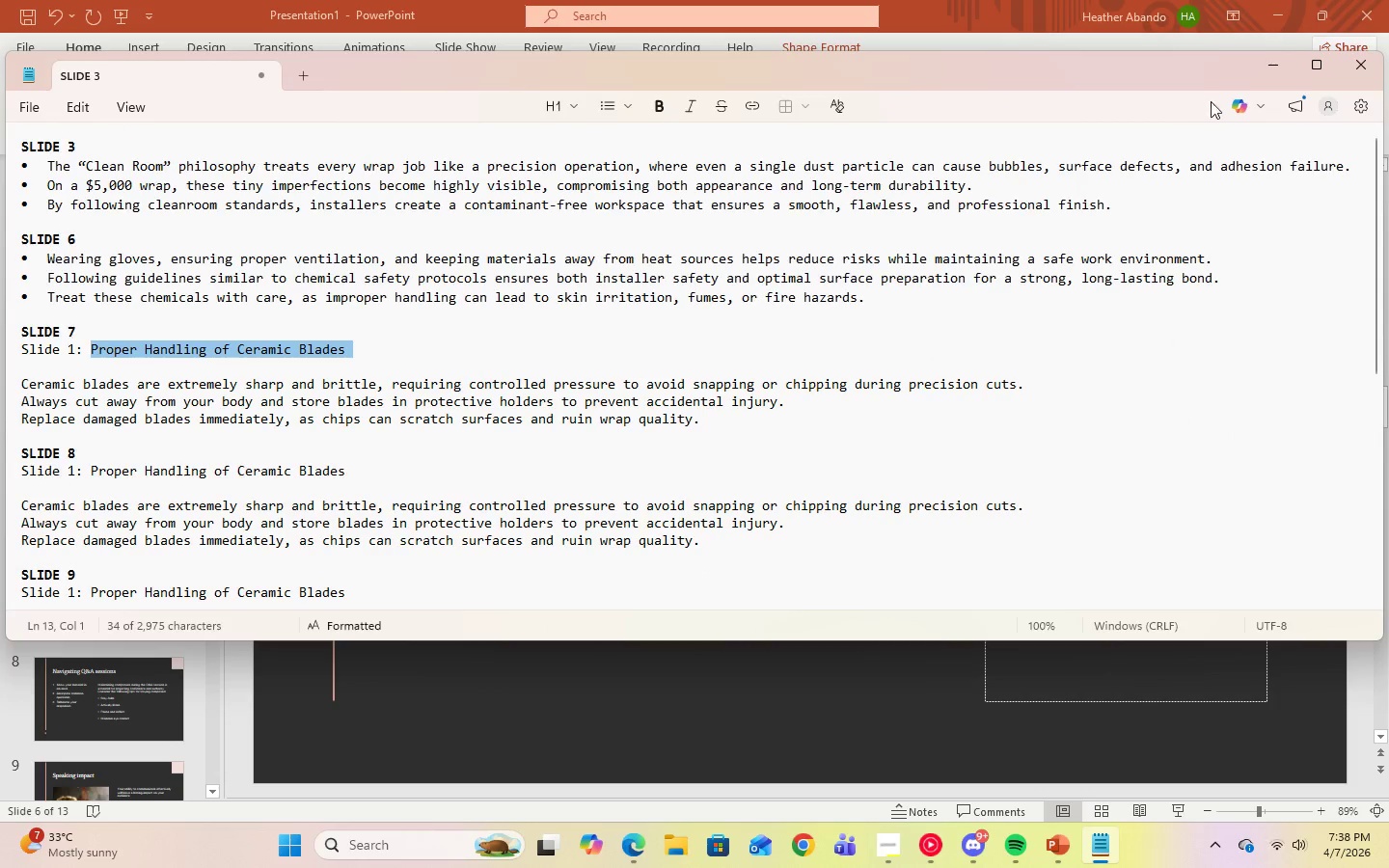 
left_click([1266, 68])
 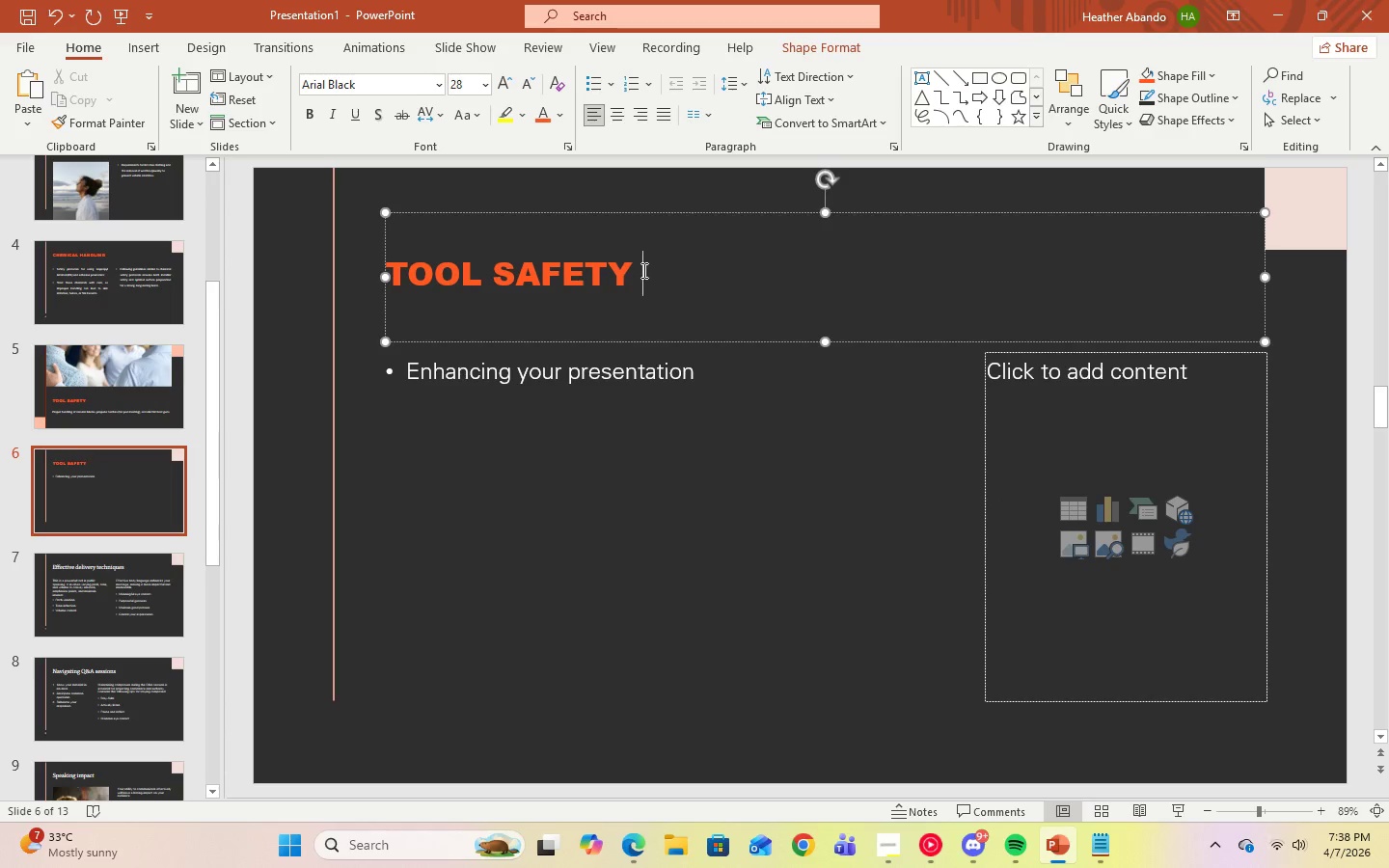 
double_click([634, 270])
 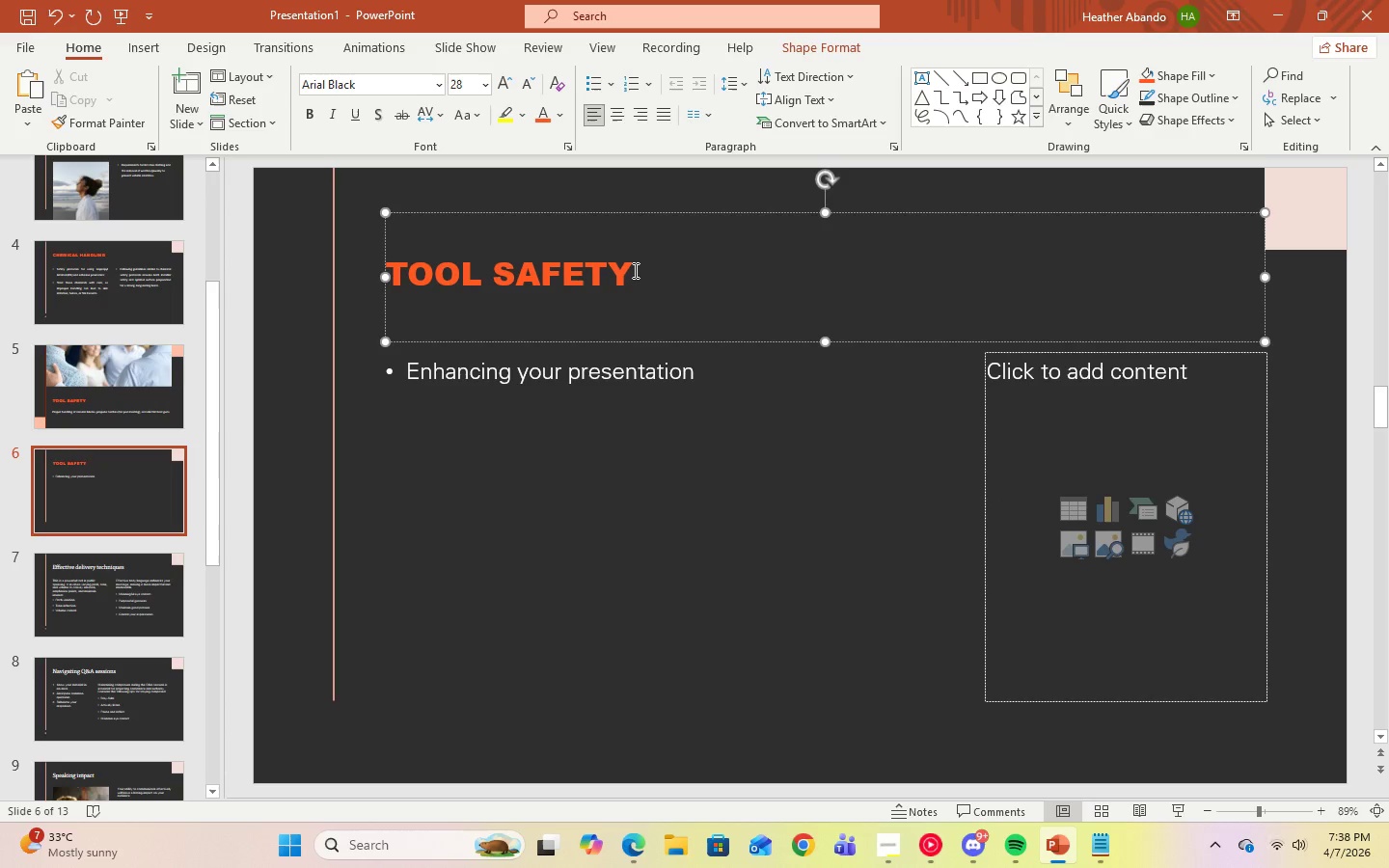 
key(Shift+Semicolon)
 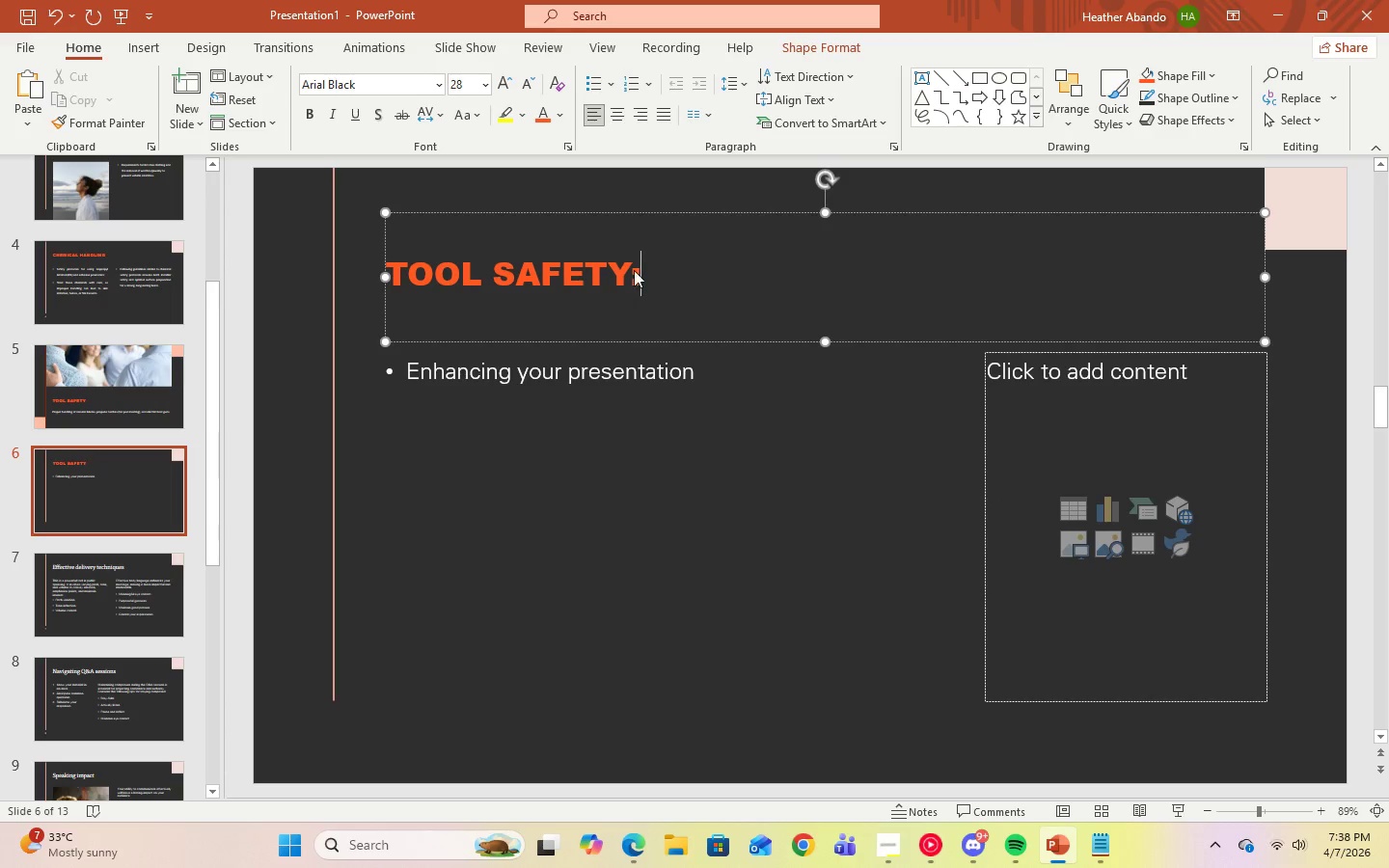 
key(Space)
 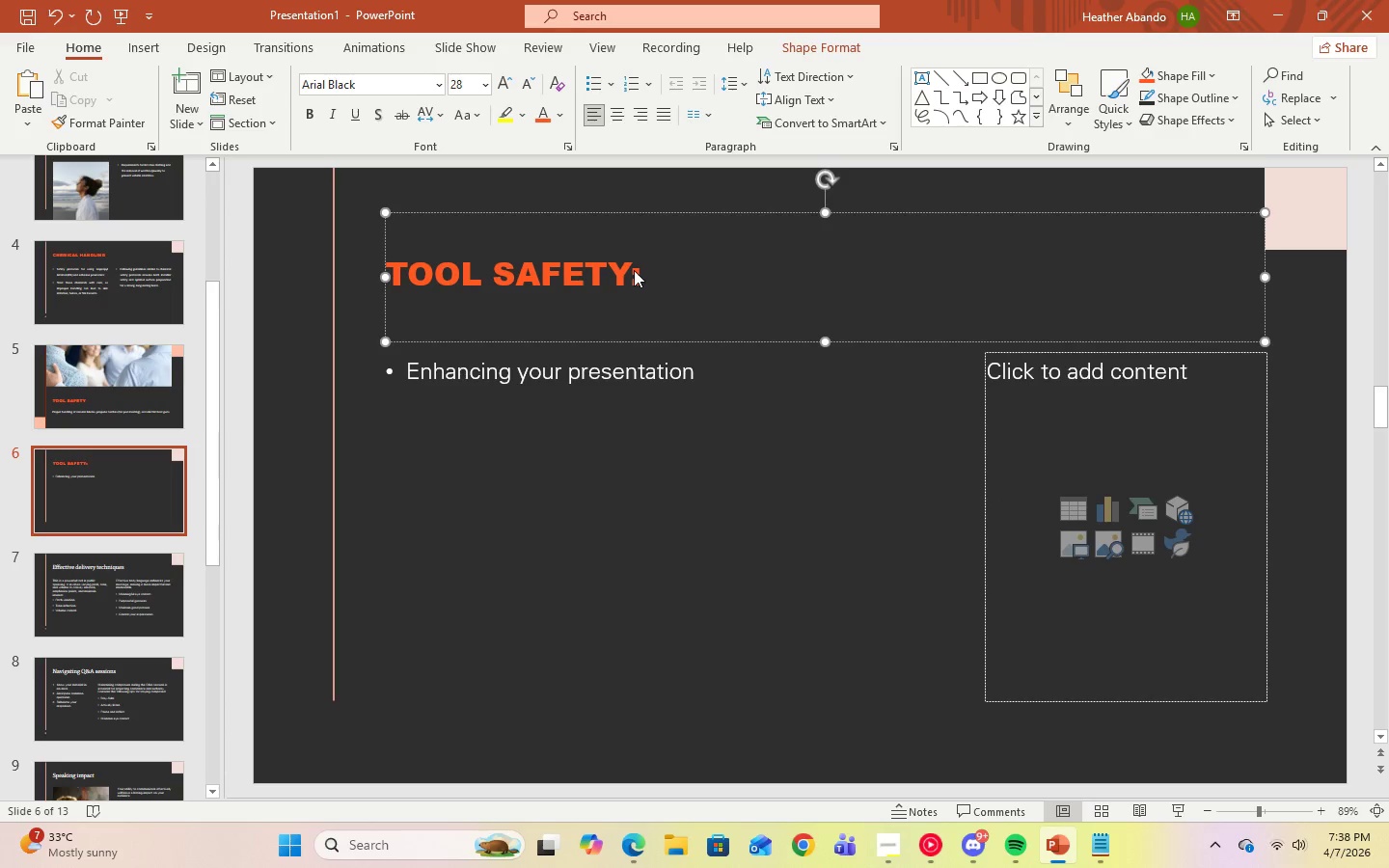 
key(Control+V)
 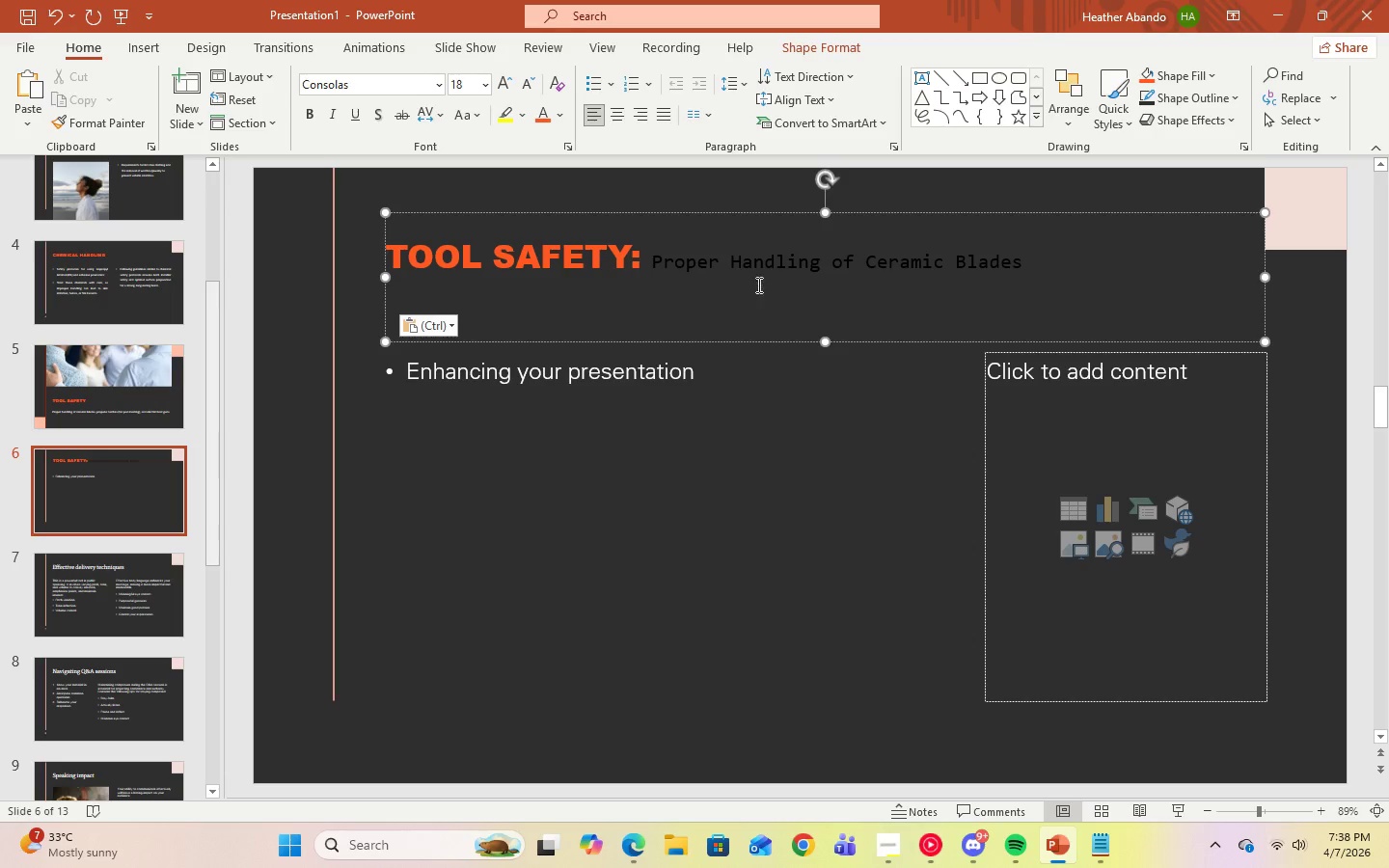 
left_click_drag(start_coordinate=[1049, 265], to_coordinate=[668, 258])
 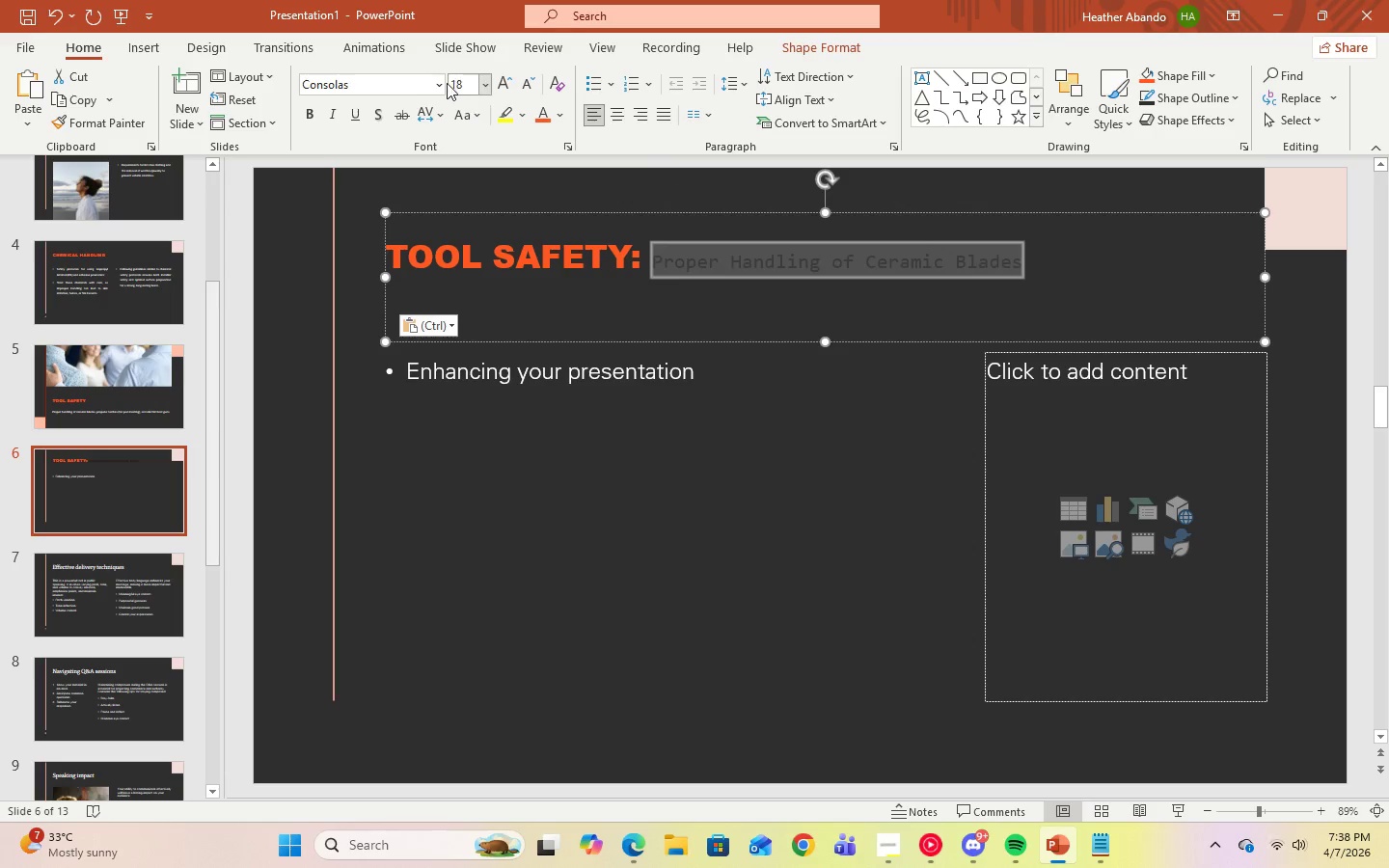 
left_click([441, 83])
 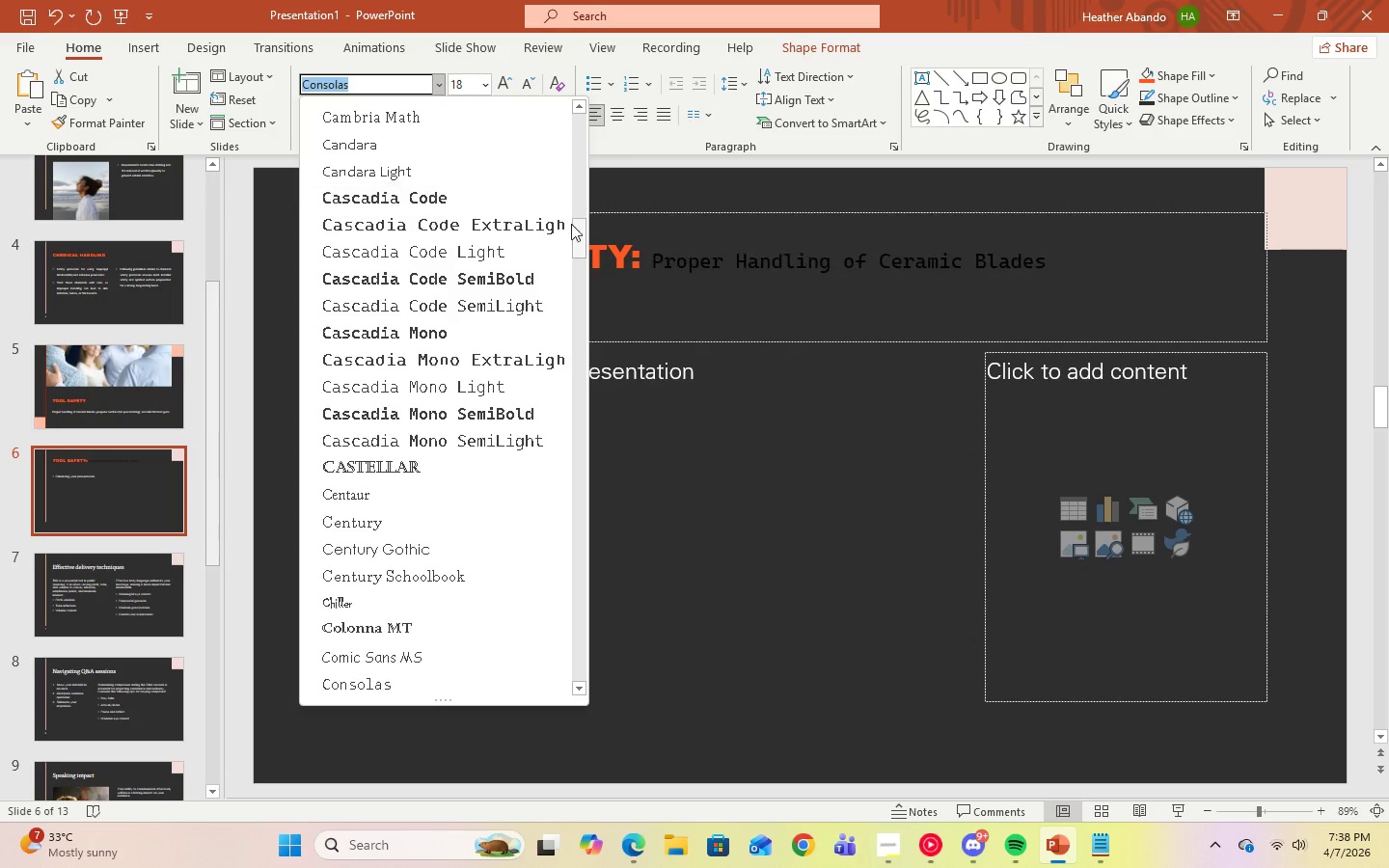 
left_click_drag(start_coordinate=[578, 236], to_coordinate=[575, 119])
 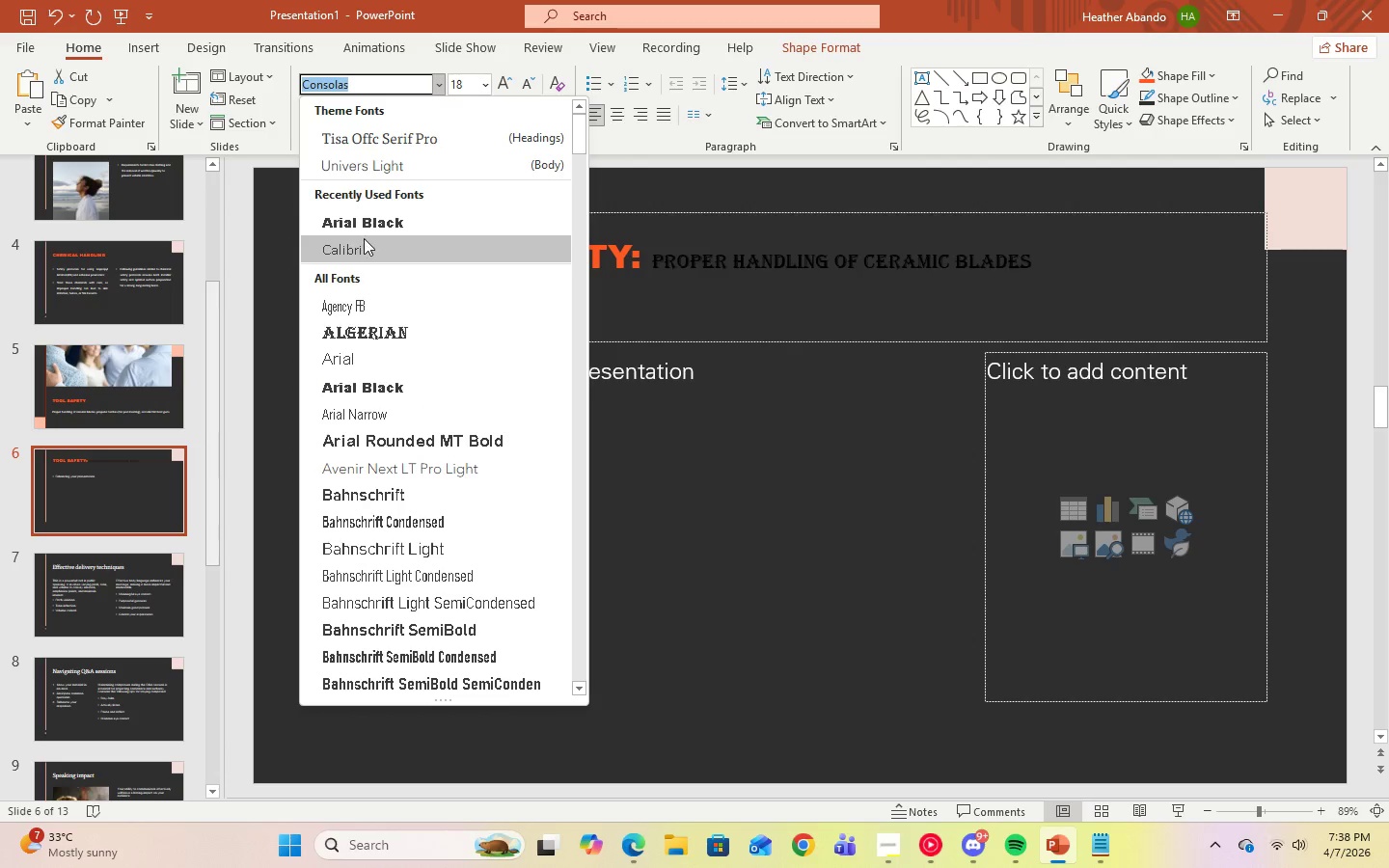 
left_click([364, 228])
 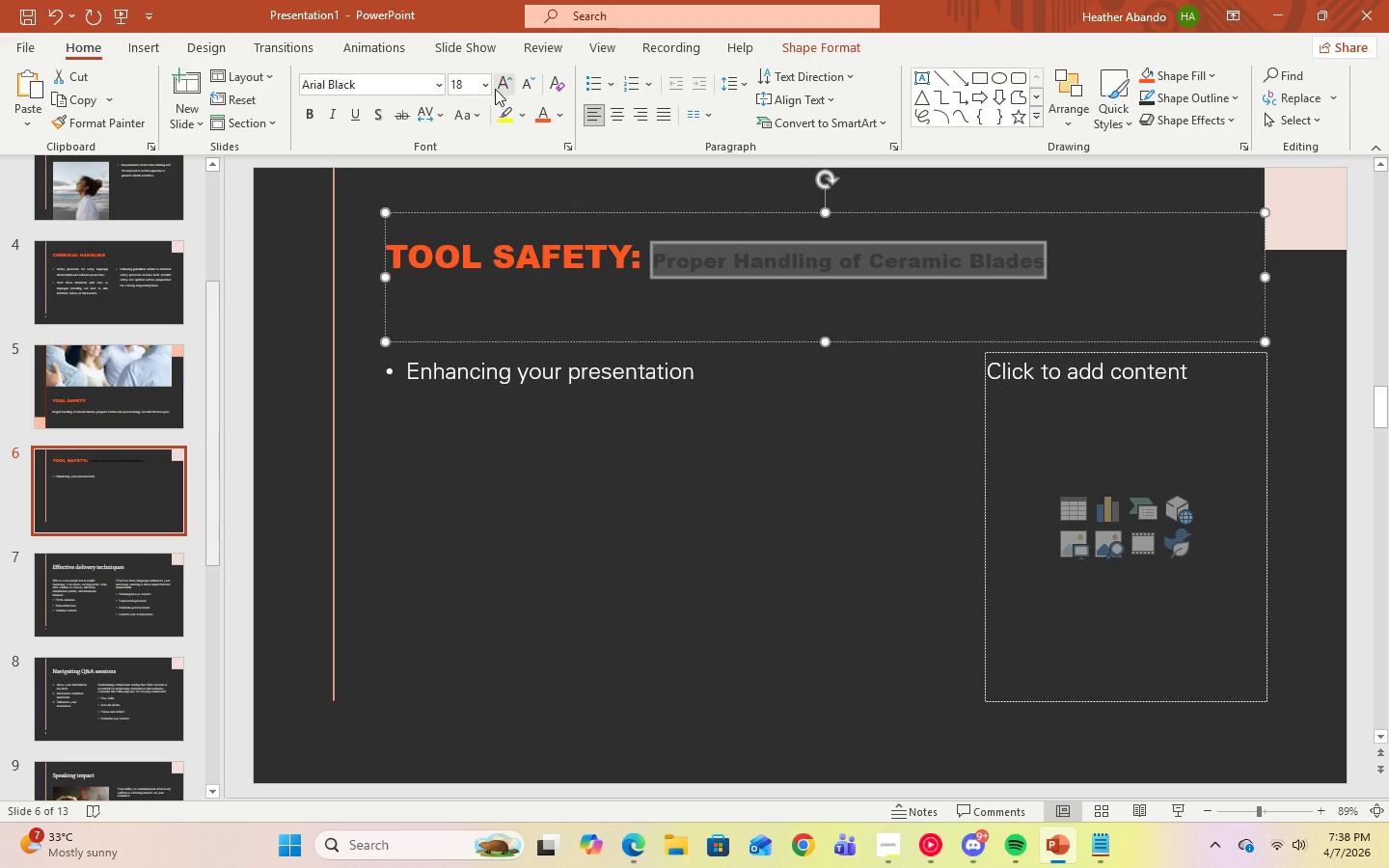 
left_click([485, 86])
 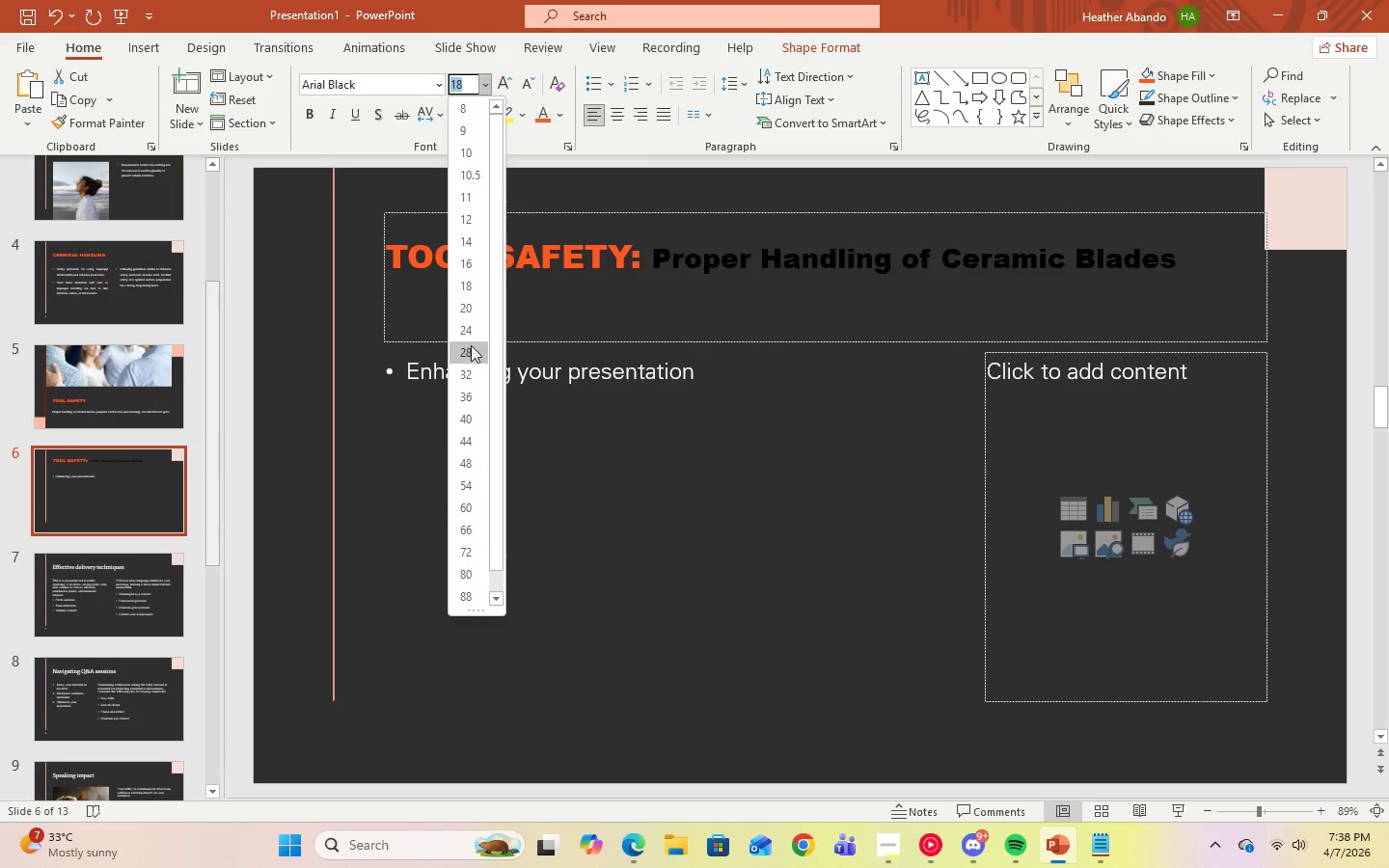 
left_click([471, 349])
 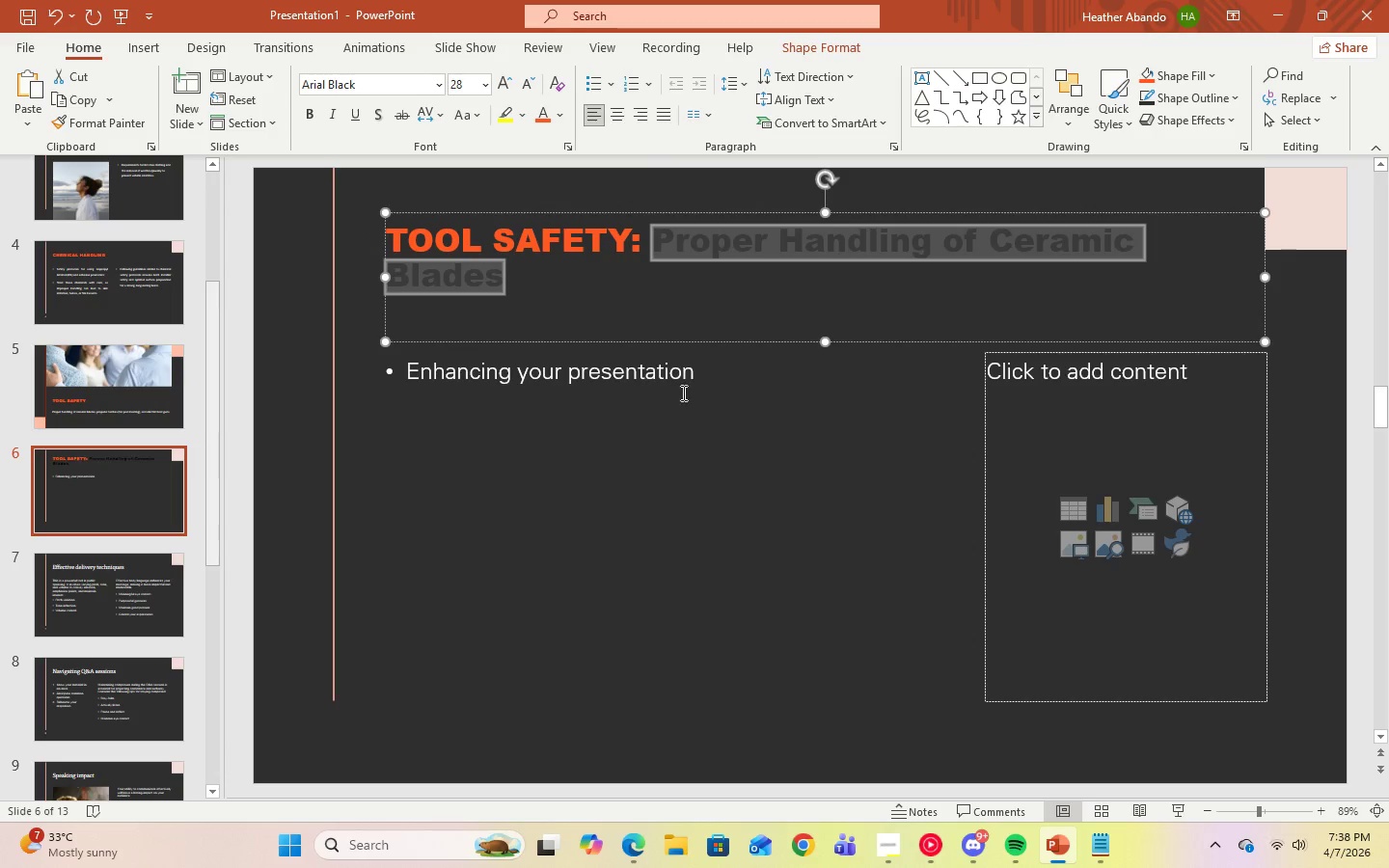 
left_click([690, 393])
 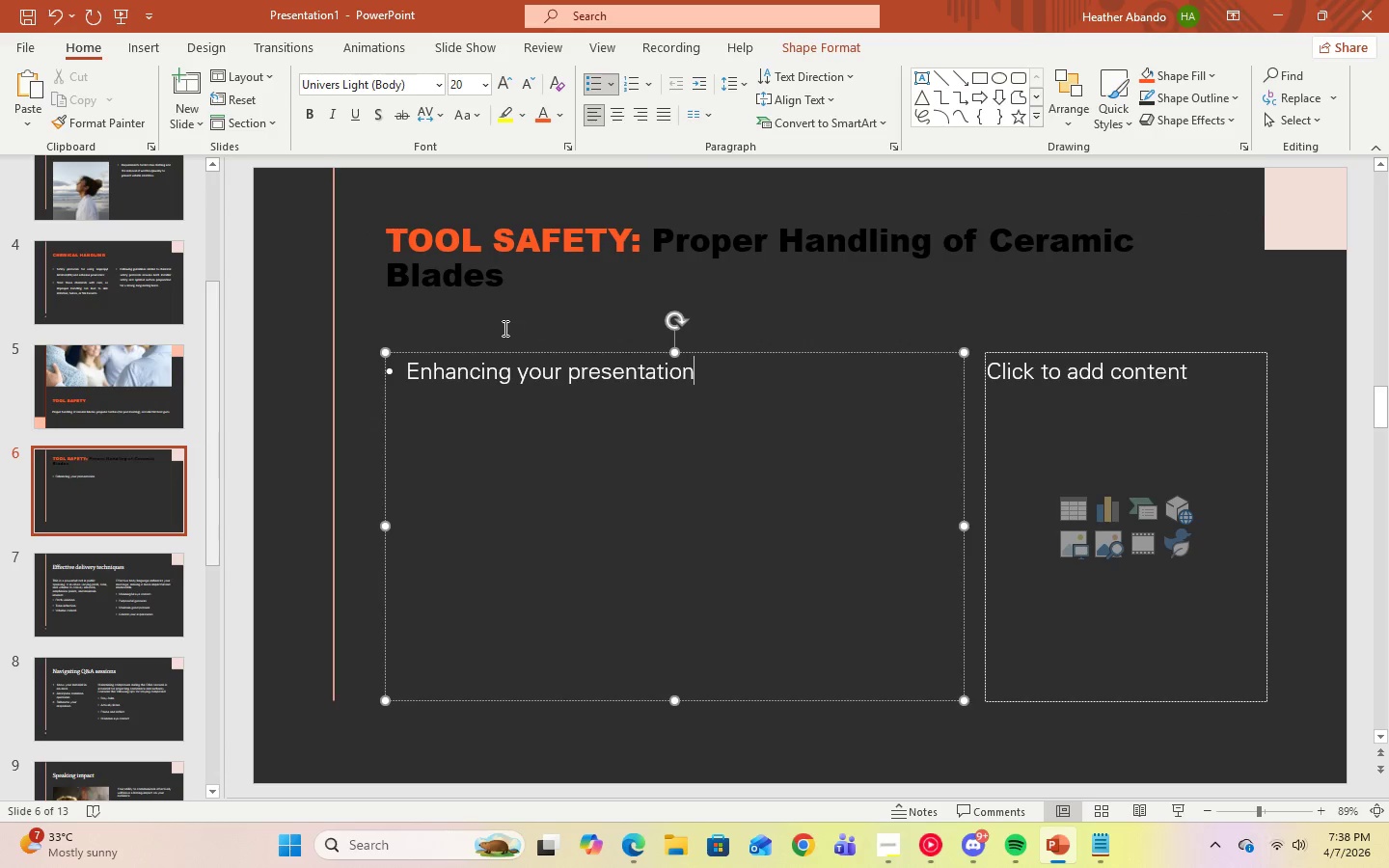 
left_click([502, 328])
 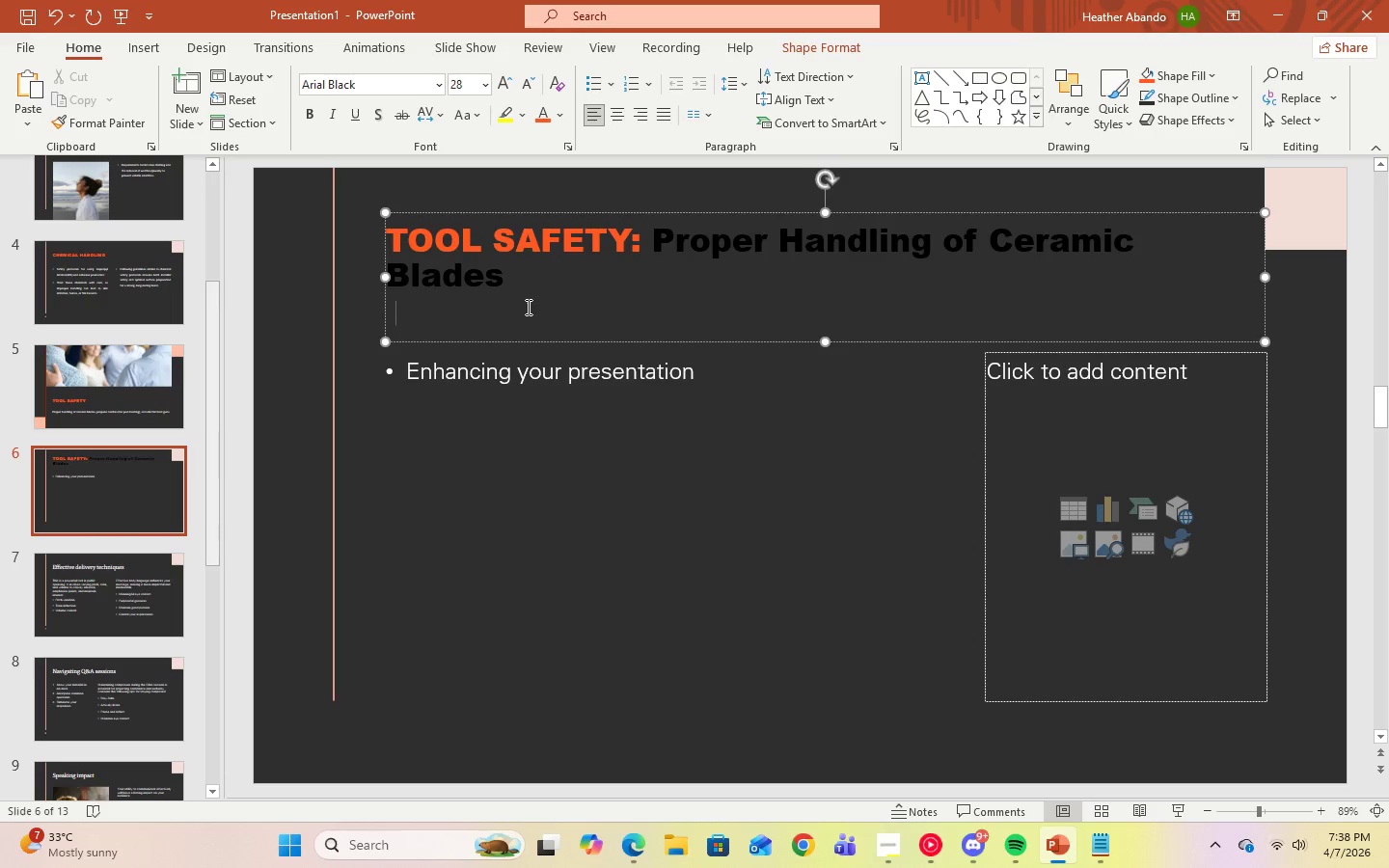 
key(Backspace)
 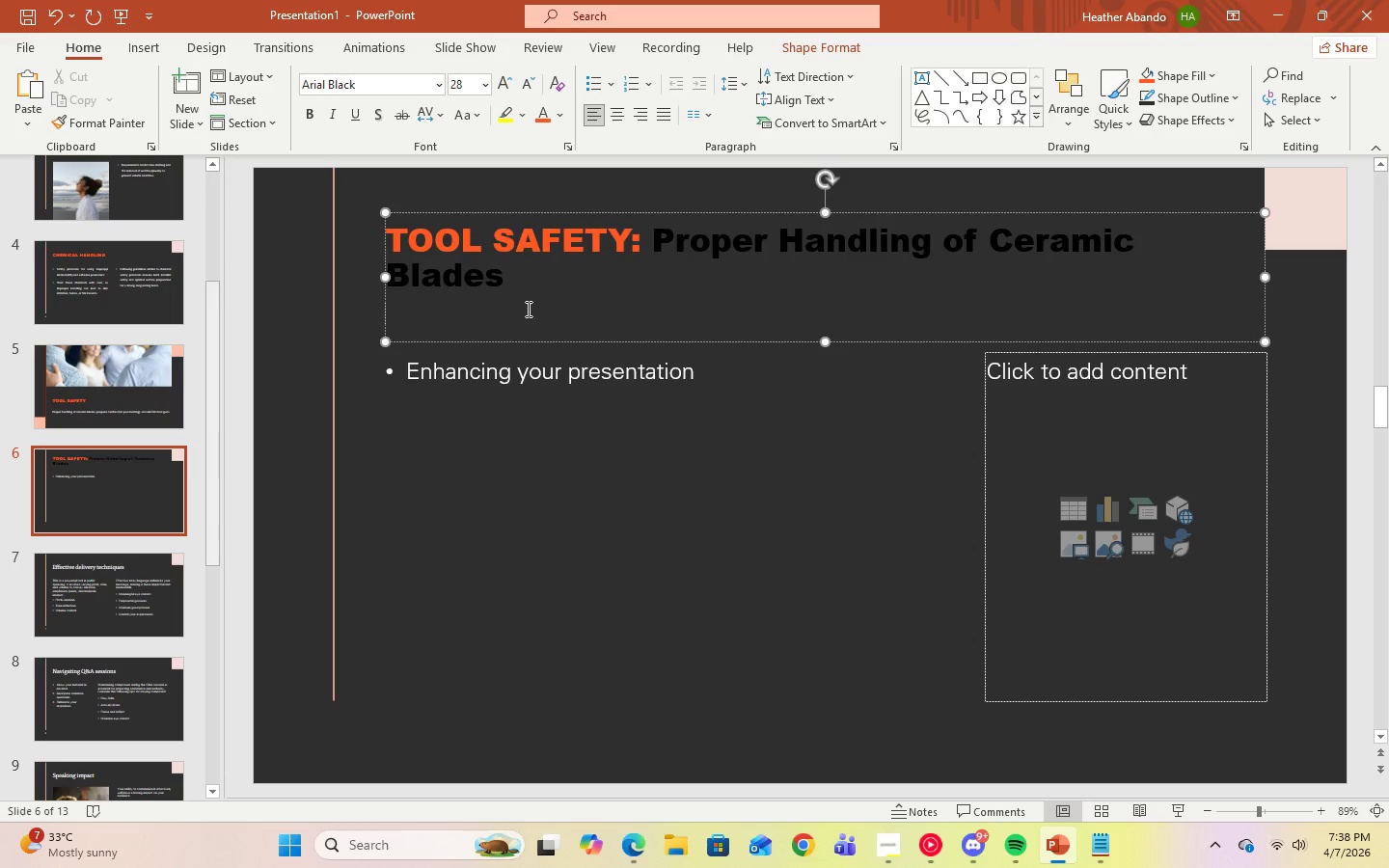 
key(Backspace)
 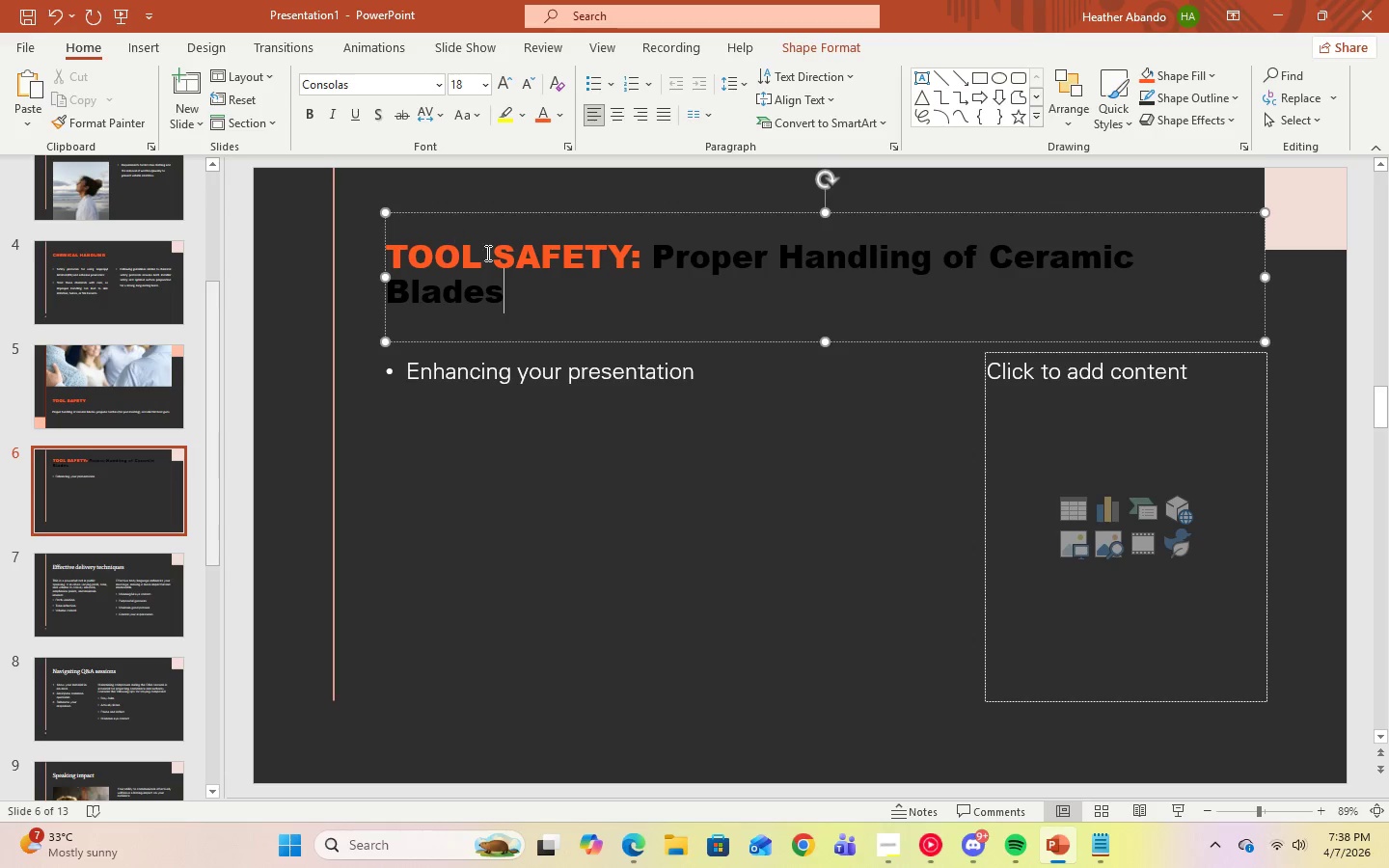 
left_click_drag(start_coordinate=[509, 290], to_coordinate=[398, 254])
 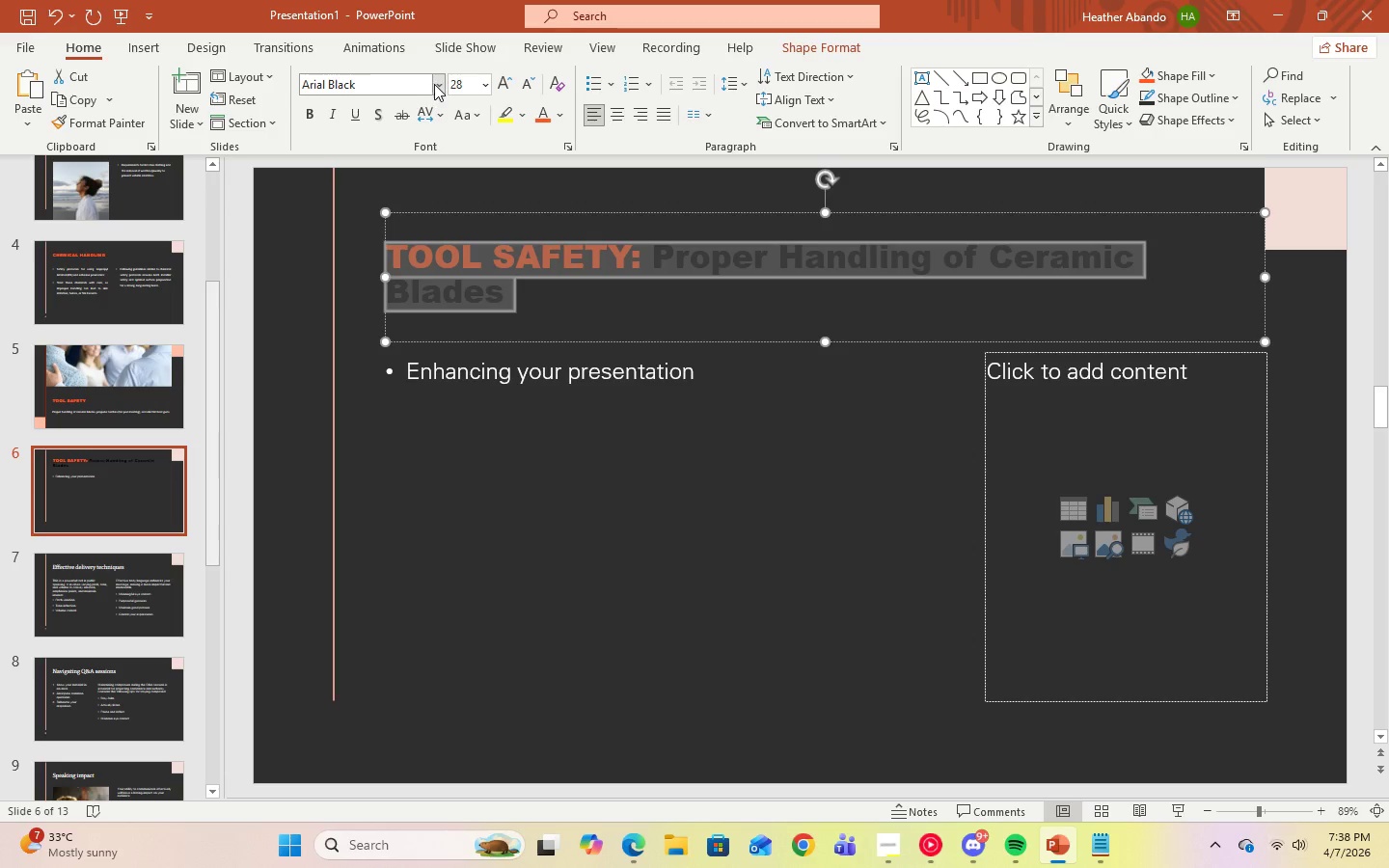 
left_click([435, 85])
 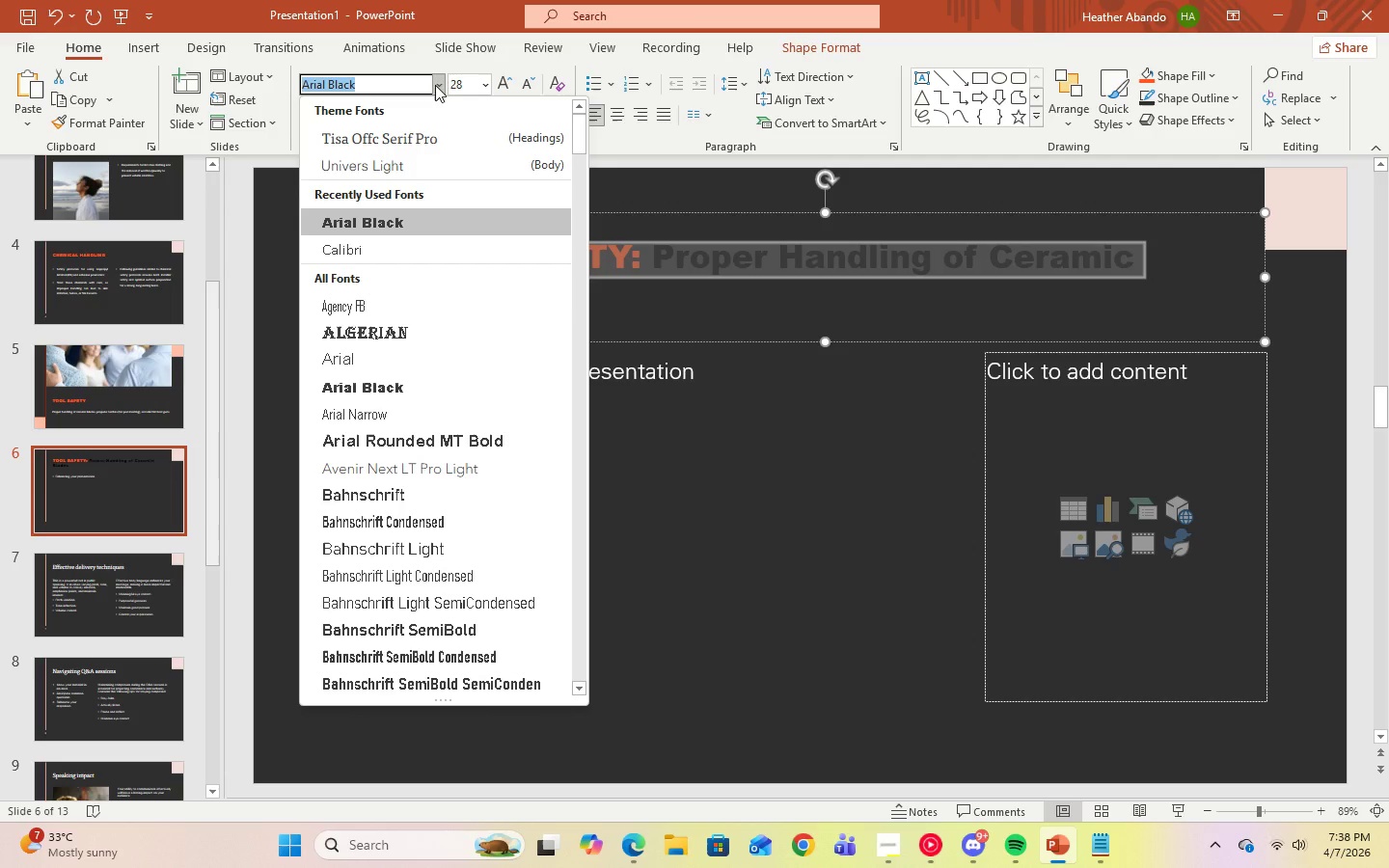 
left_click([435, 85])
 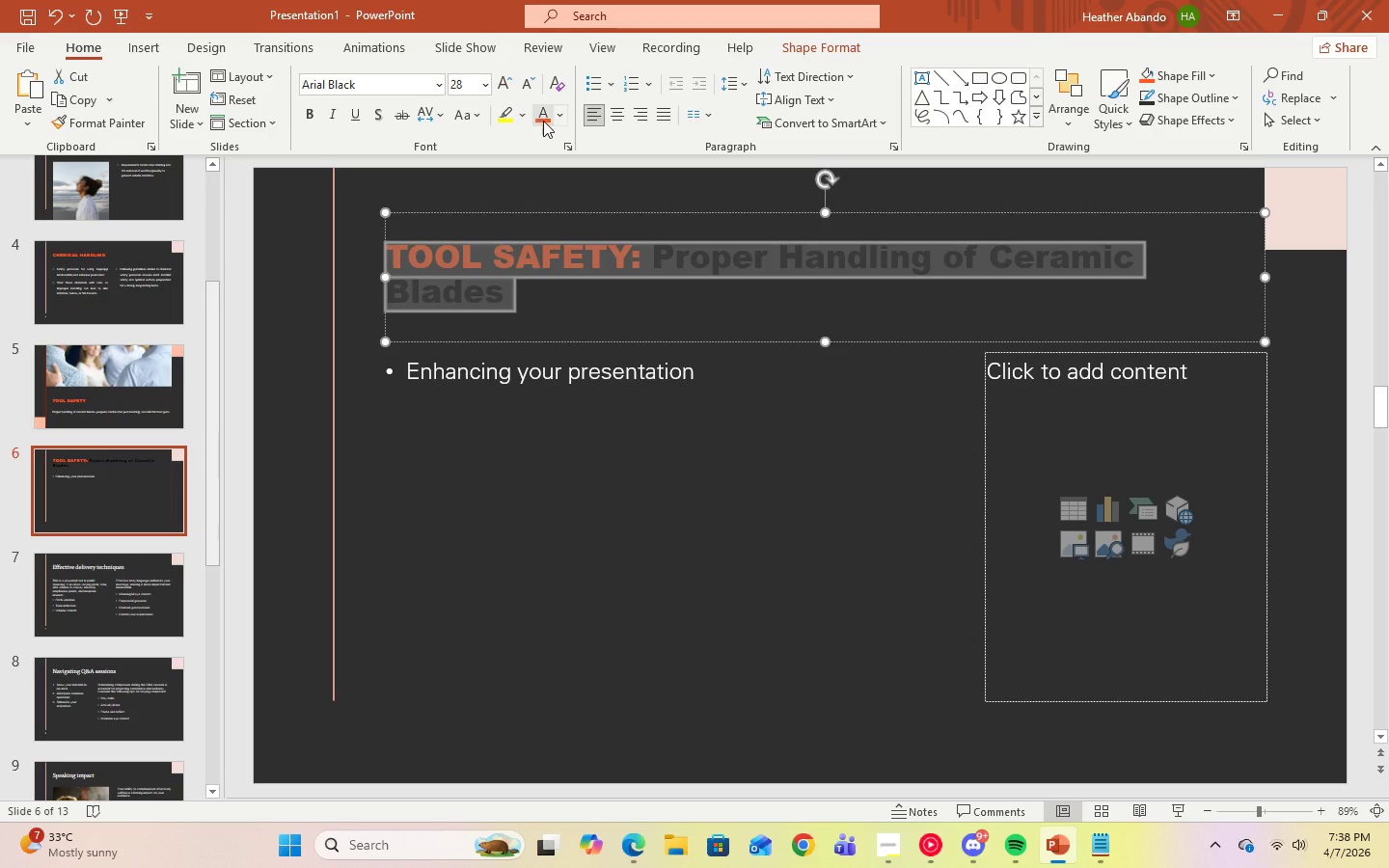 
left_click([543, 121])
 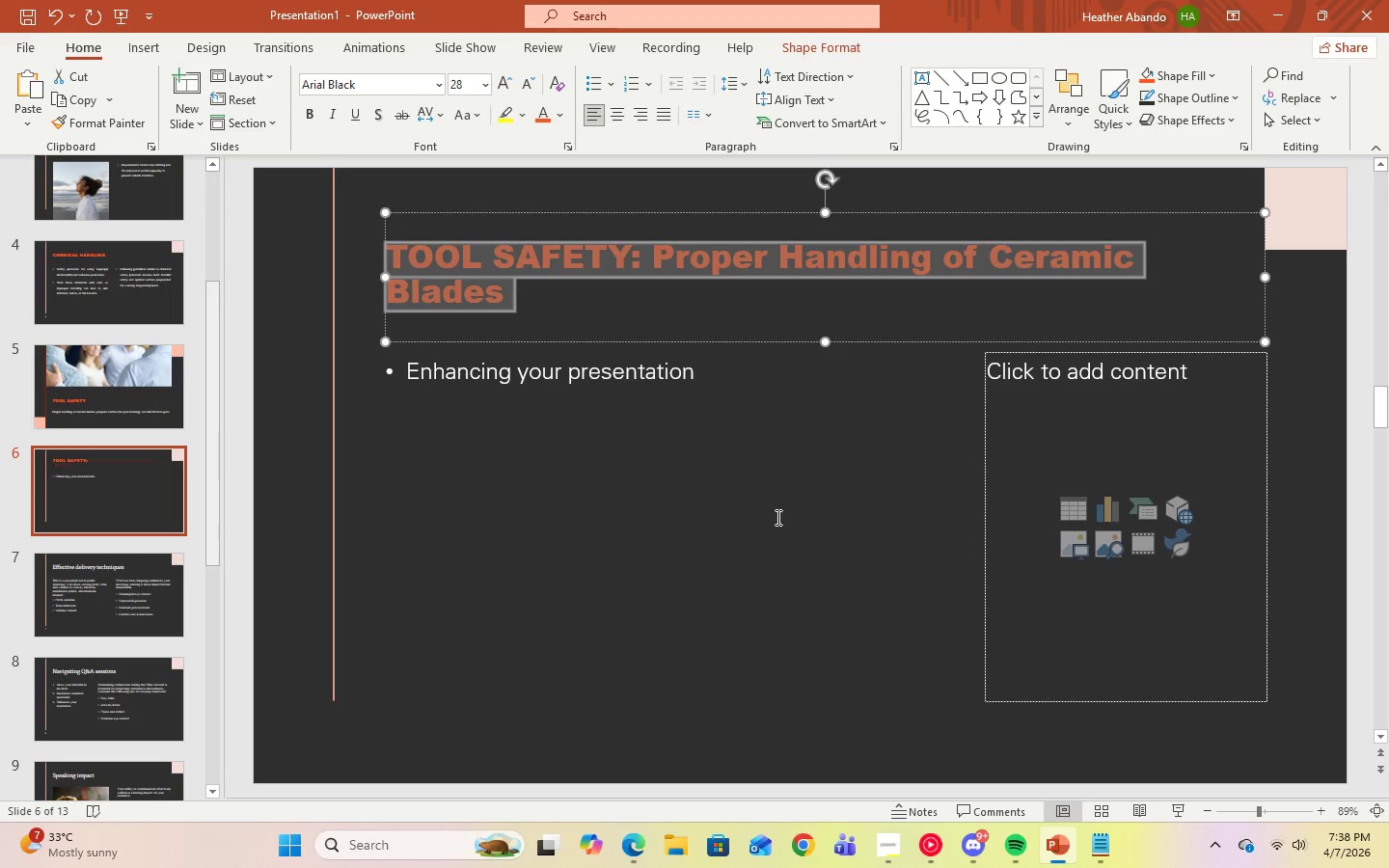 
left_click([776, 517])
 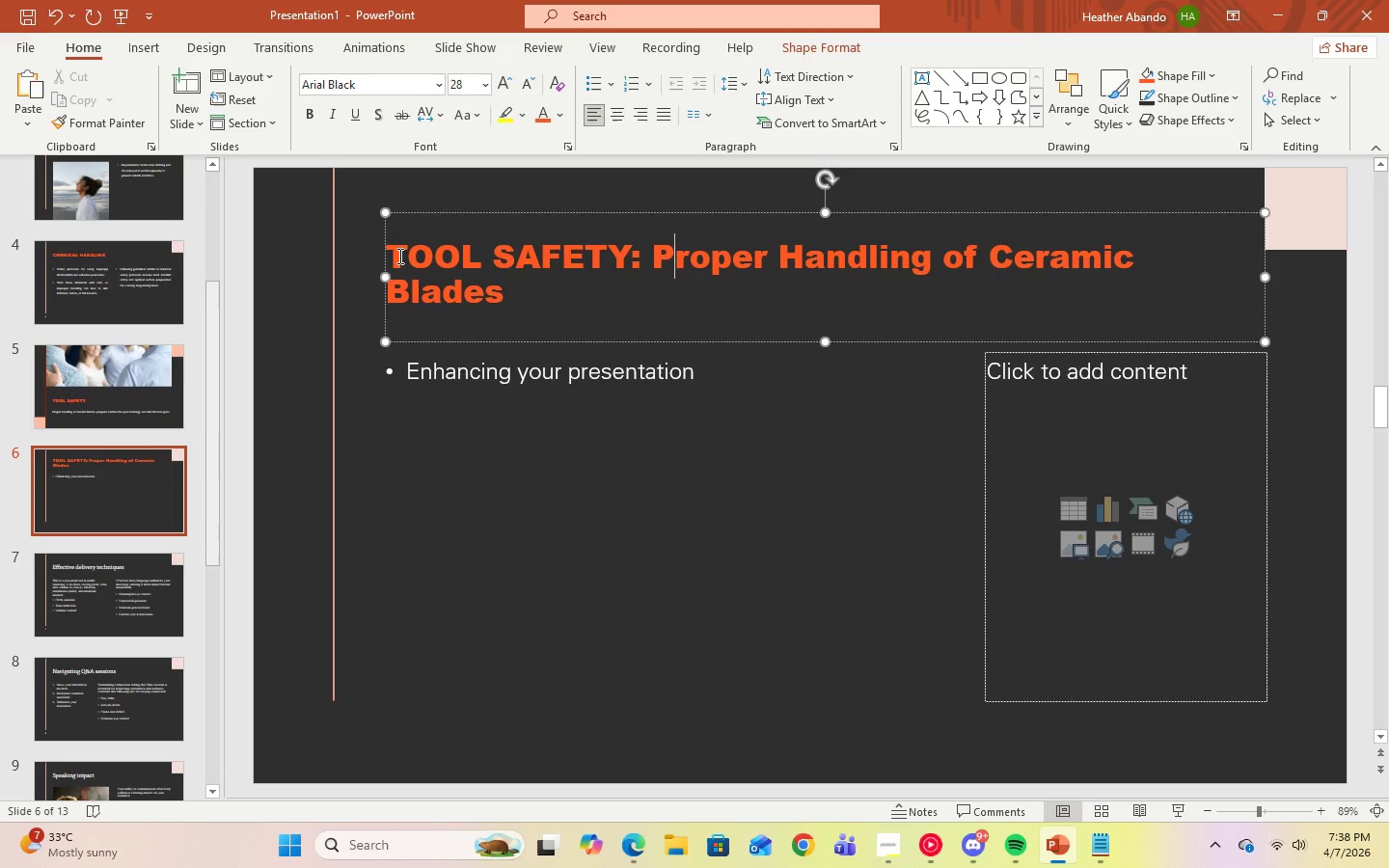 
left_click_drag(start_coordinate=[395, 255], to_coordinate=[506, 285])
 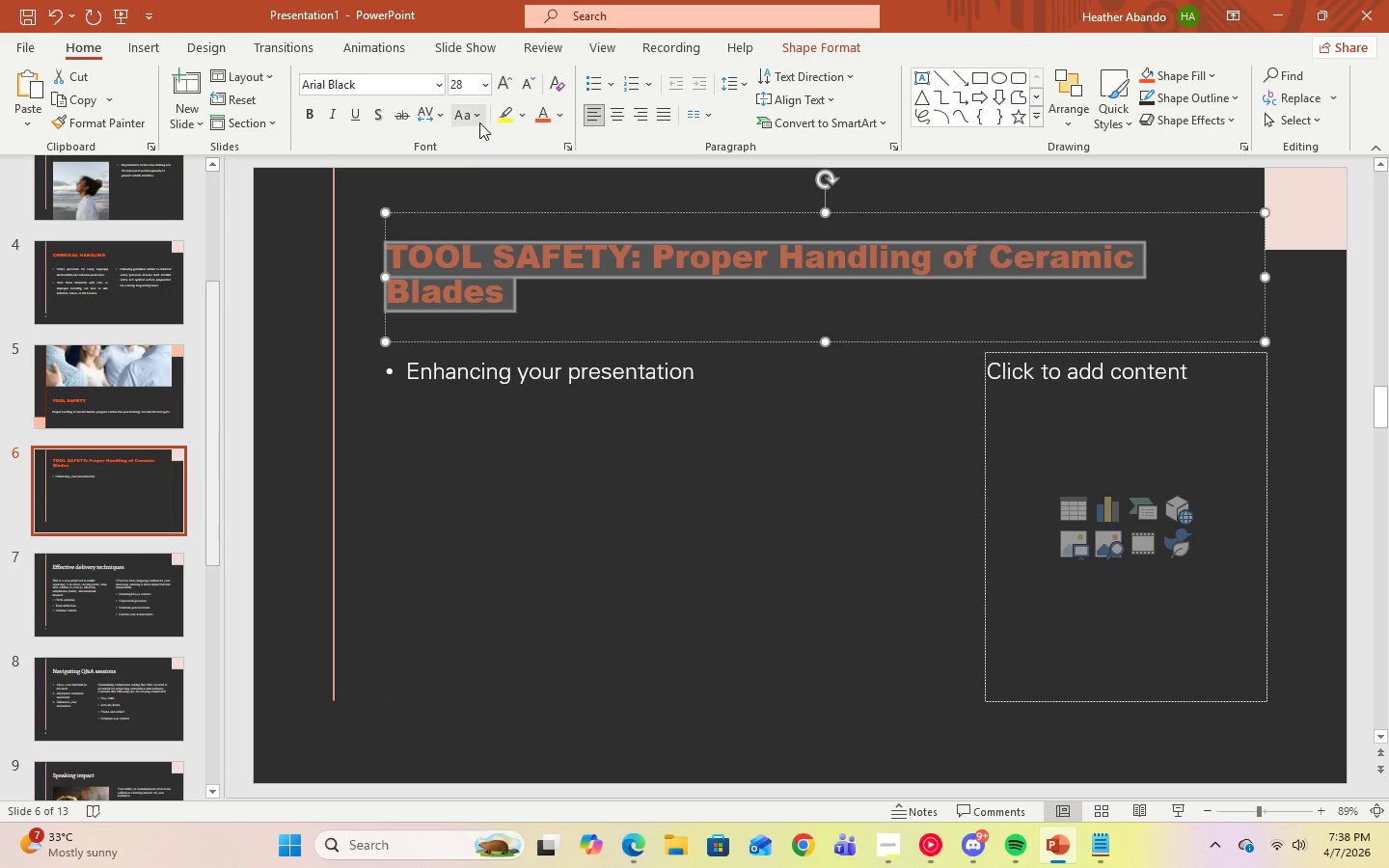 
left_click([478, 119])
 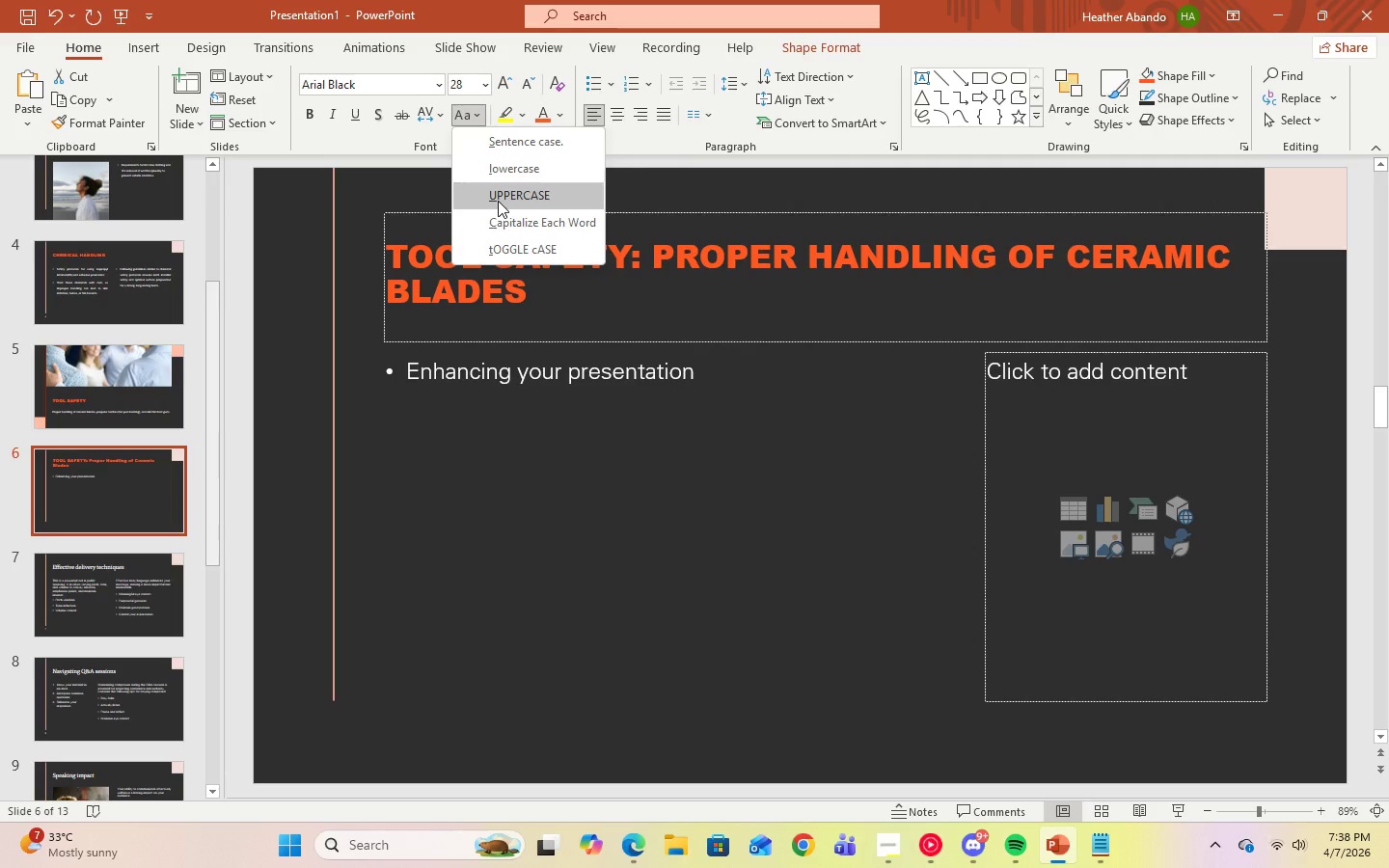 
left_click([498, 201])
 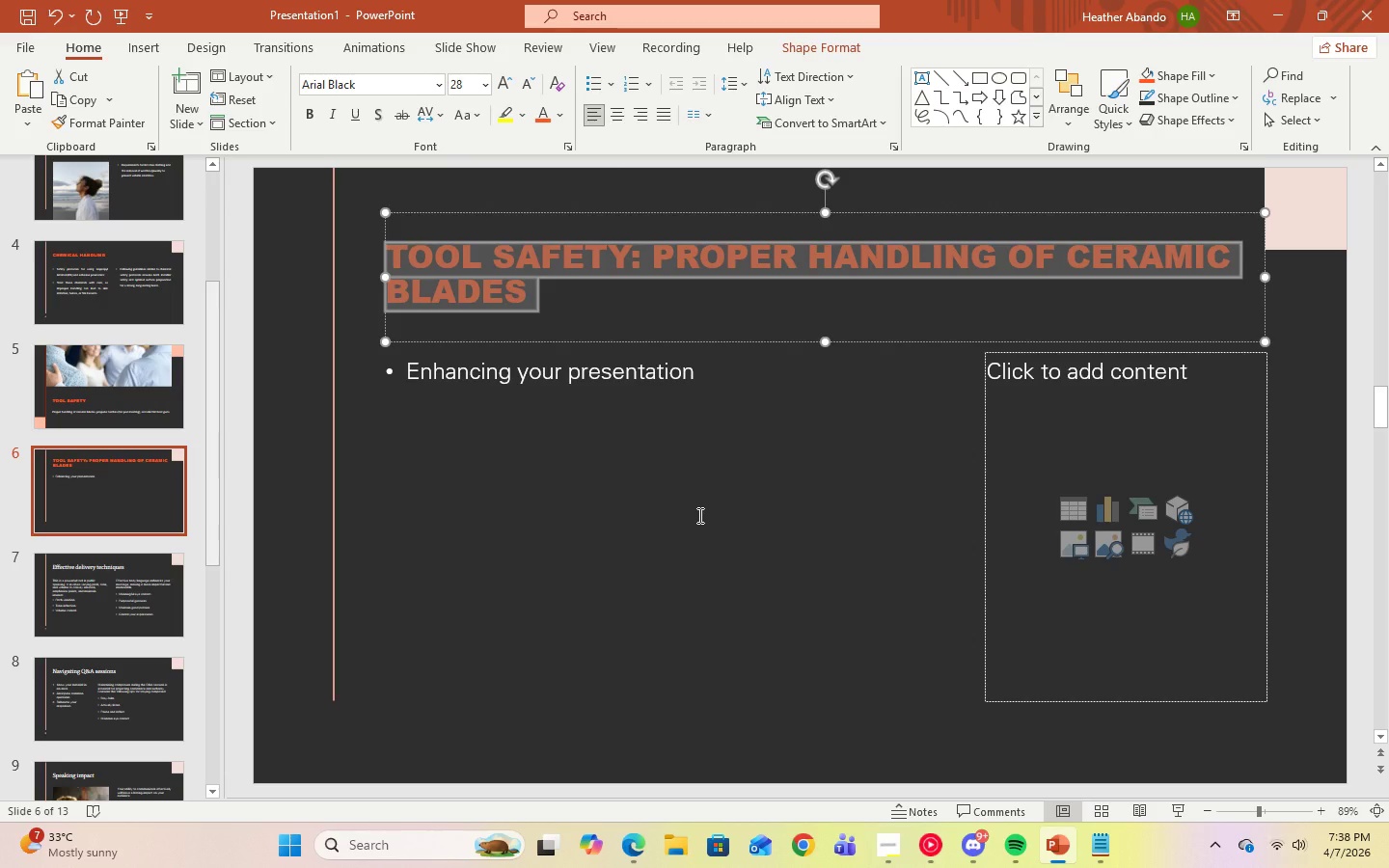 
left_click([698, 515])
 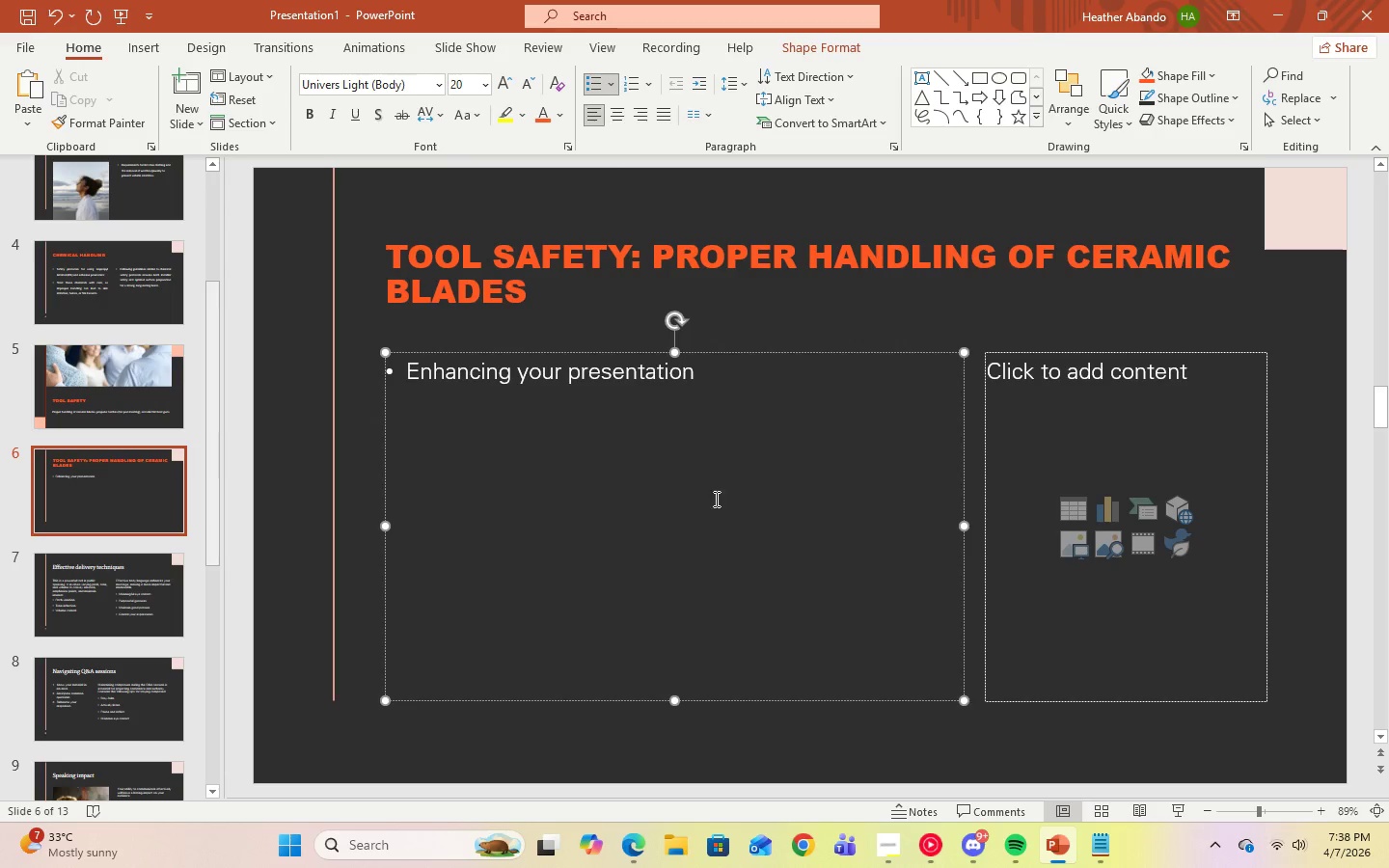 
left_click([706, 387])
 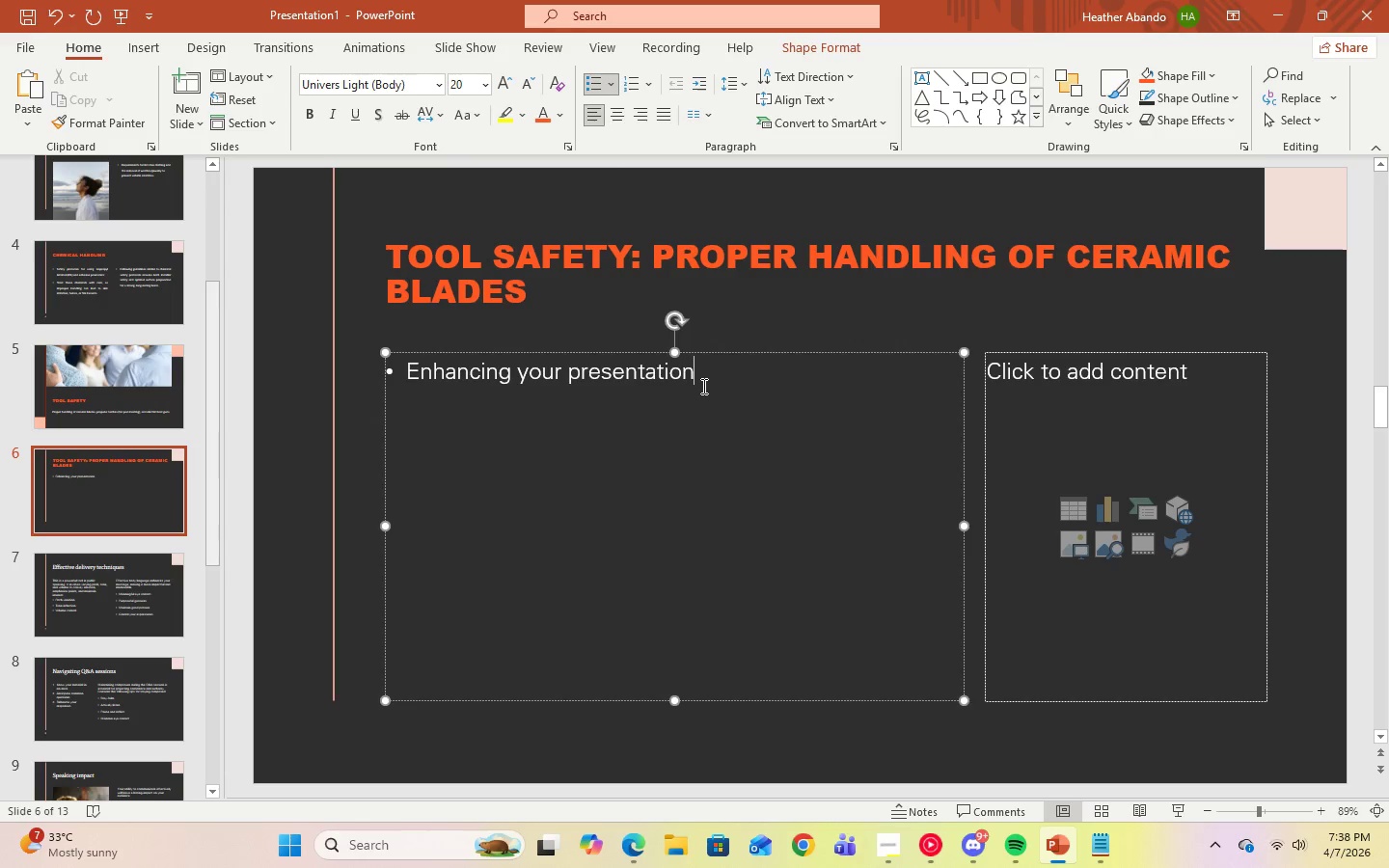 
left_click_drag(start_coordinate=[702, 380], to_coordinate=[438, 383])
 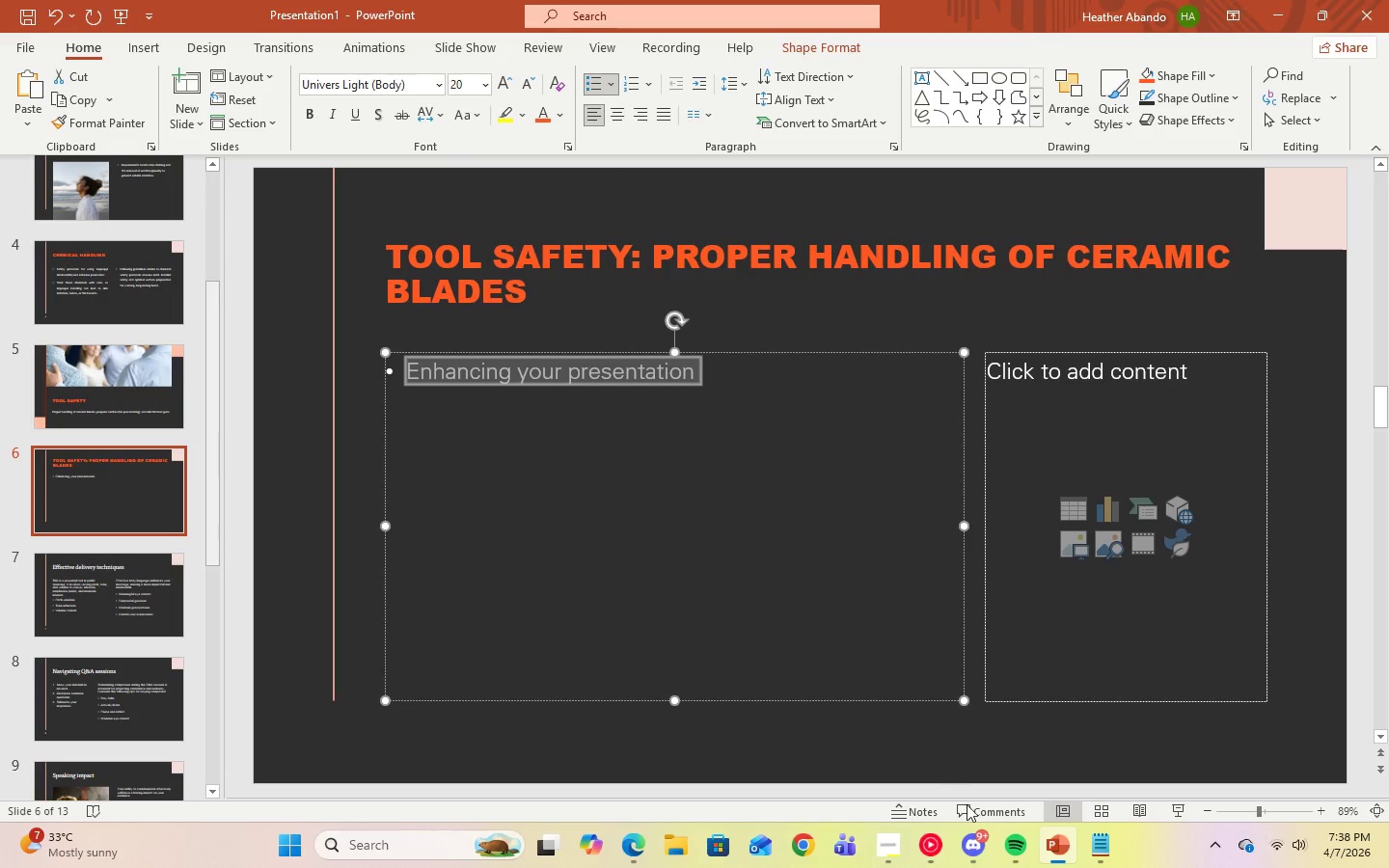 
left_click([1103, 842])
 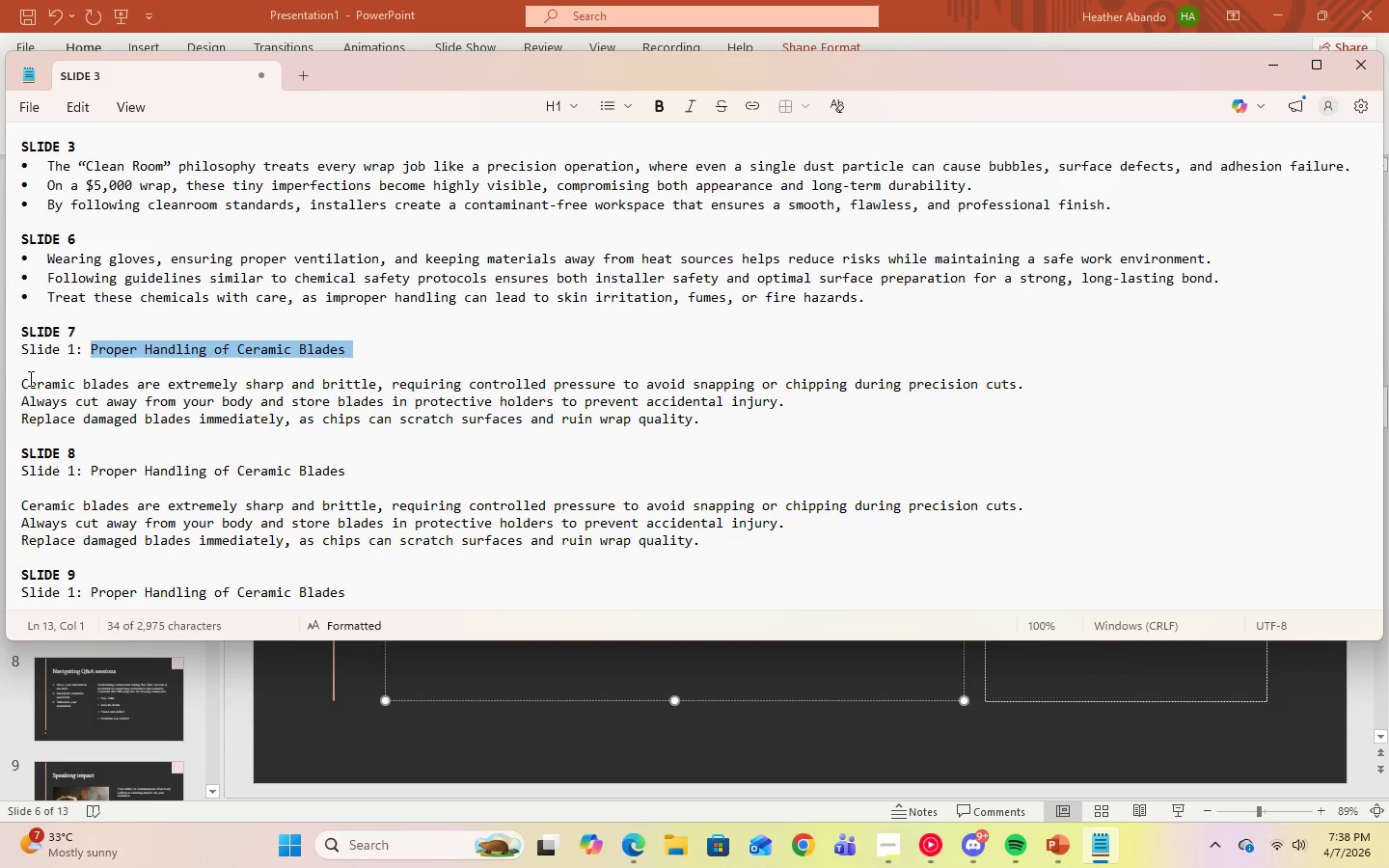 
wait(6.28)
 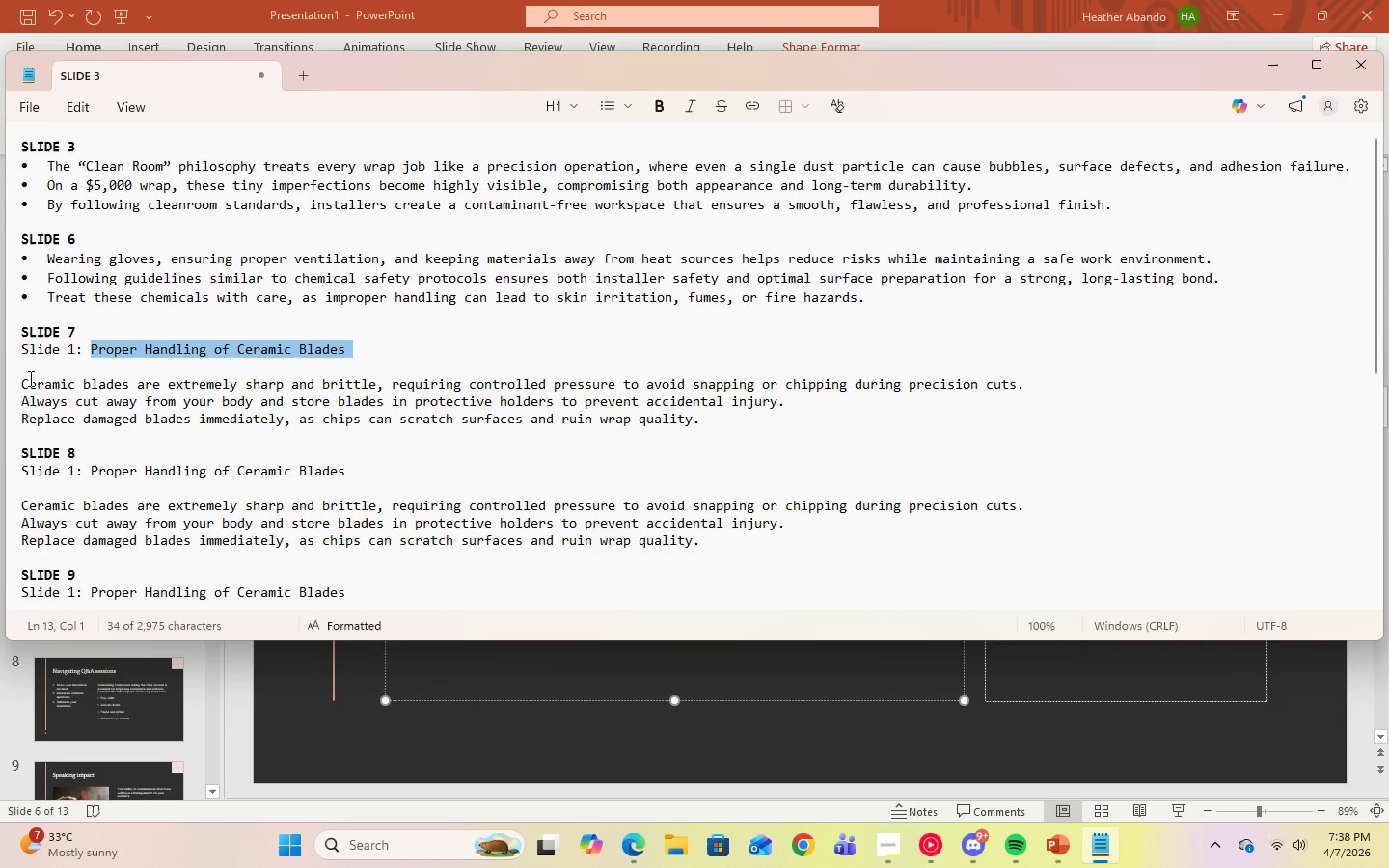 
left_click_drag(start_coordinate=[23, 401], to_coordinate=[703, 418])
 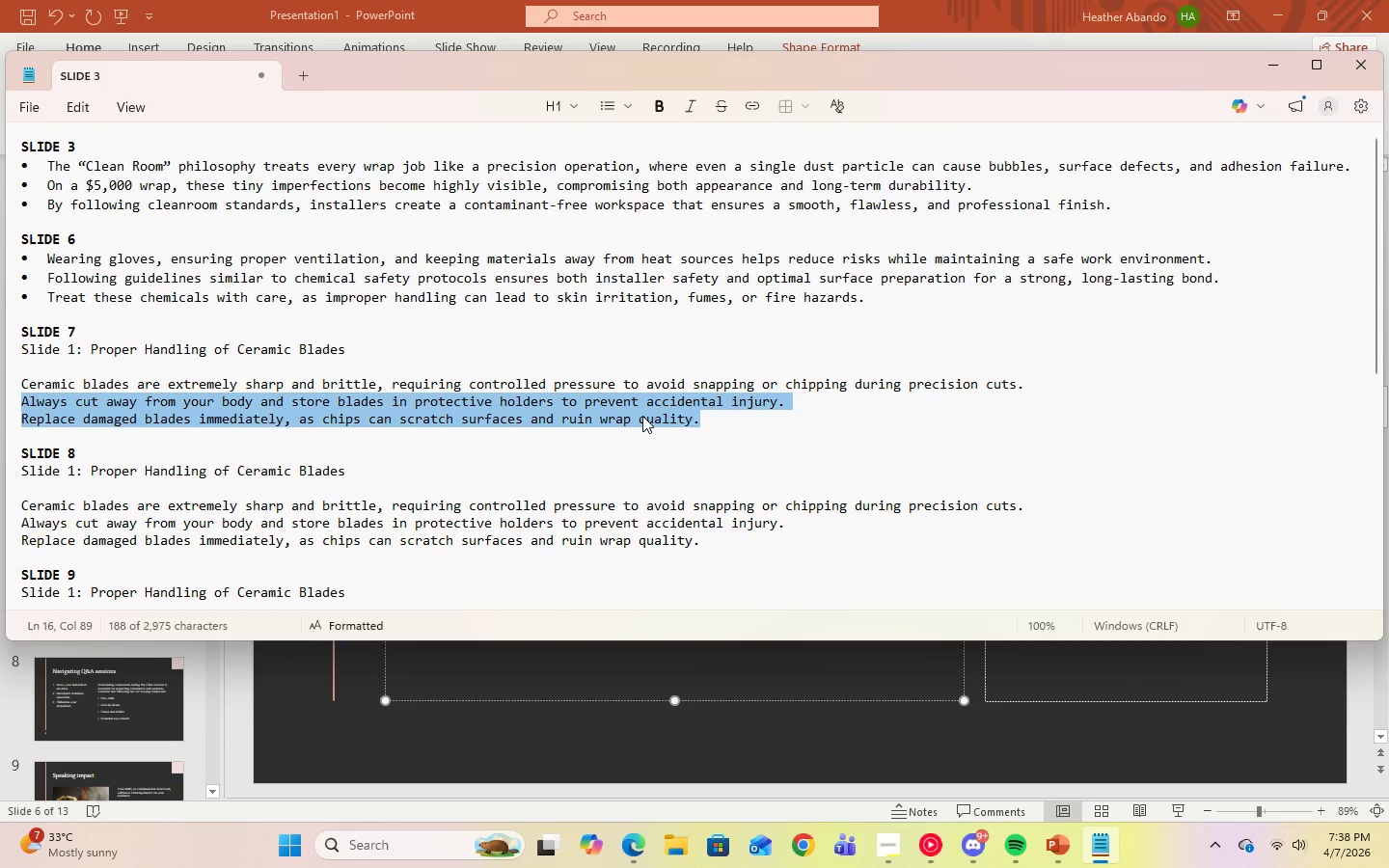 
right_click([642, 416])
 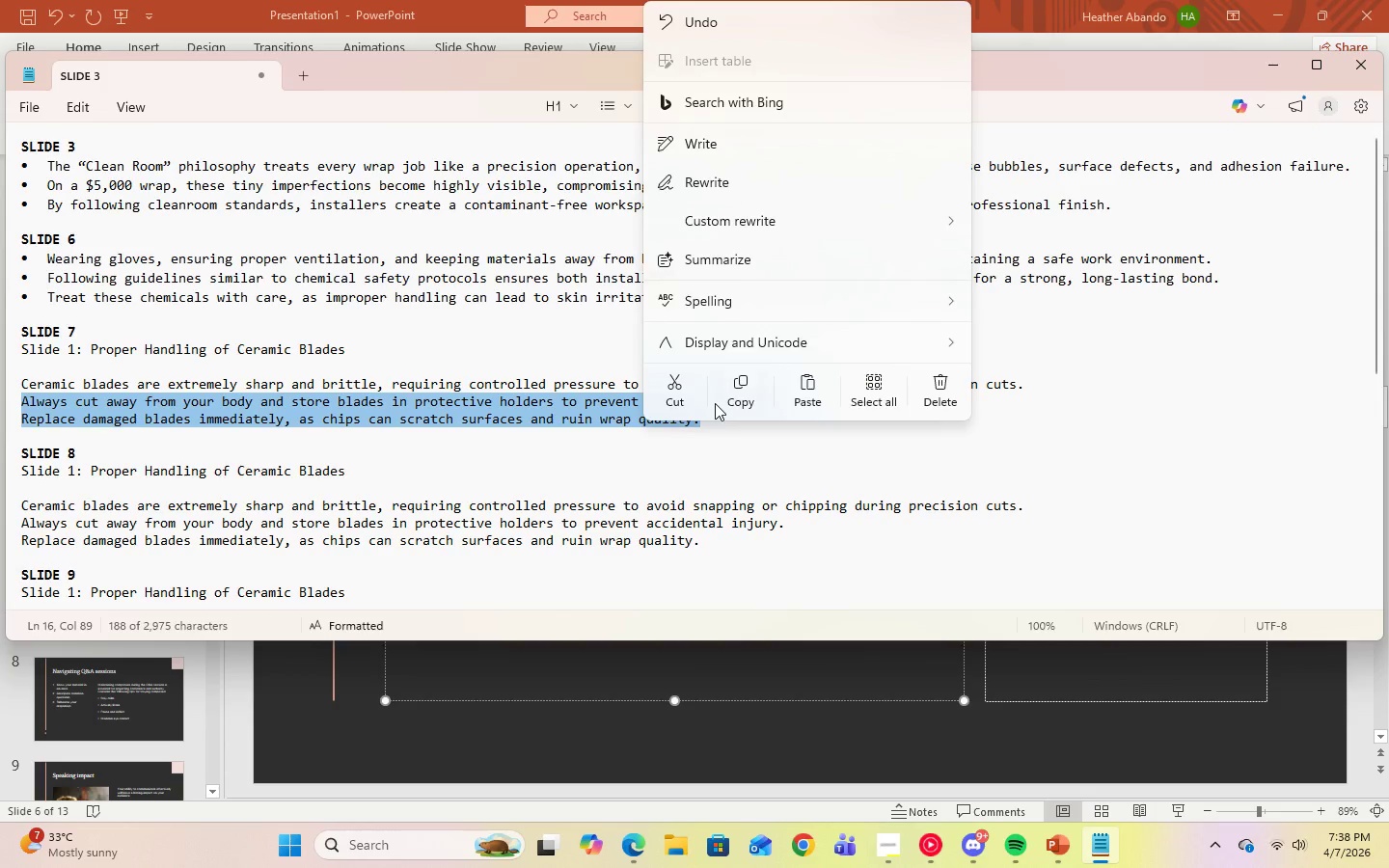 
left_click([727, 399])
 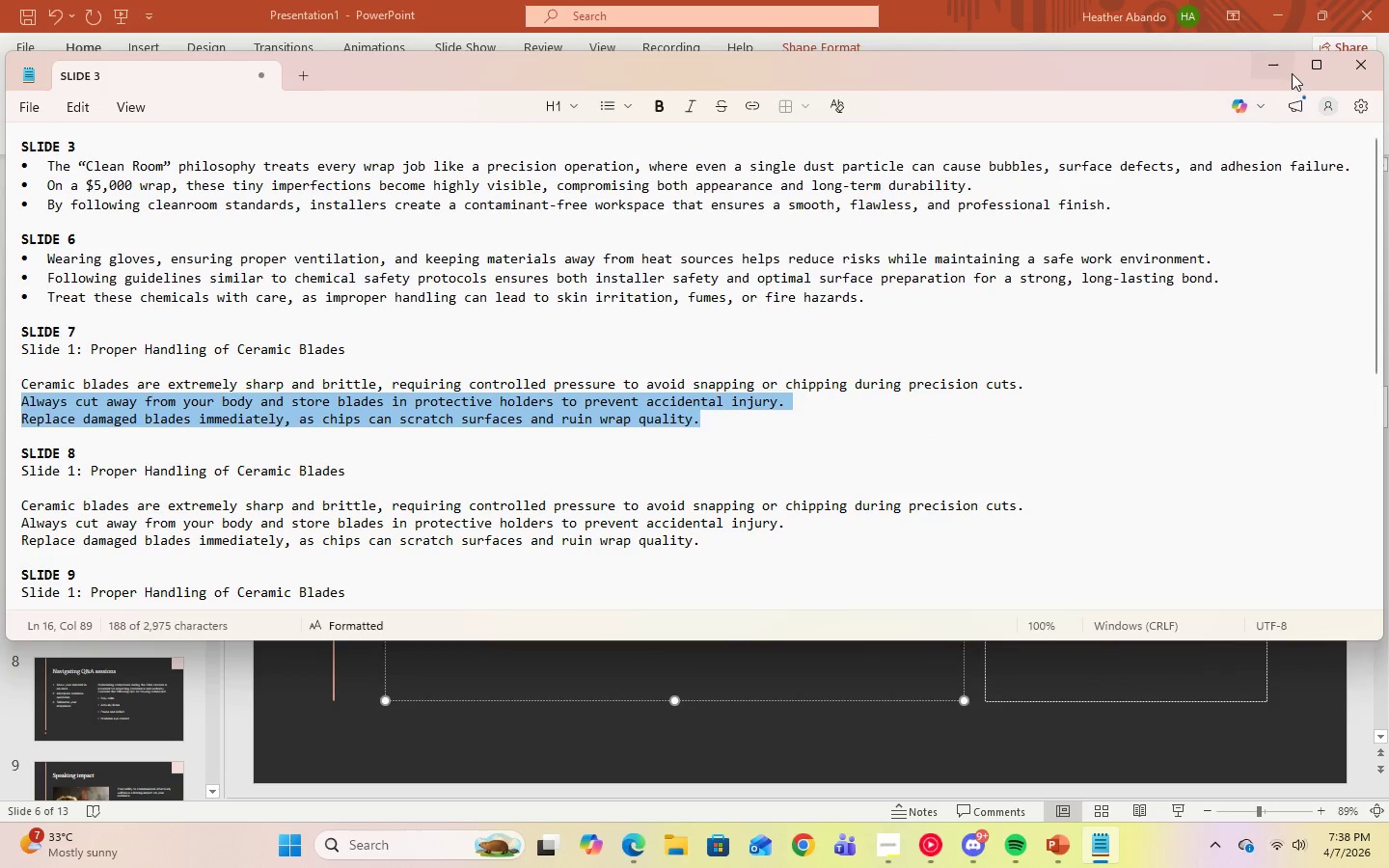 
left_click([1286, 65])
 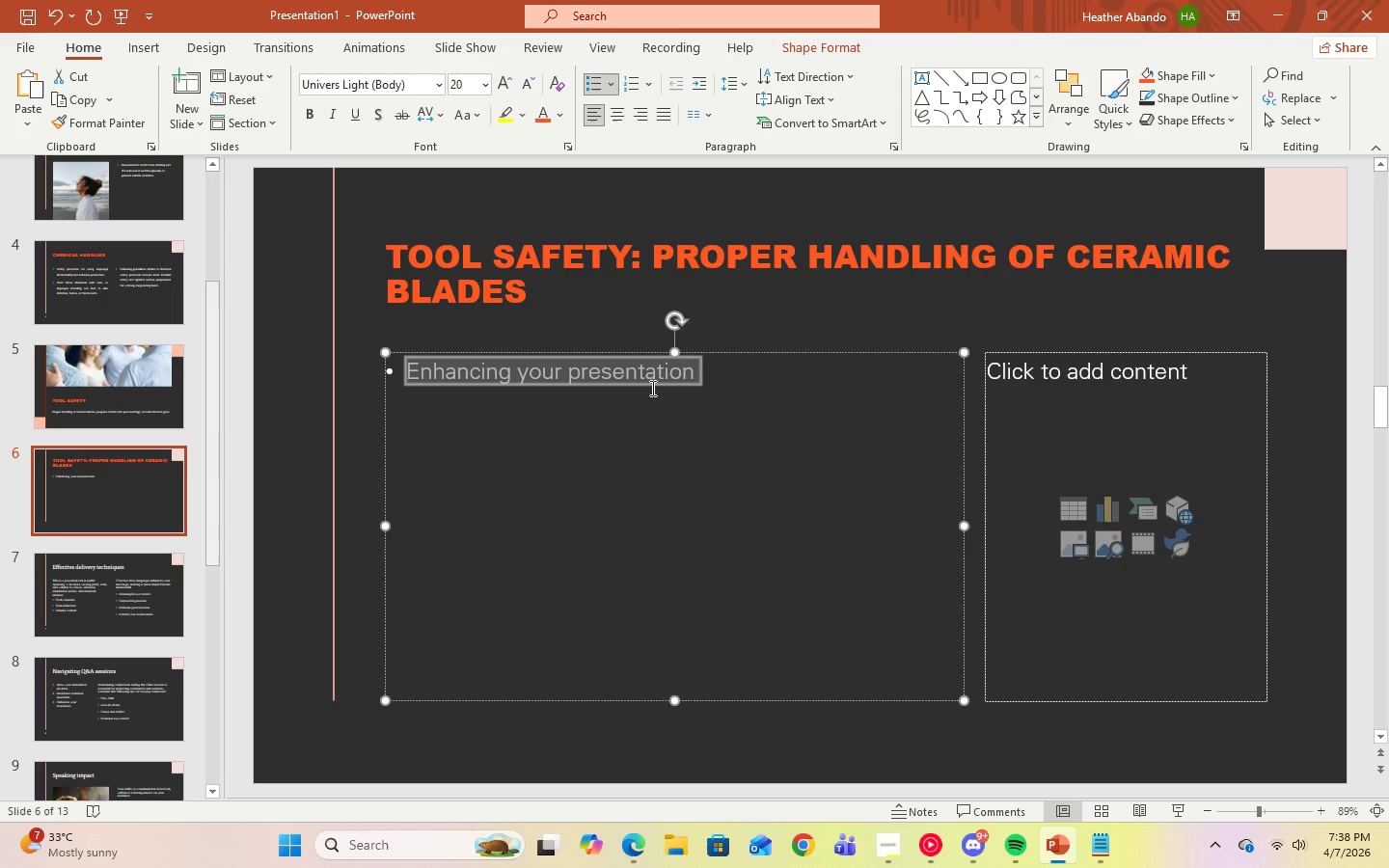 
right_click([653, 367])
 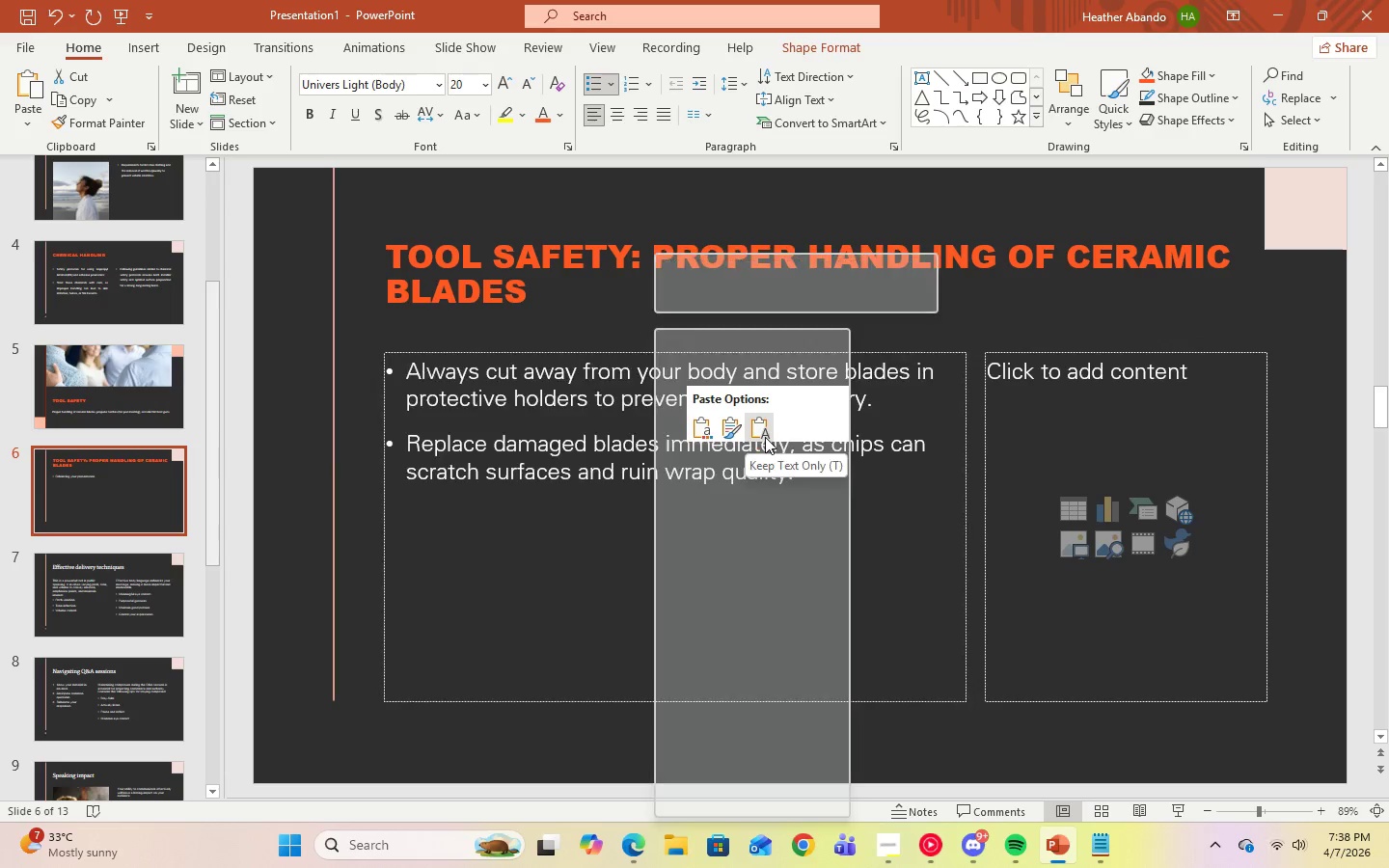 
left_click([765, 437])
 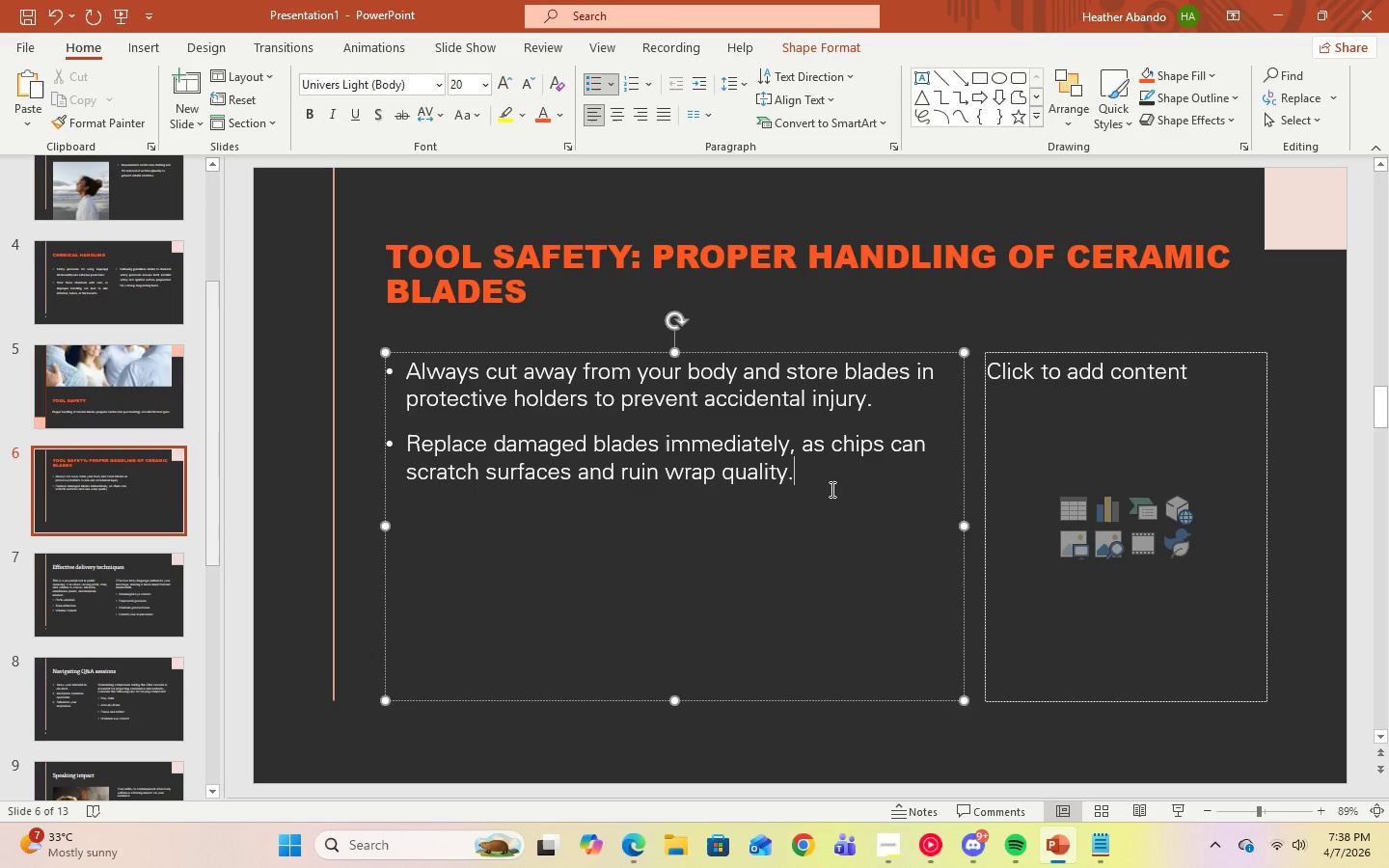 
left_click_drag(start_coordinate=[819, 486], to_coordinate=[439, 381])
 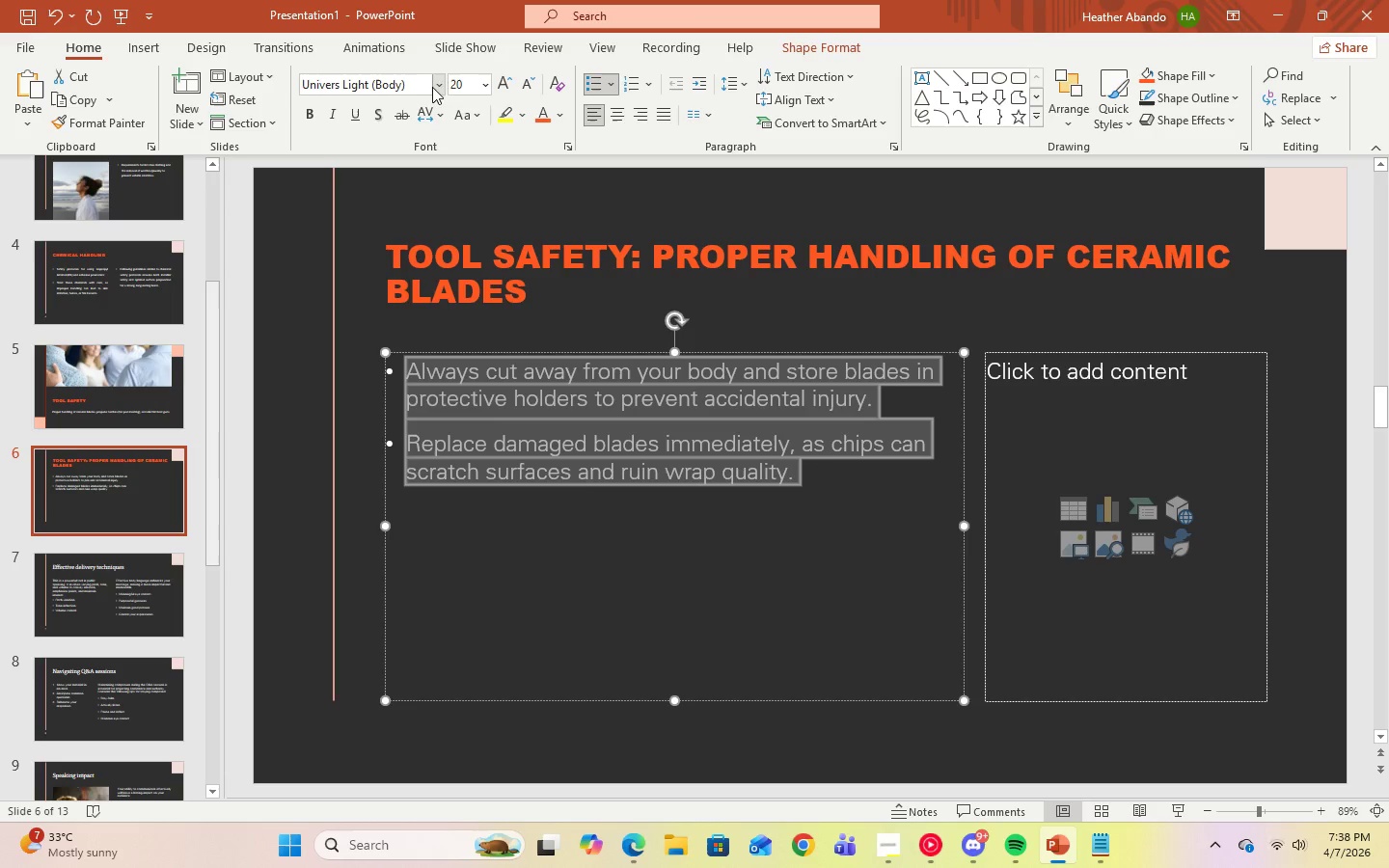 
left_click([431, 85])
 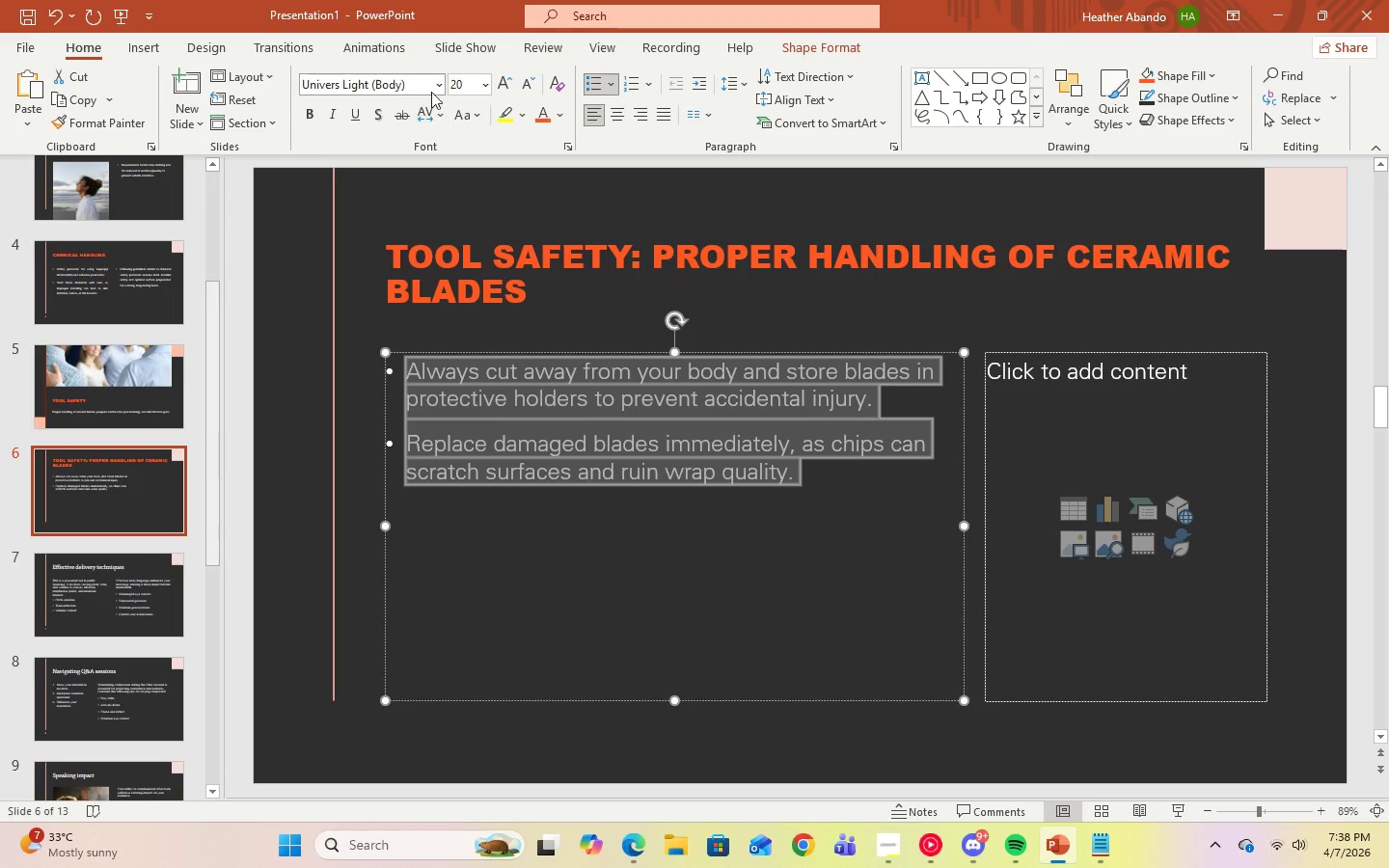 
left_click([435, 88])
 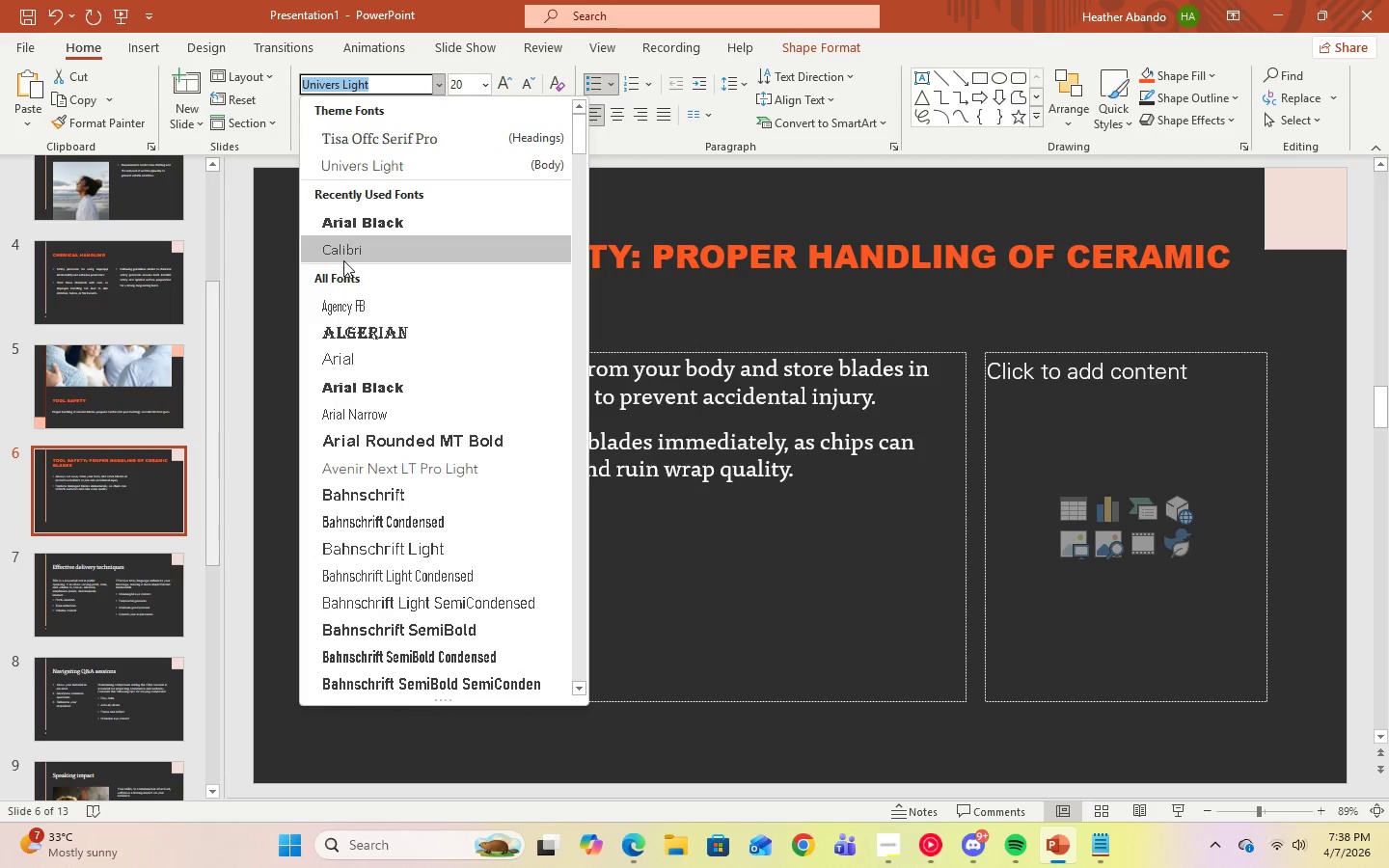 
left_click([342, 260])
 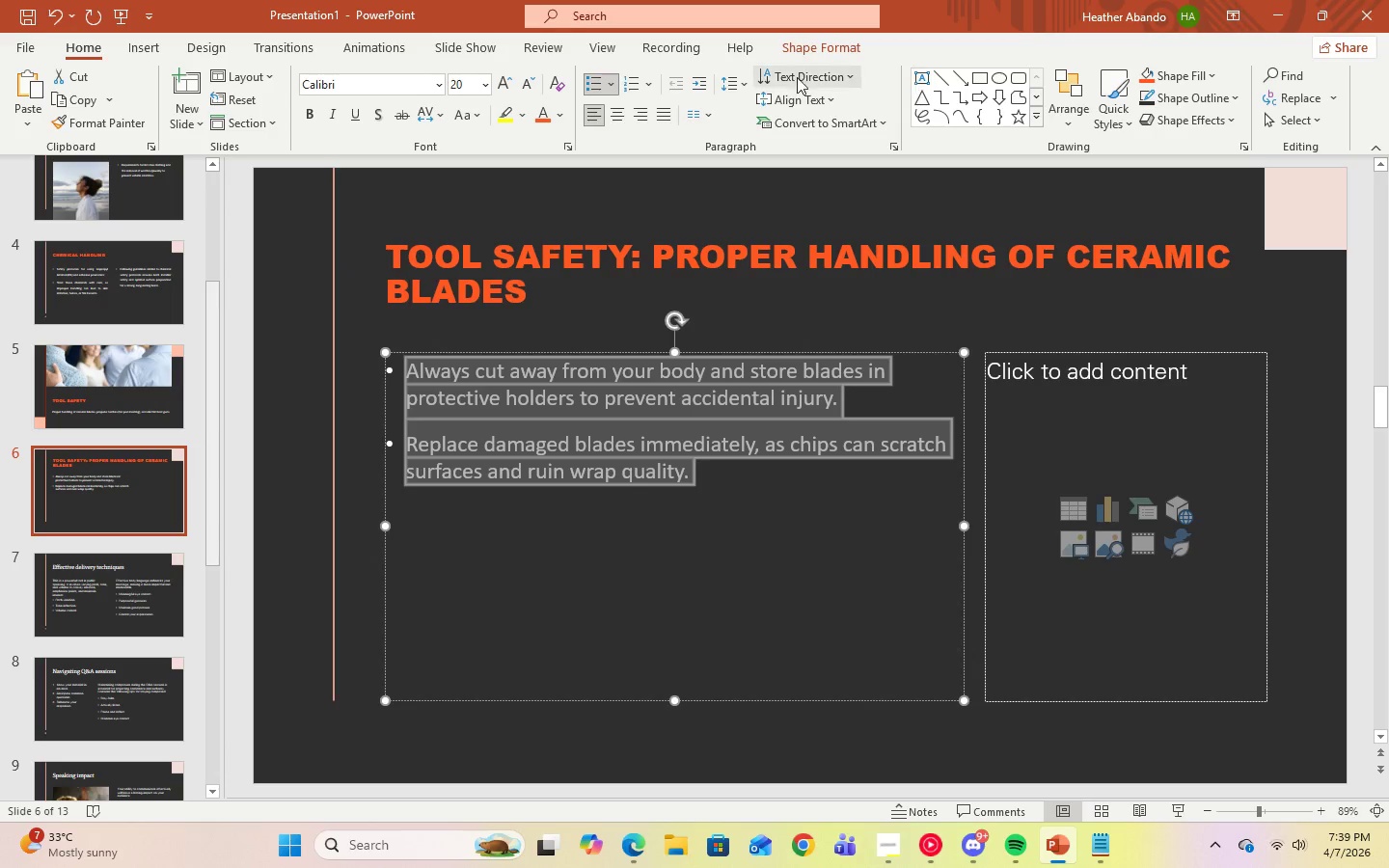 
left_click([739, 89])
 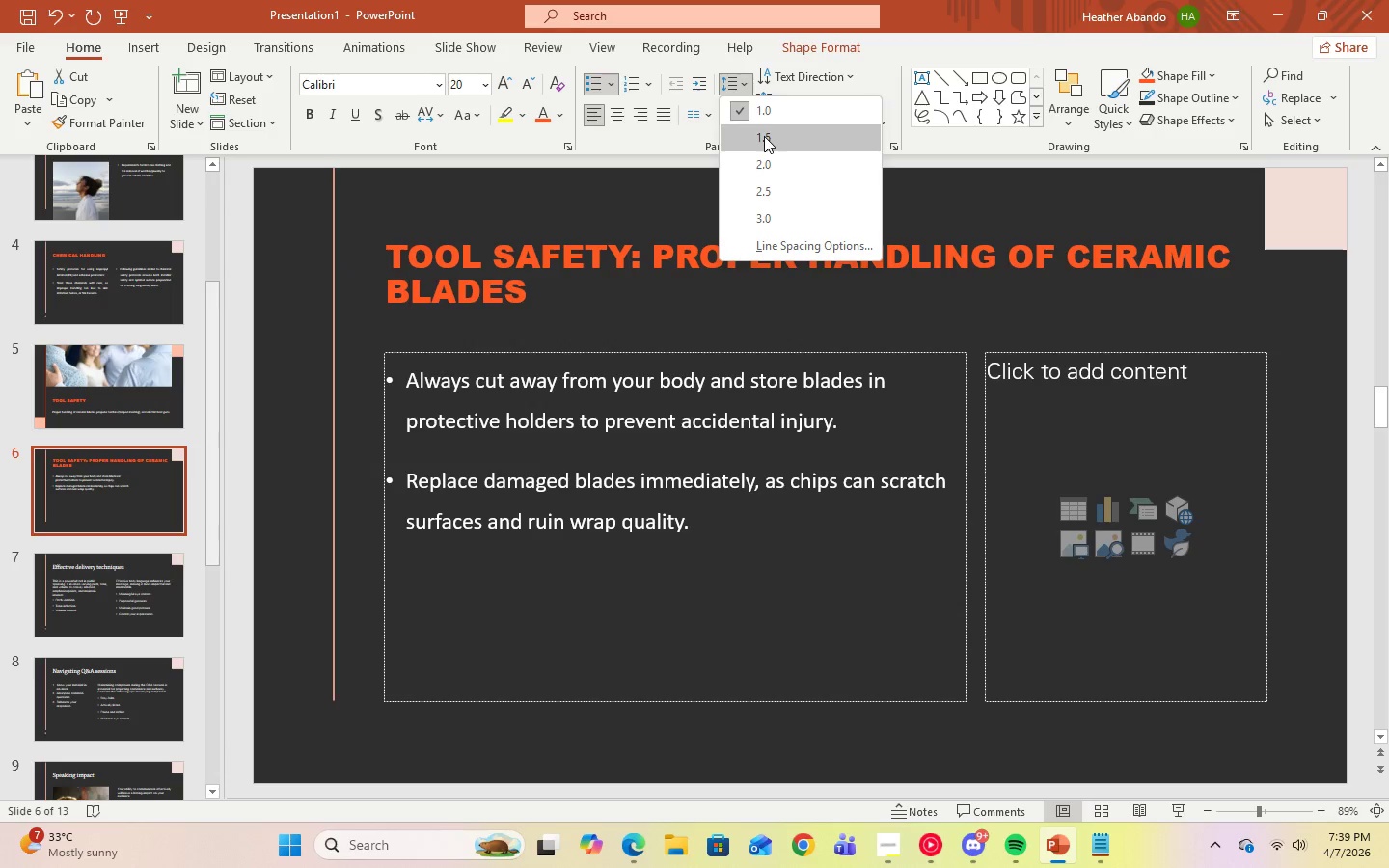 
left_click([764, 136])
 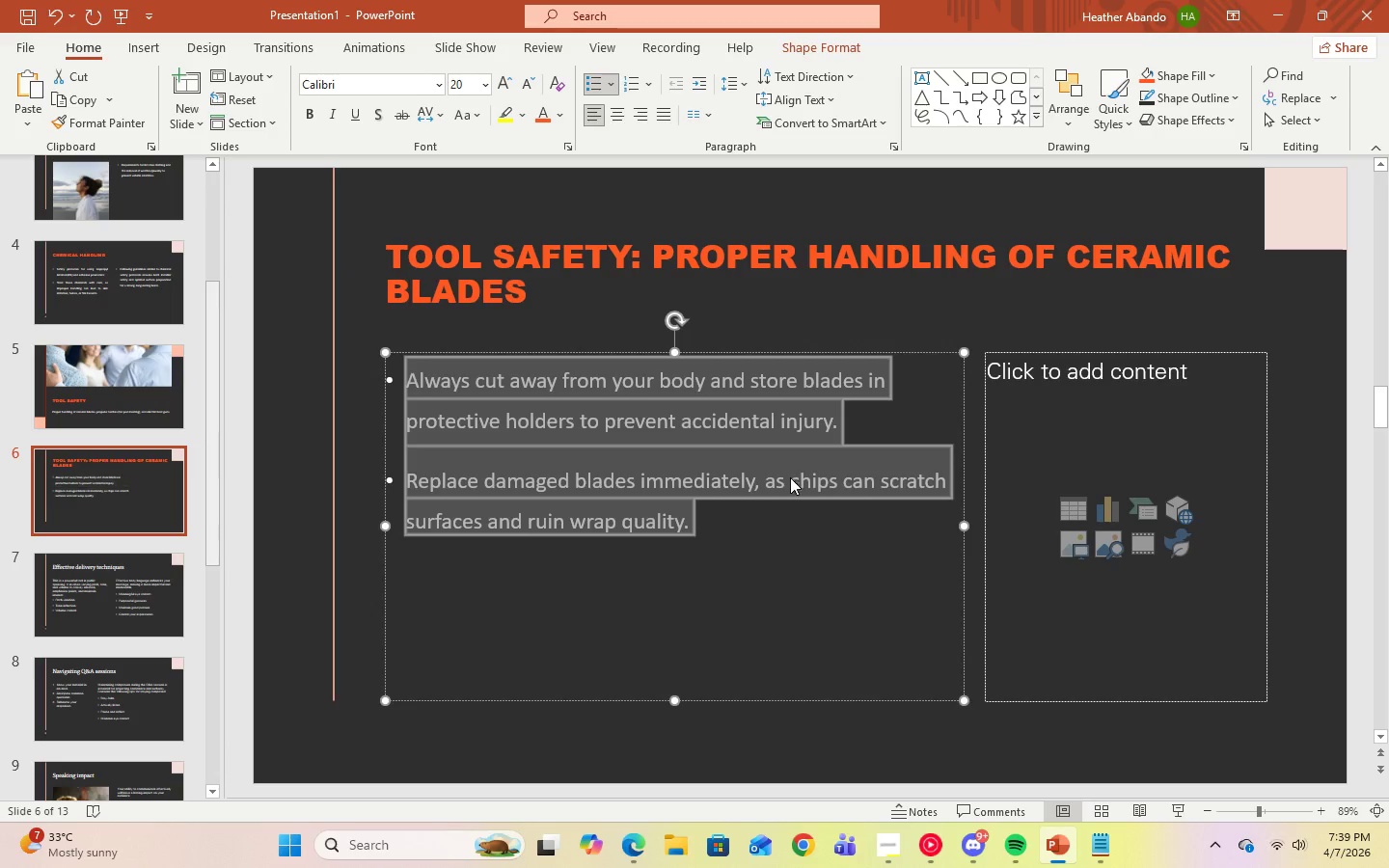 
left_click([779, 517])
 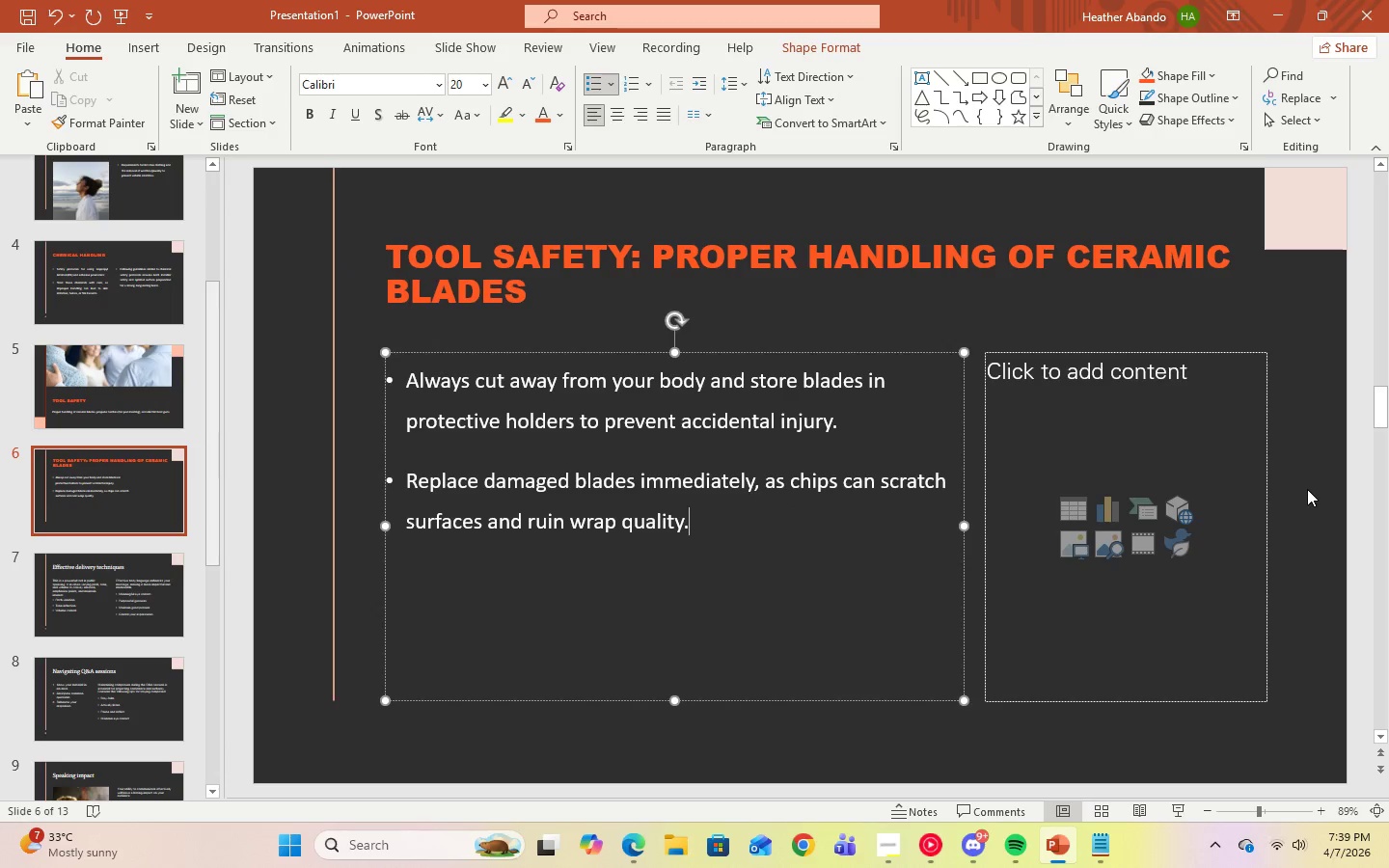 
left_click([1307, 486])
 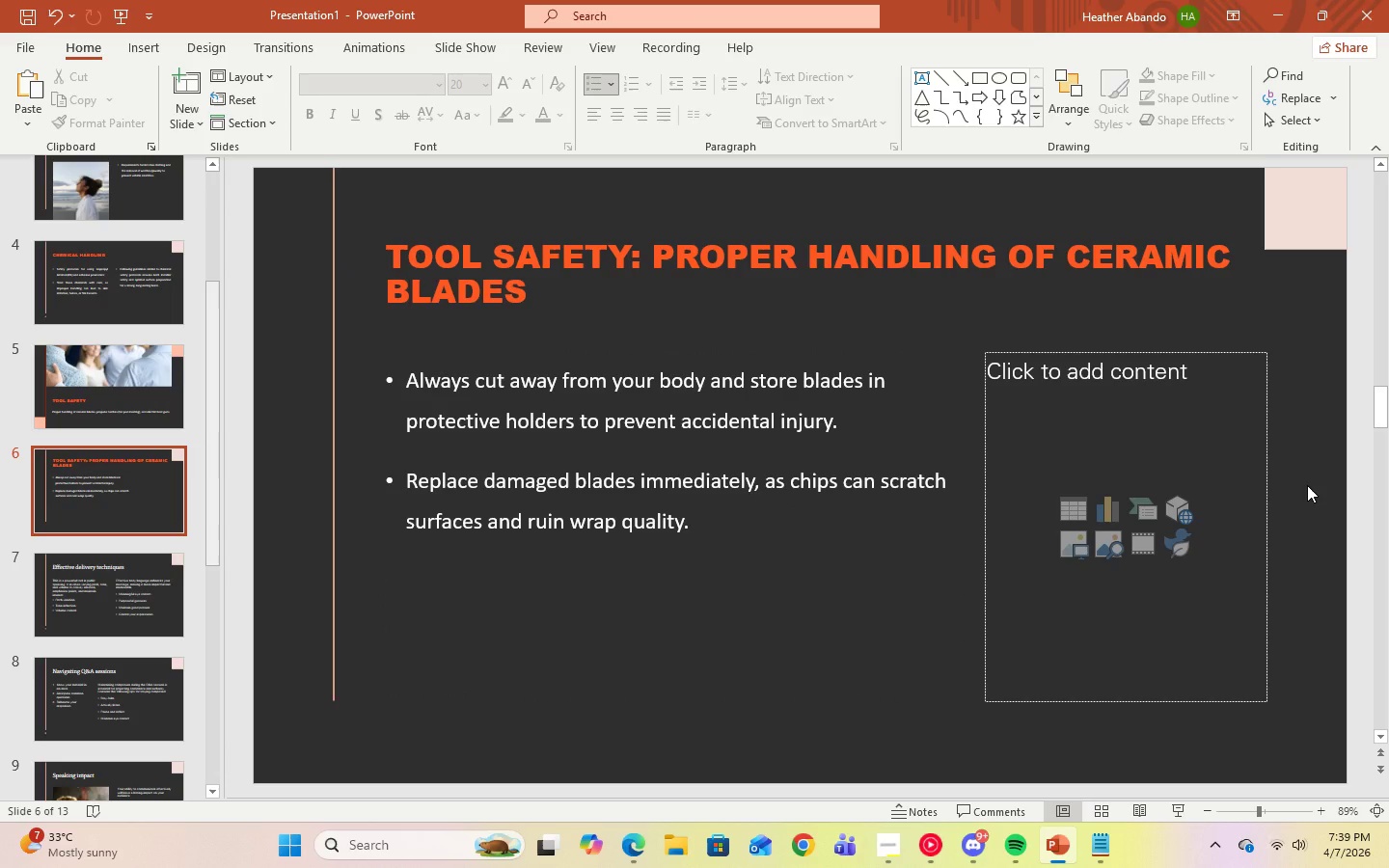 
wait(12.55)
 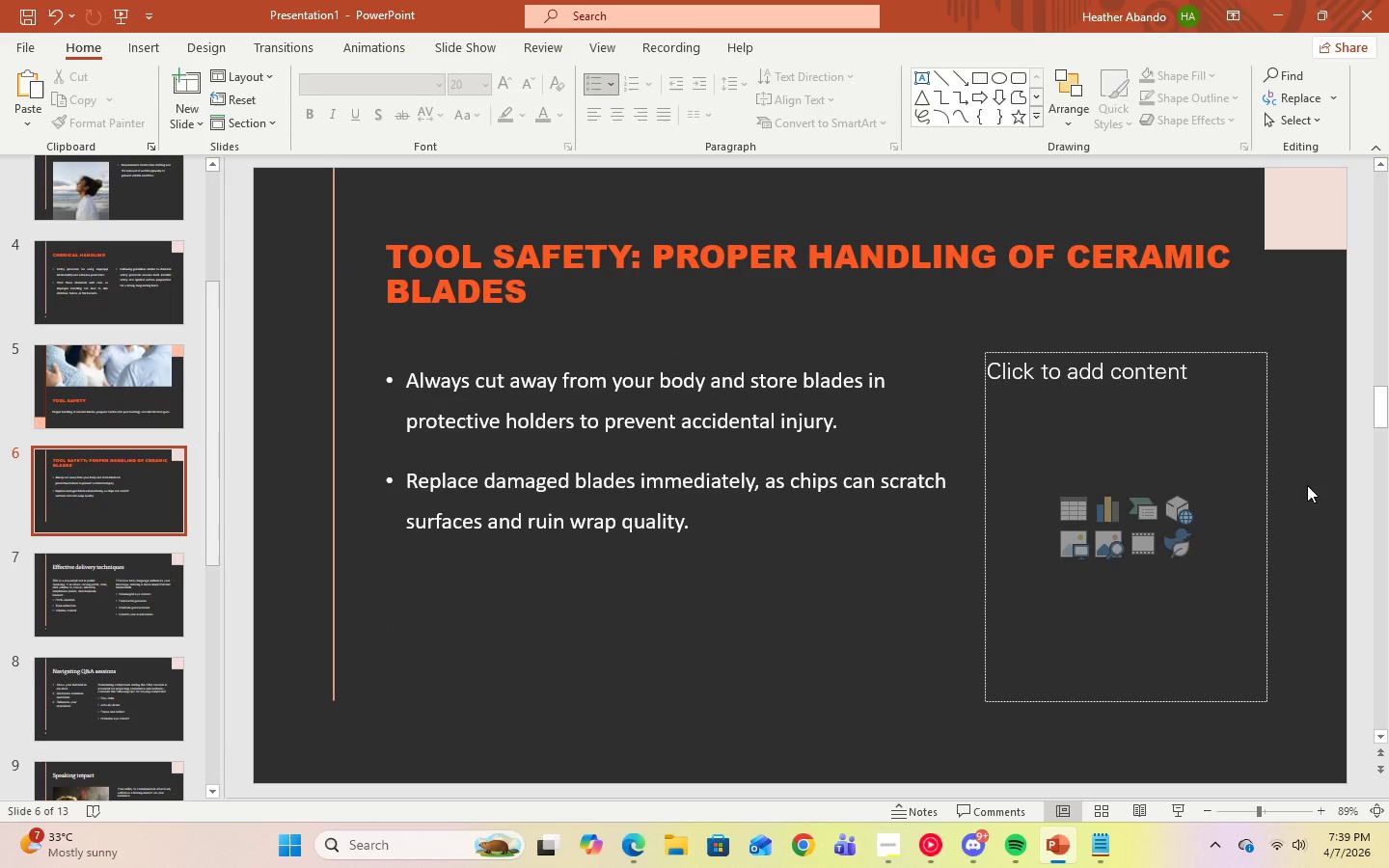 
left_click([730, 529])
 